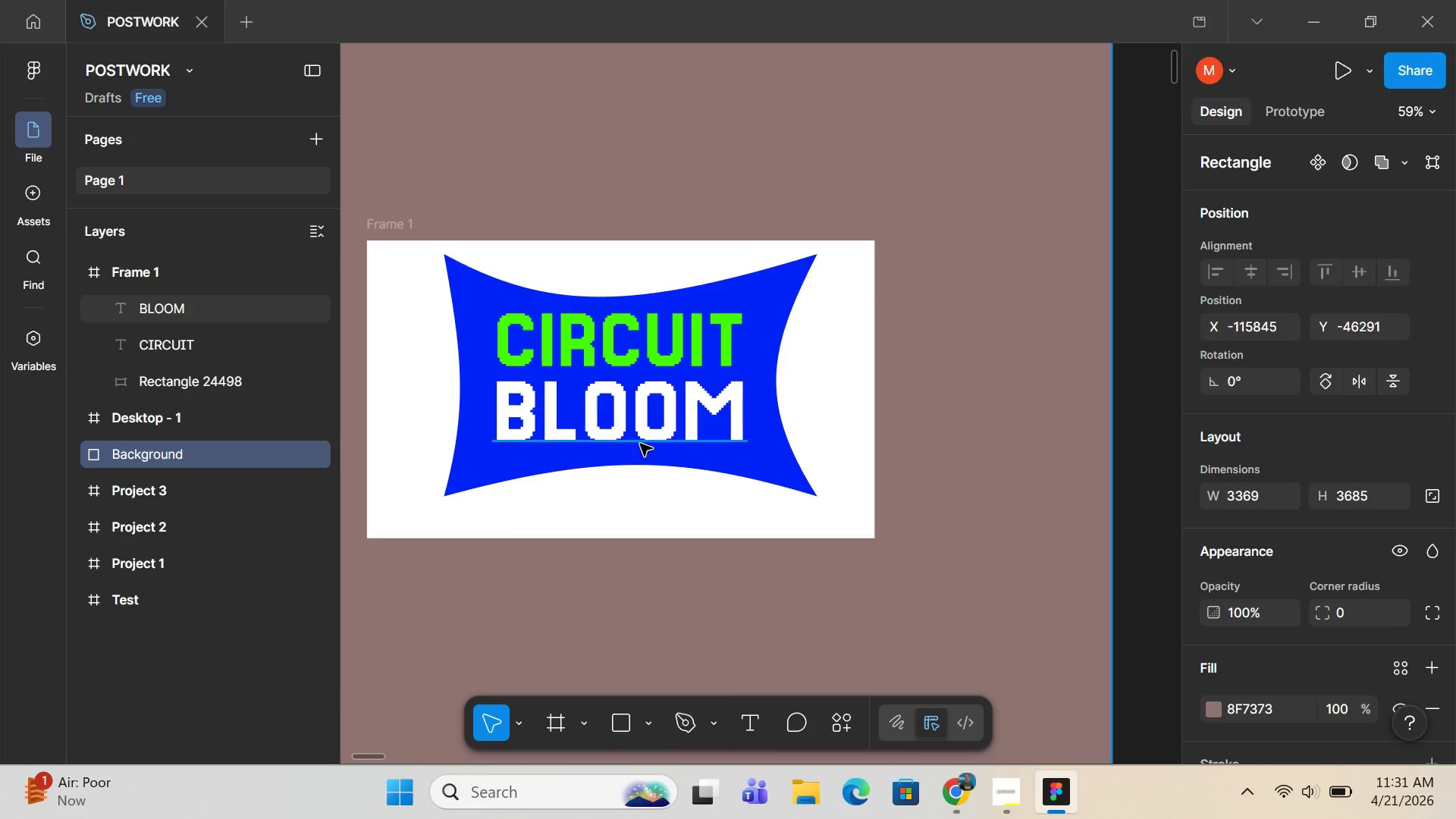 
wait(5.94)
 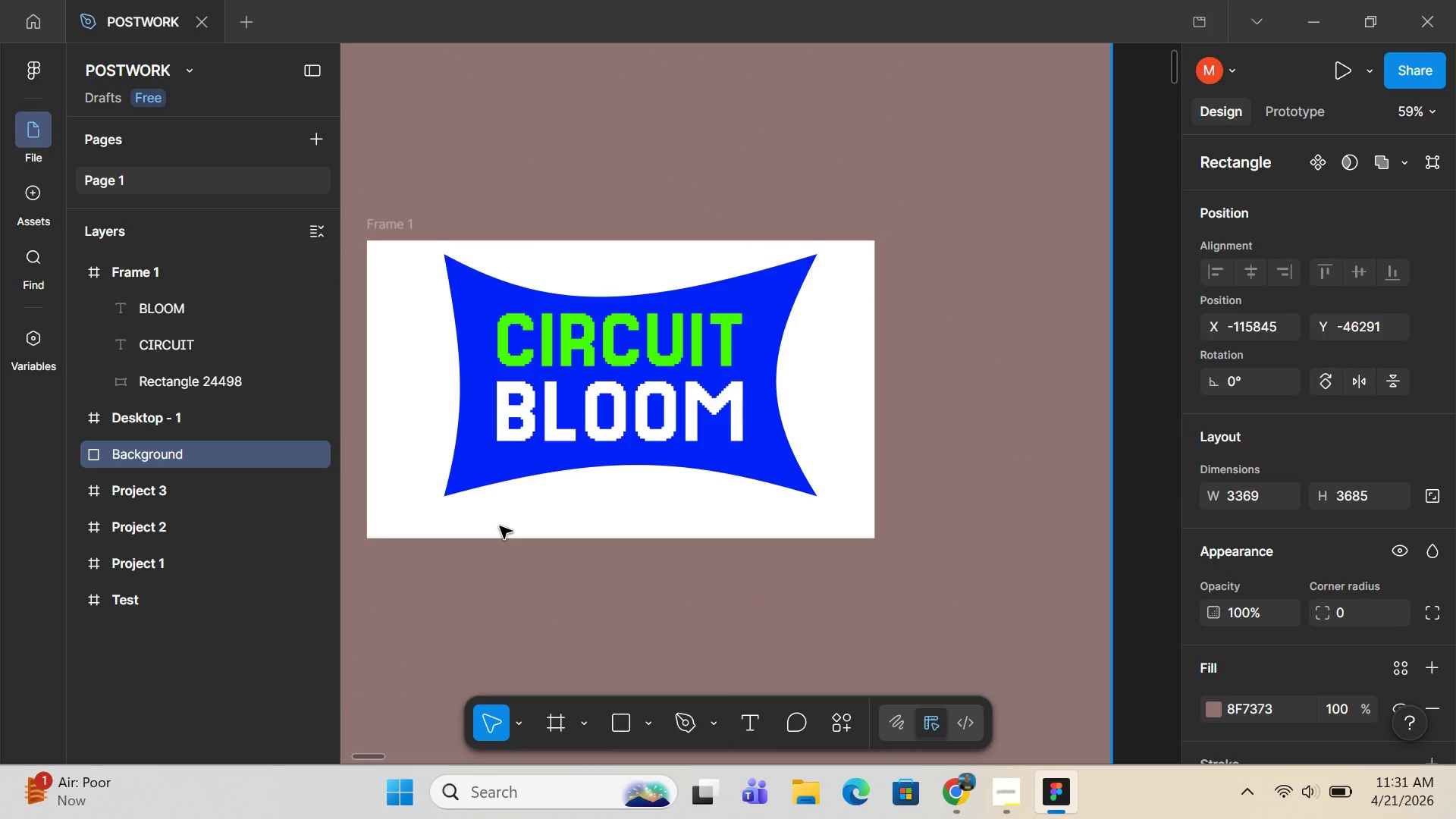 
double_click([788, 472])
 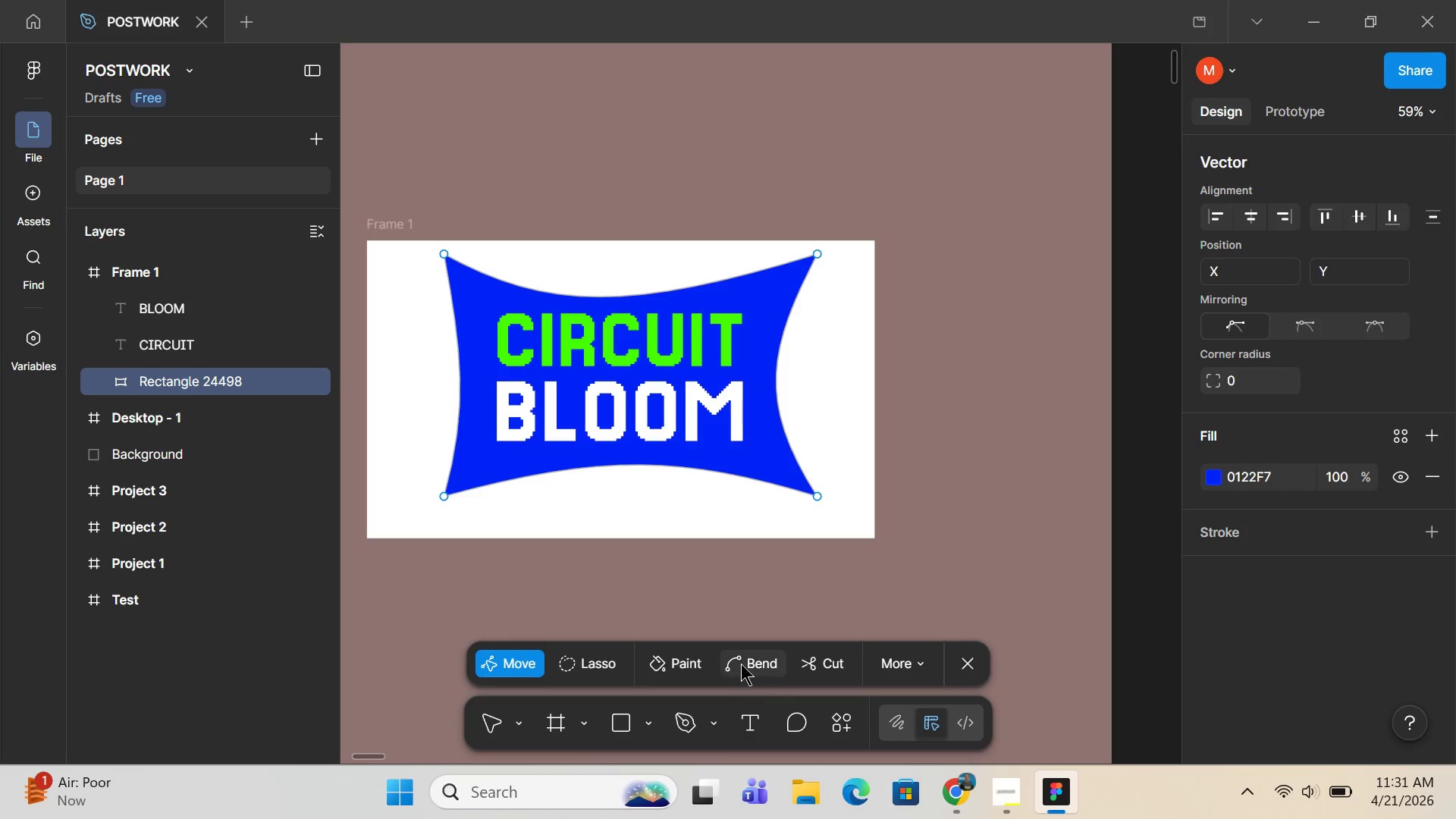 
left_click([741, 664])
 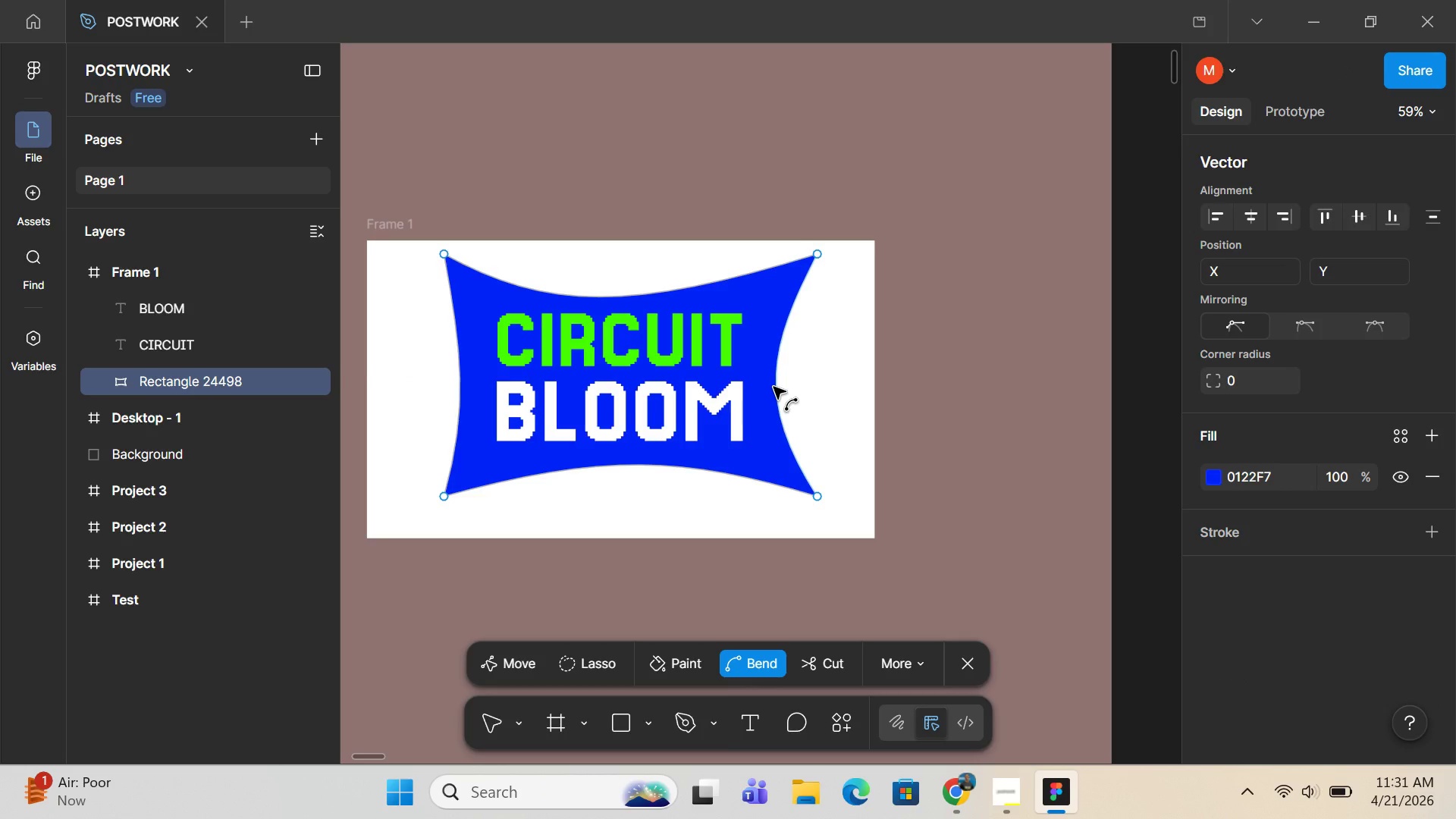 
left_click_drag(start_coordinate=[774, 387], to_coordinate=[793, 384])
 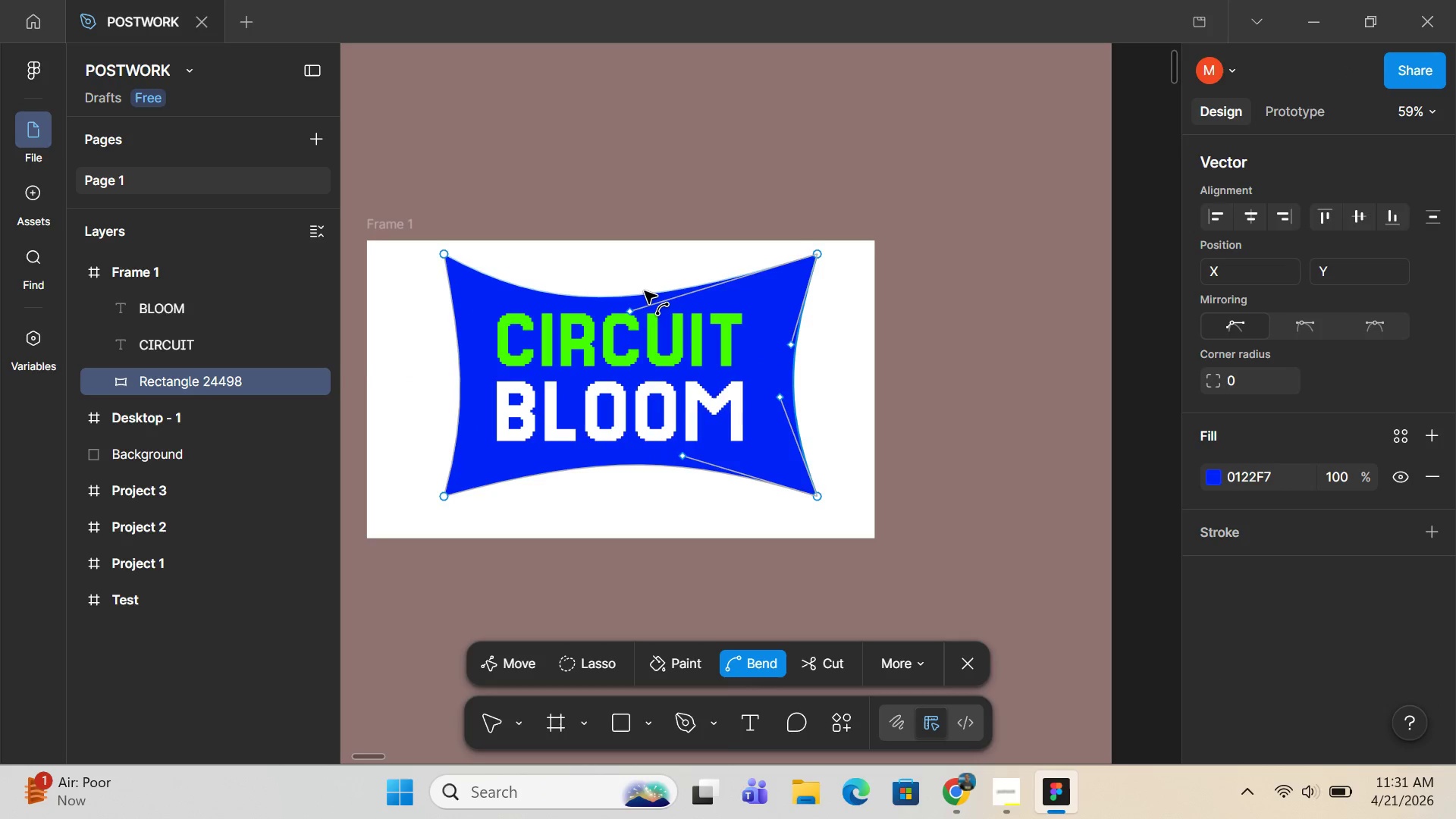 
left_click_drag(start_coordinate=[642, 293], to_coordinate=[666, 293])
 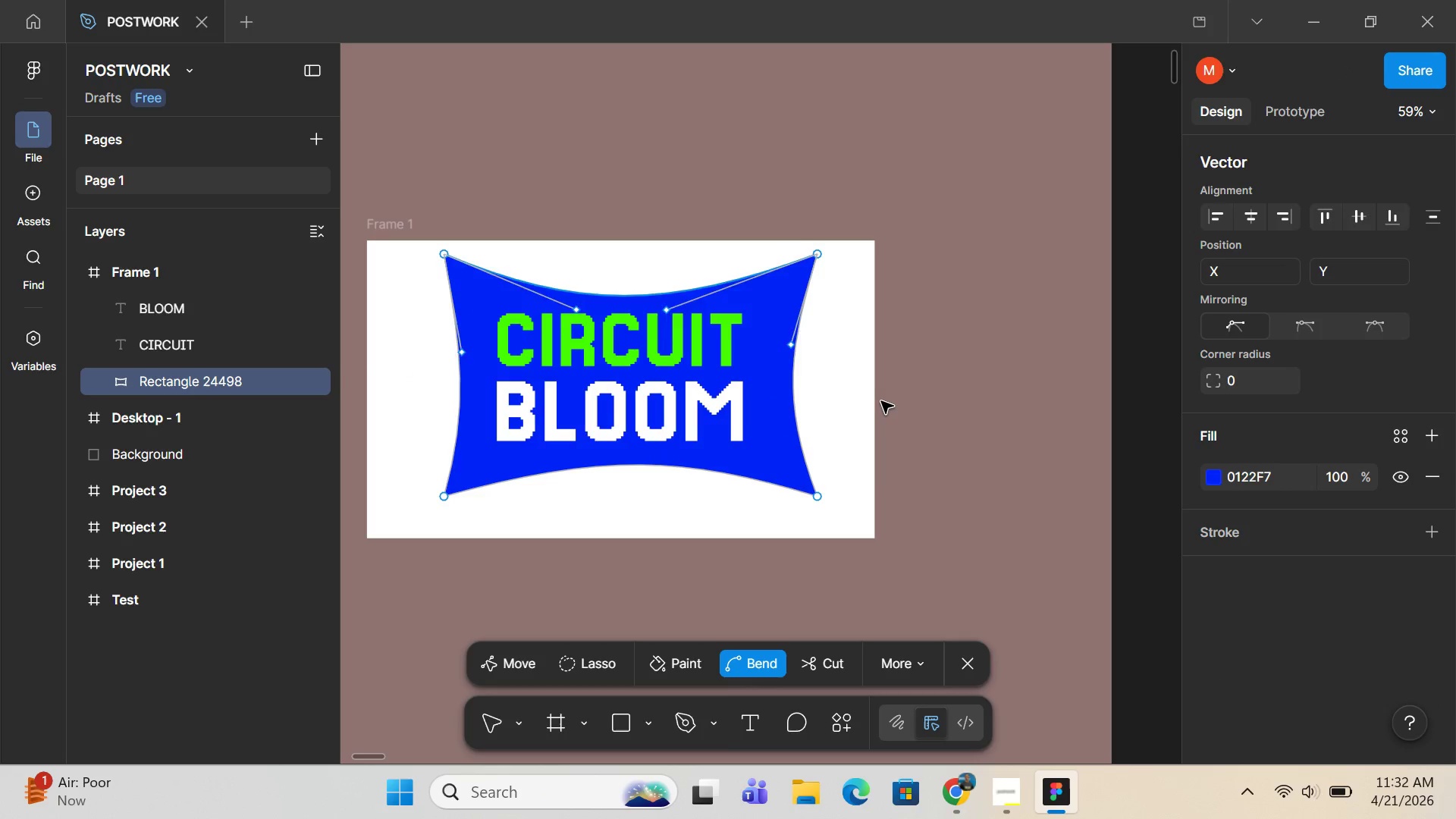 
double_click([881, 401])
 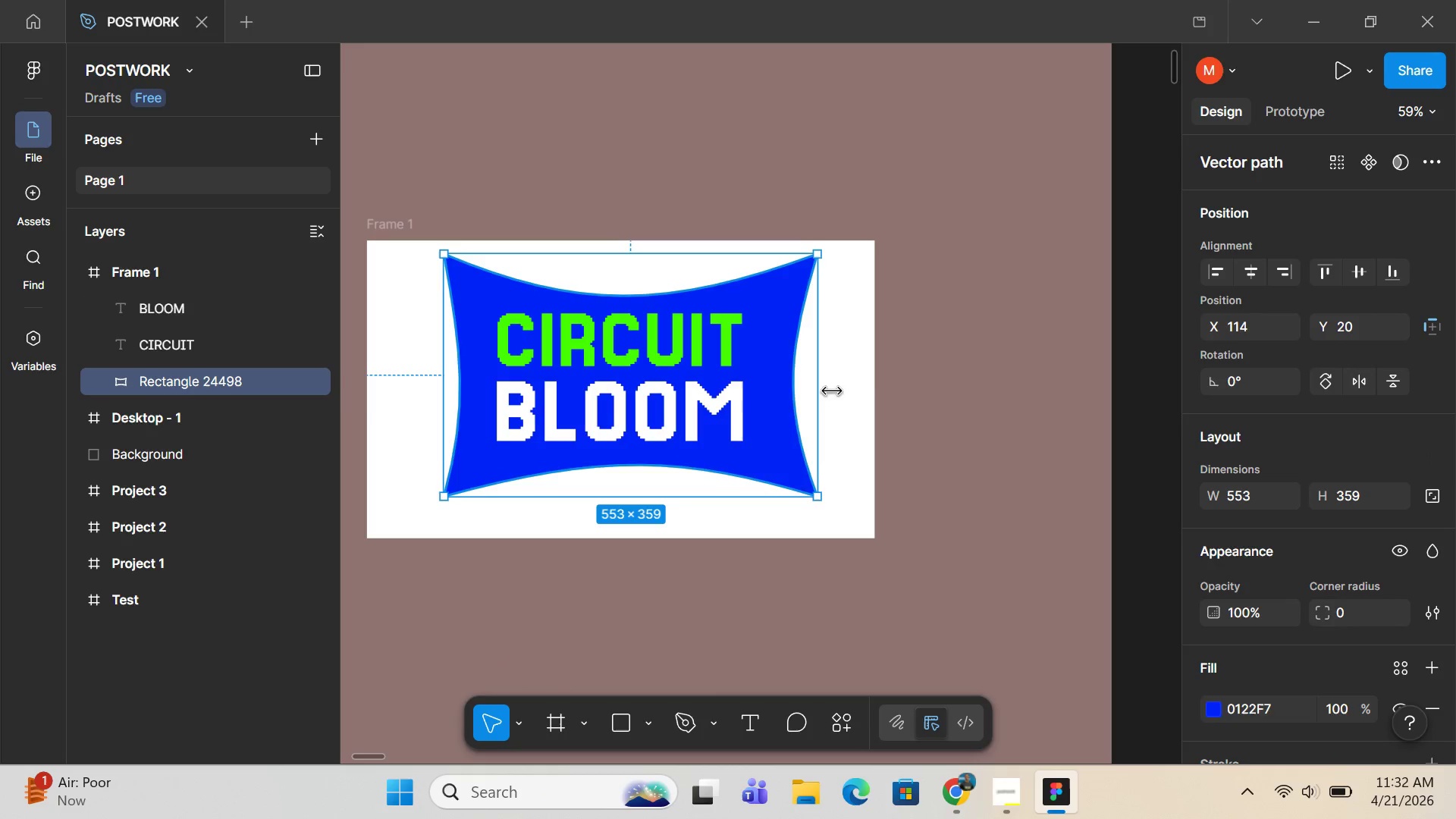 
hold_key(key=ControlLeft, duration=0.69)
scroll: coordinate [870, 377], scroll_direction: down, amount: 9.0
 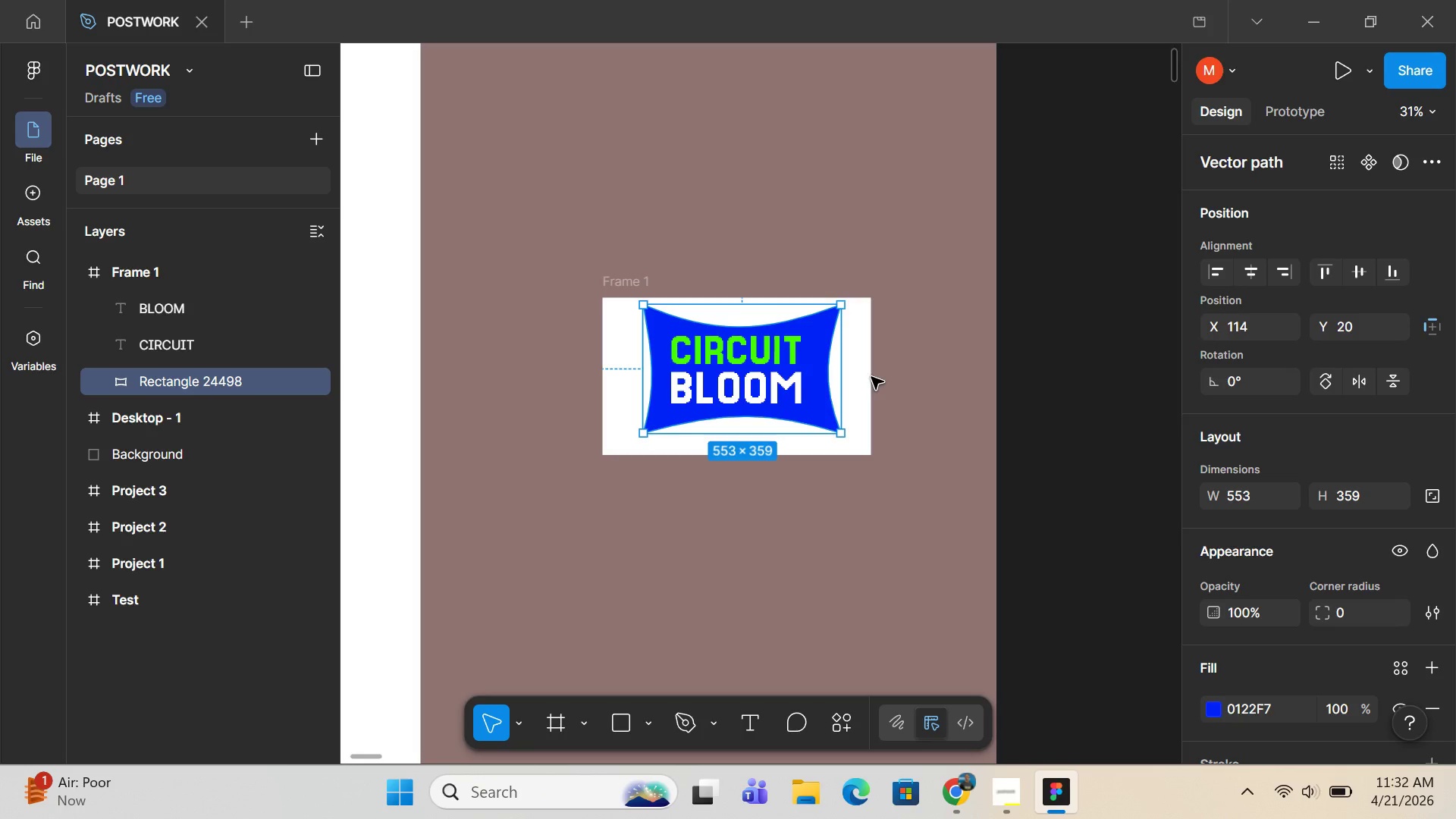 
left_click([745, 397])
 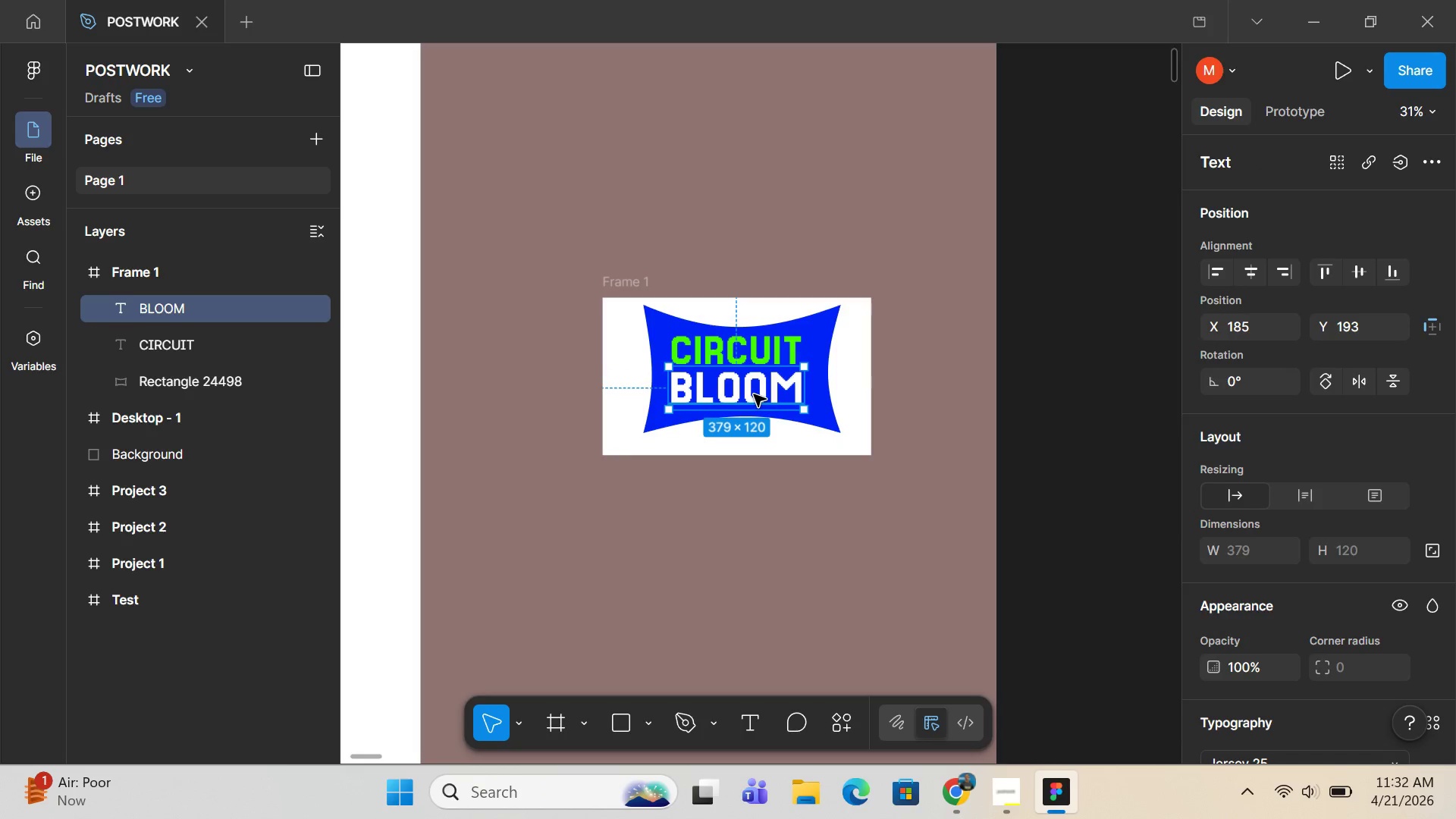 
hold_key(key=ControlLeft, duration=0.73)
scroll: coordinate [754, 394], scroll_direction: up, amount: 11.0
 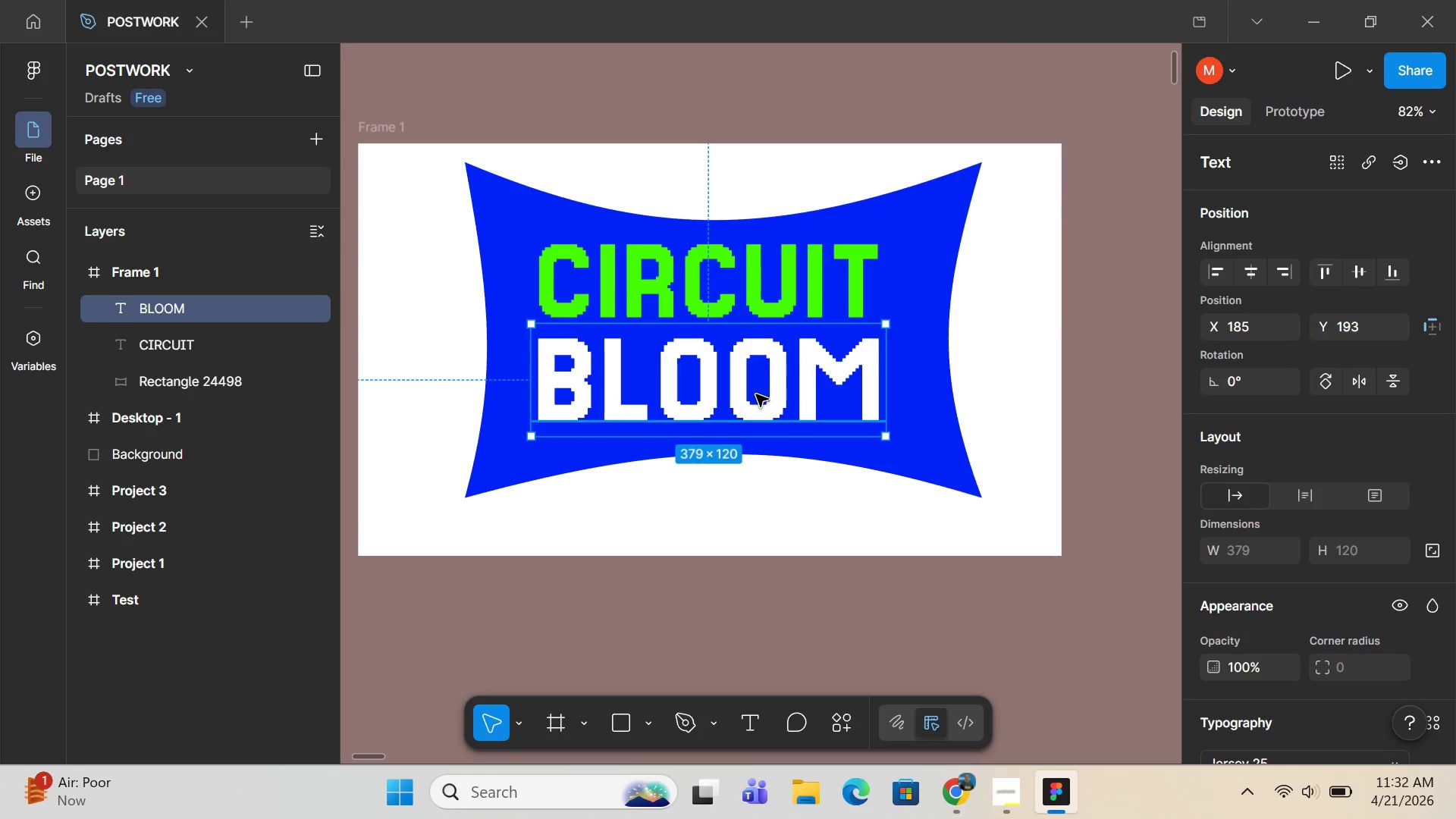 
hold_key(key=ControlLeft, duration=0.41)
scroll: coordinate [756, 394], scroll_direction: down, amount: 5.0
 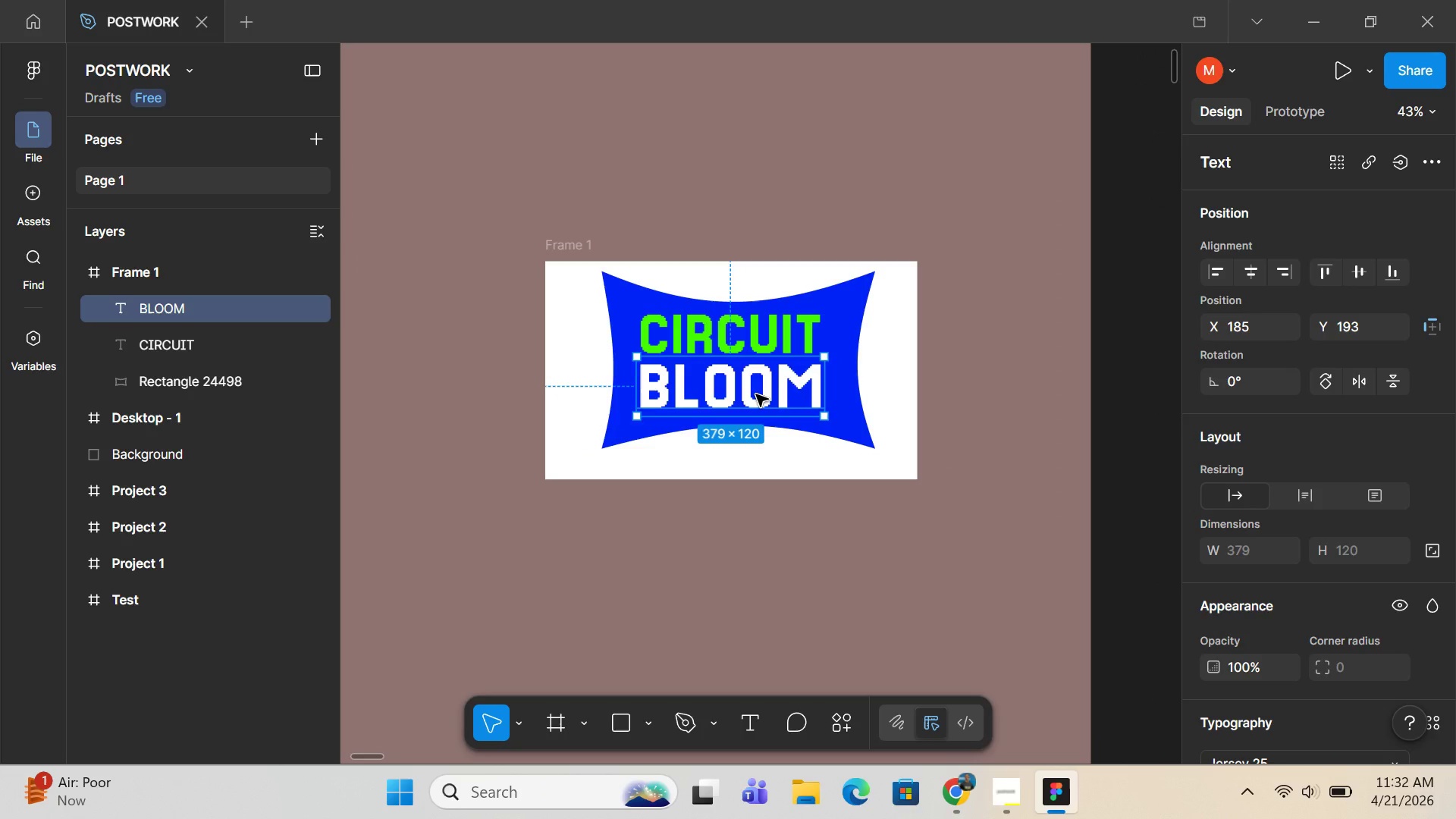 
wait(13.93)
 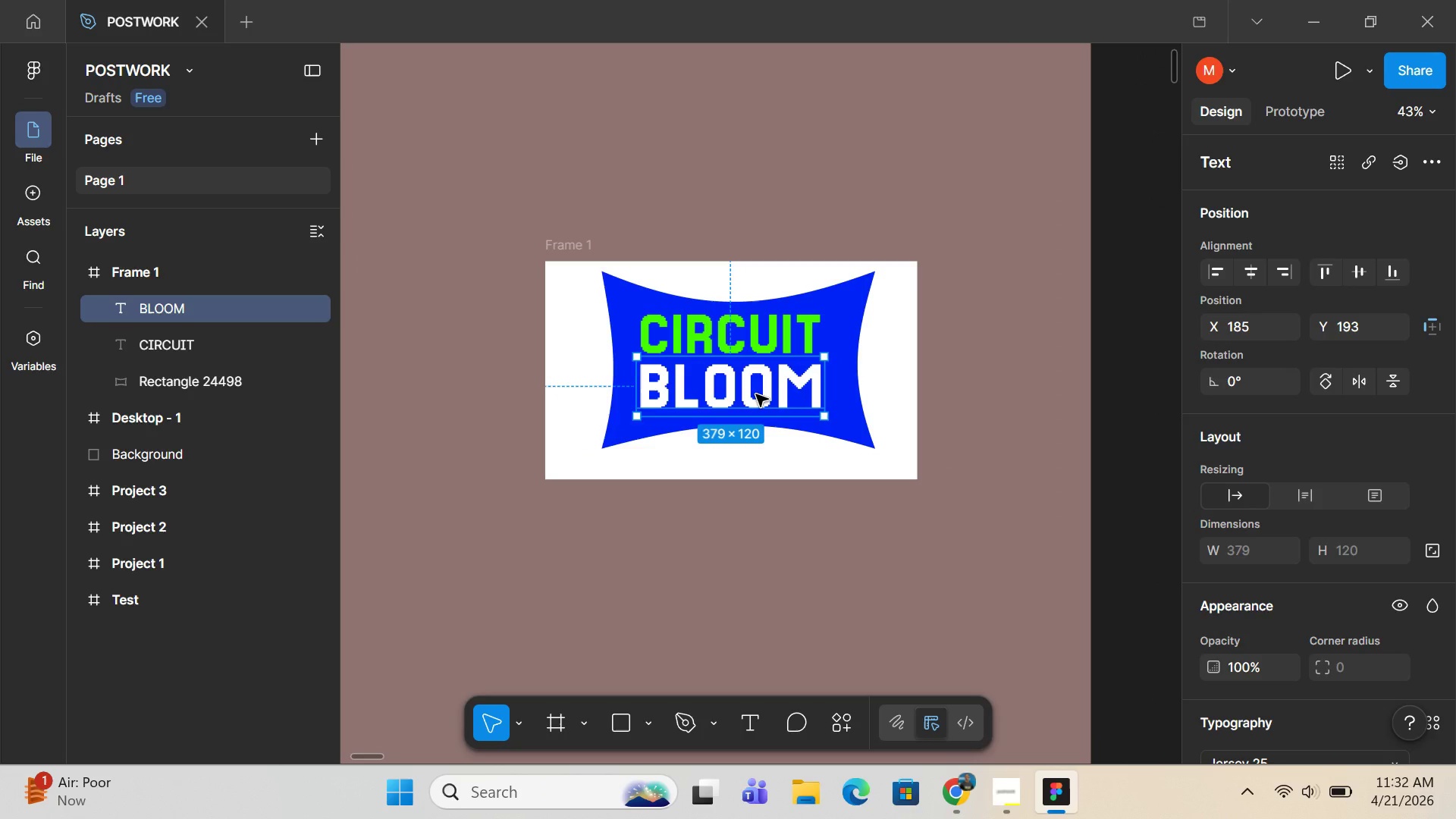 
left_click([545, 250])
 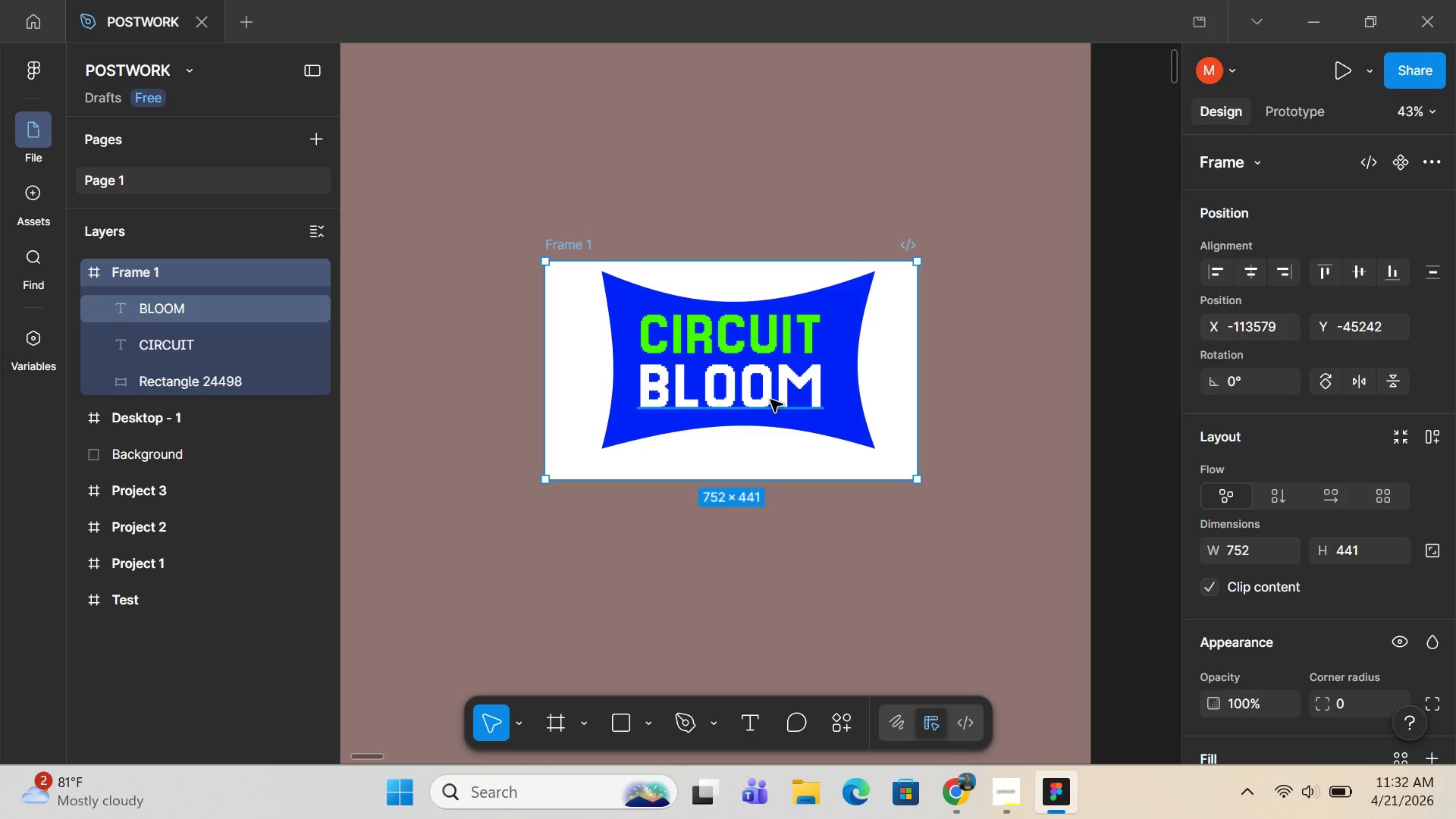 
hold_key(key=AltLeft, duration=1.2)
left_click_drag(start_coordinate=[770, 400], to_coordinate=[768, 642])
 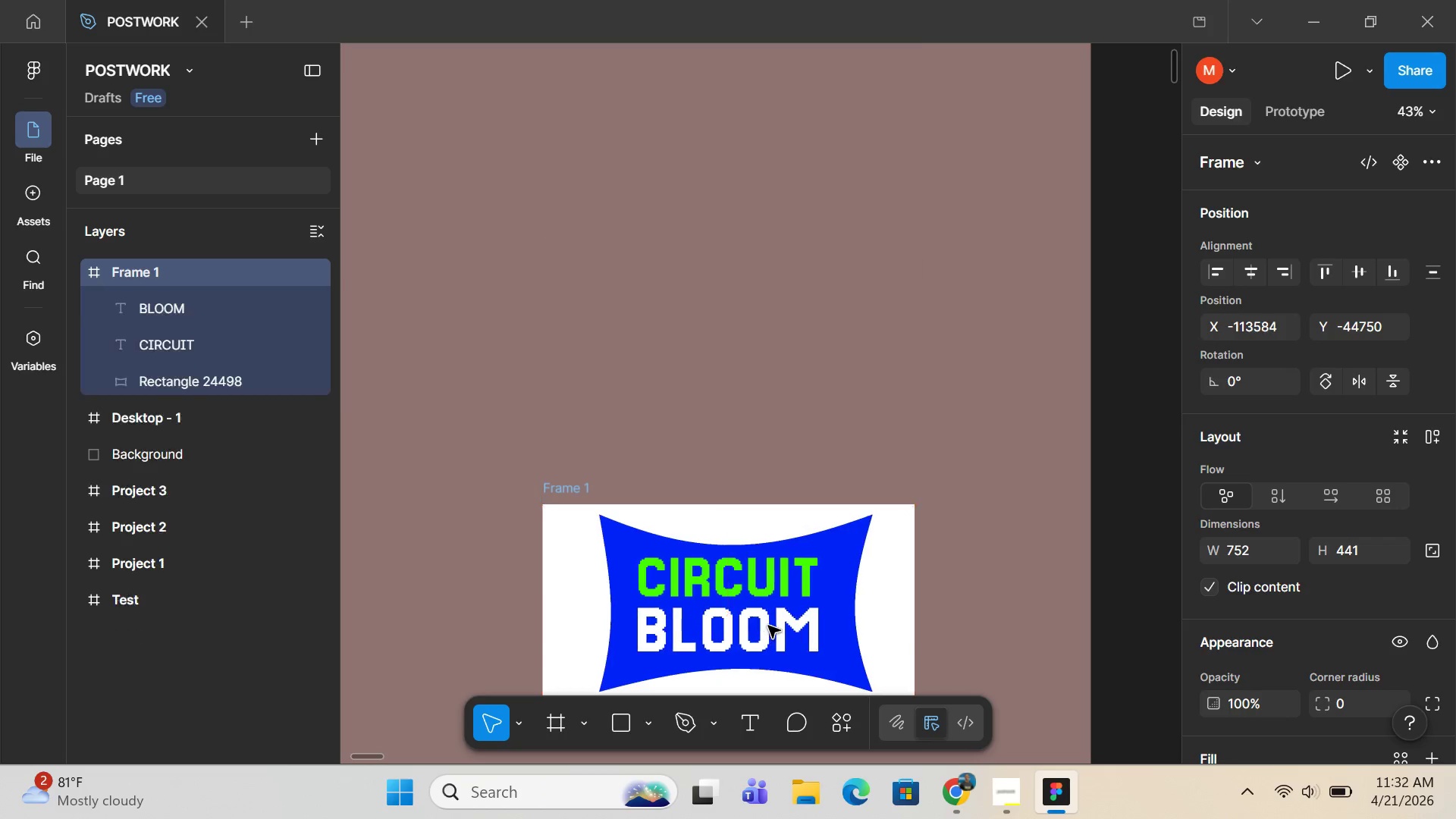 
scroll: coordinate [768, 626], scroll_direction: down, amount: 4.0
 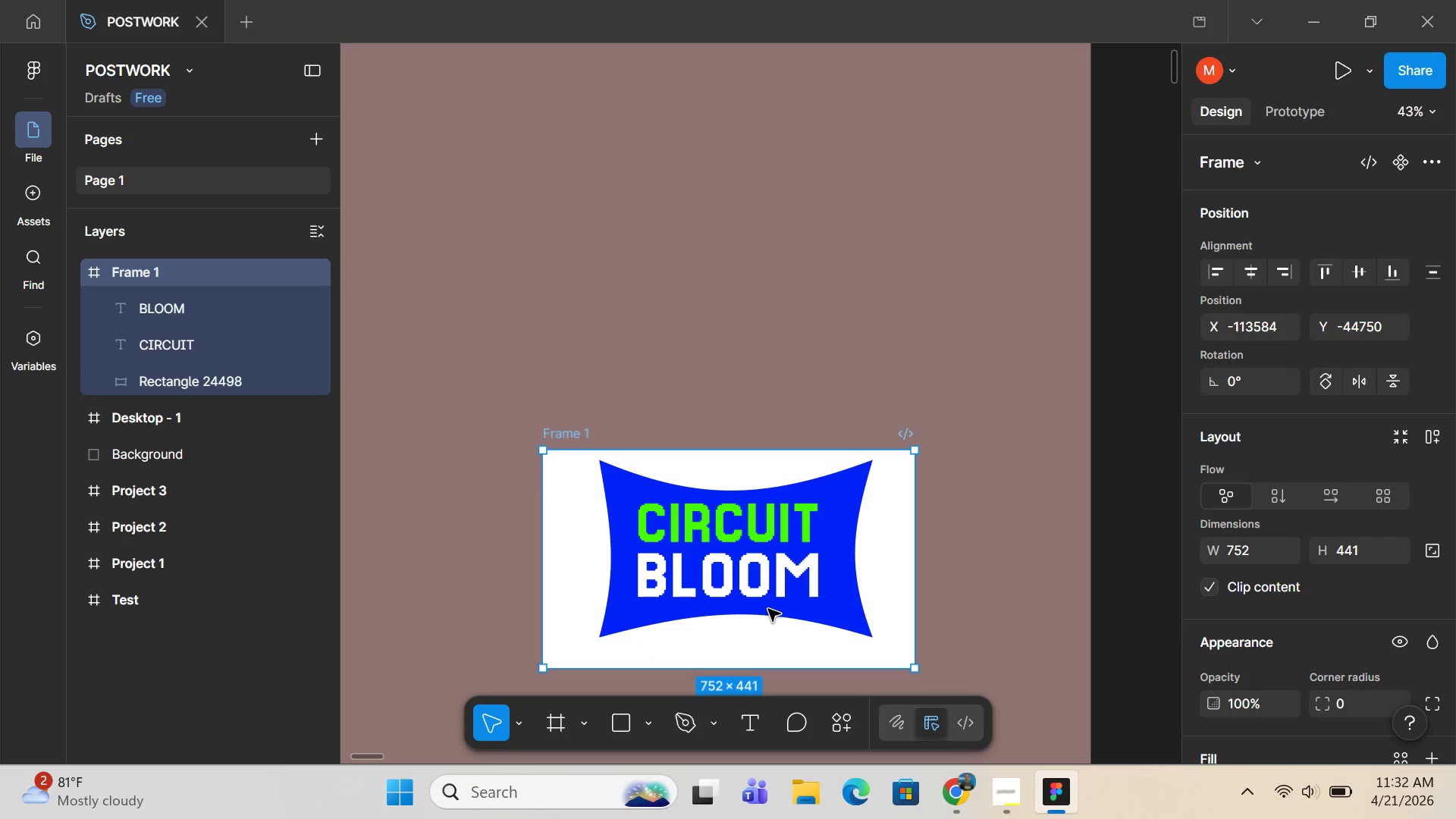 
key(Control+Z)
 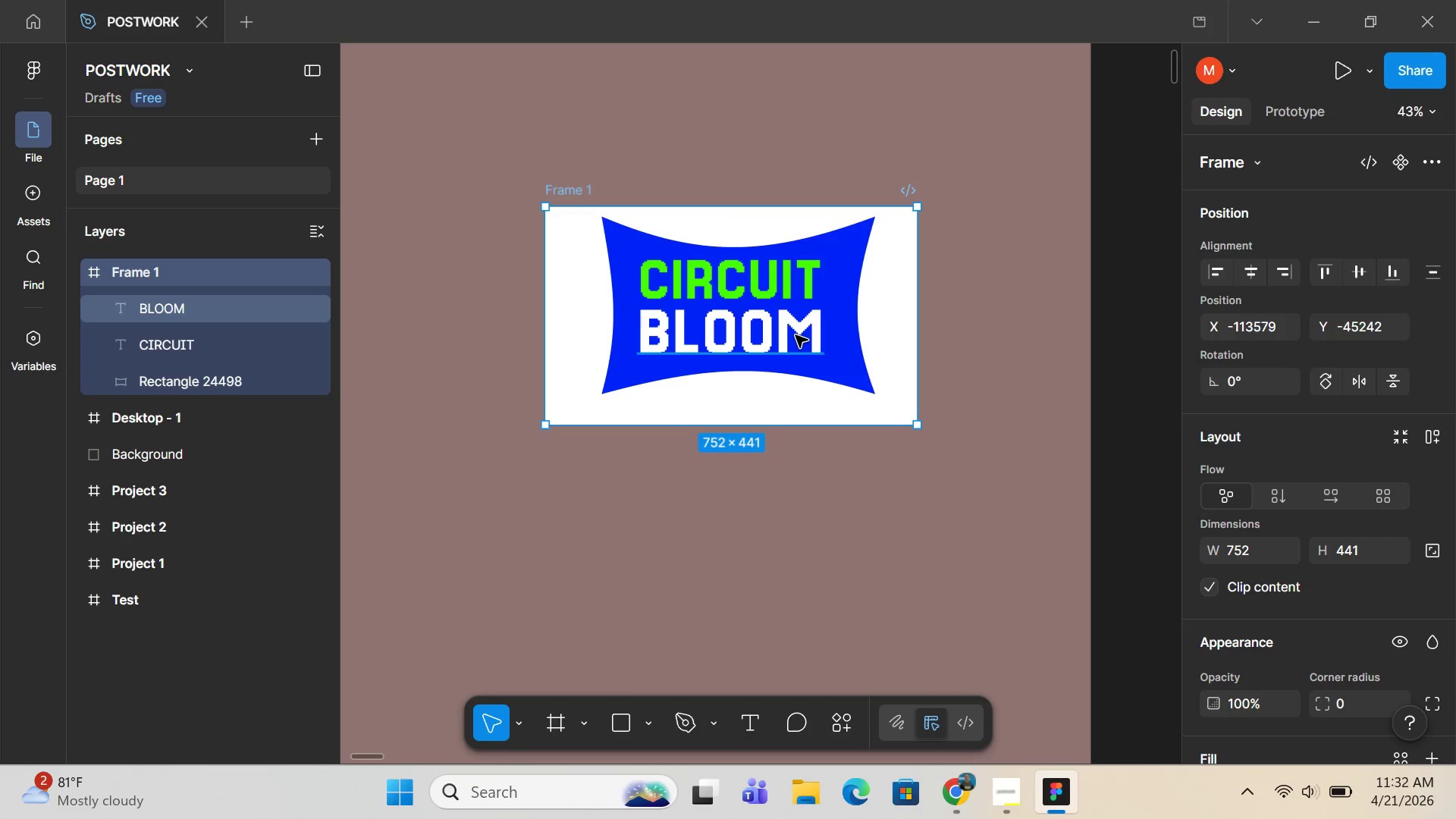 
key(Control+D)
 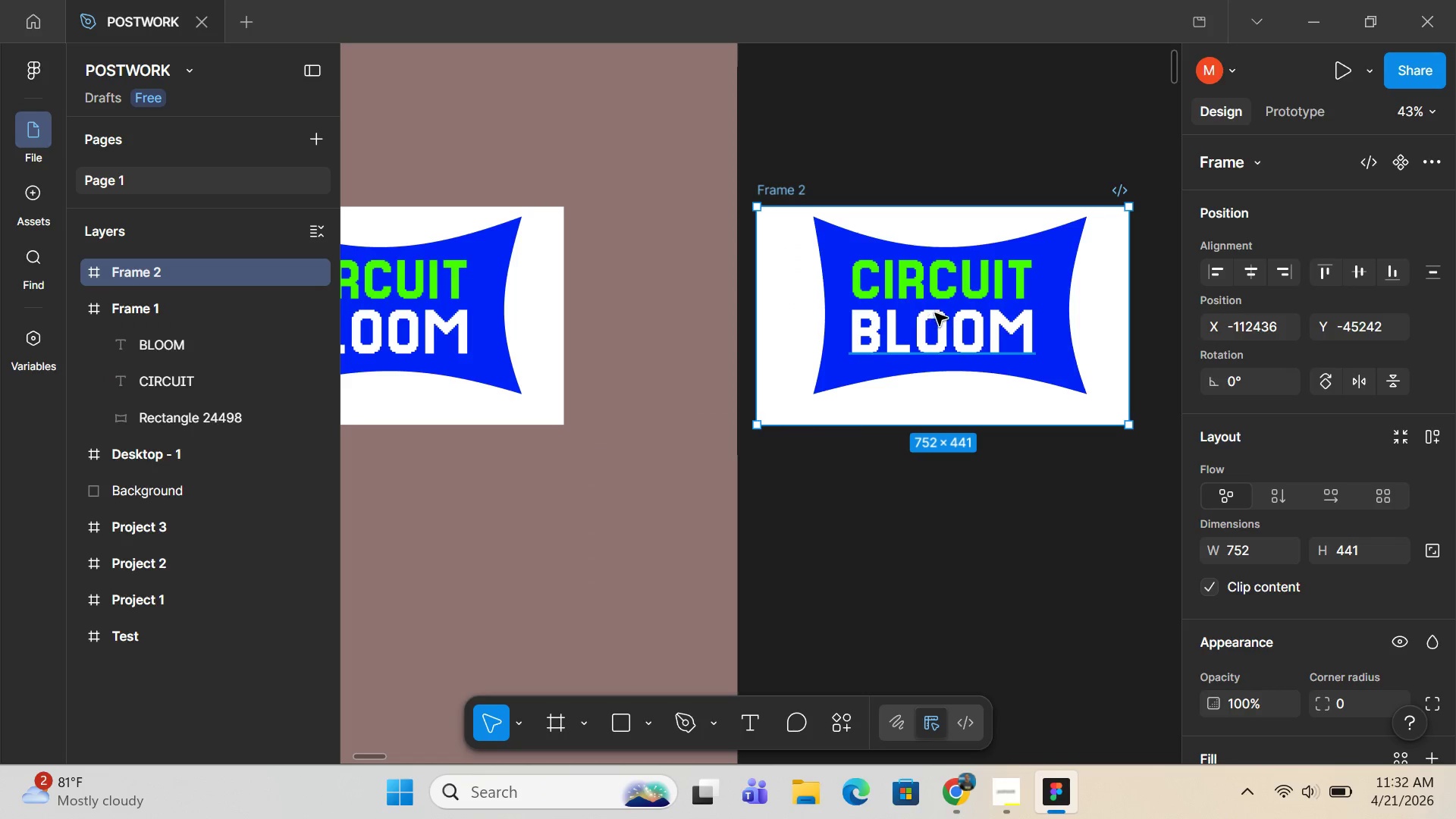 
left_click_drag(start_coordinate=[935, 313], to_coordinate=[438, 556])
 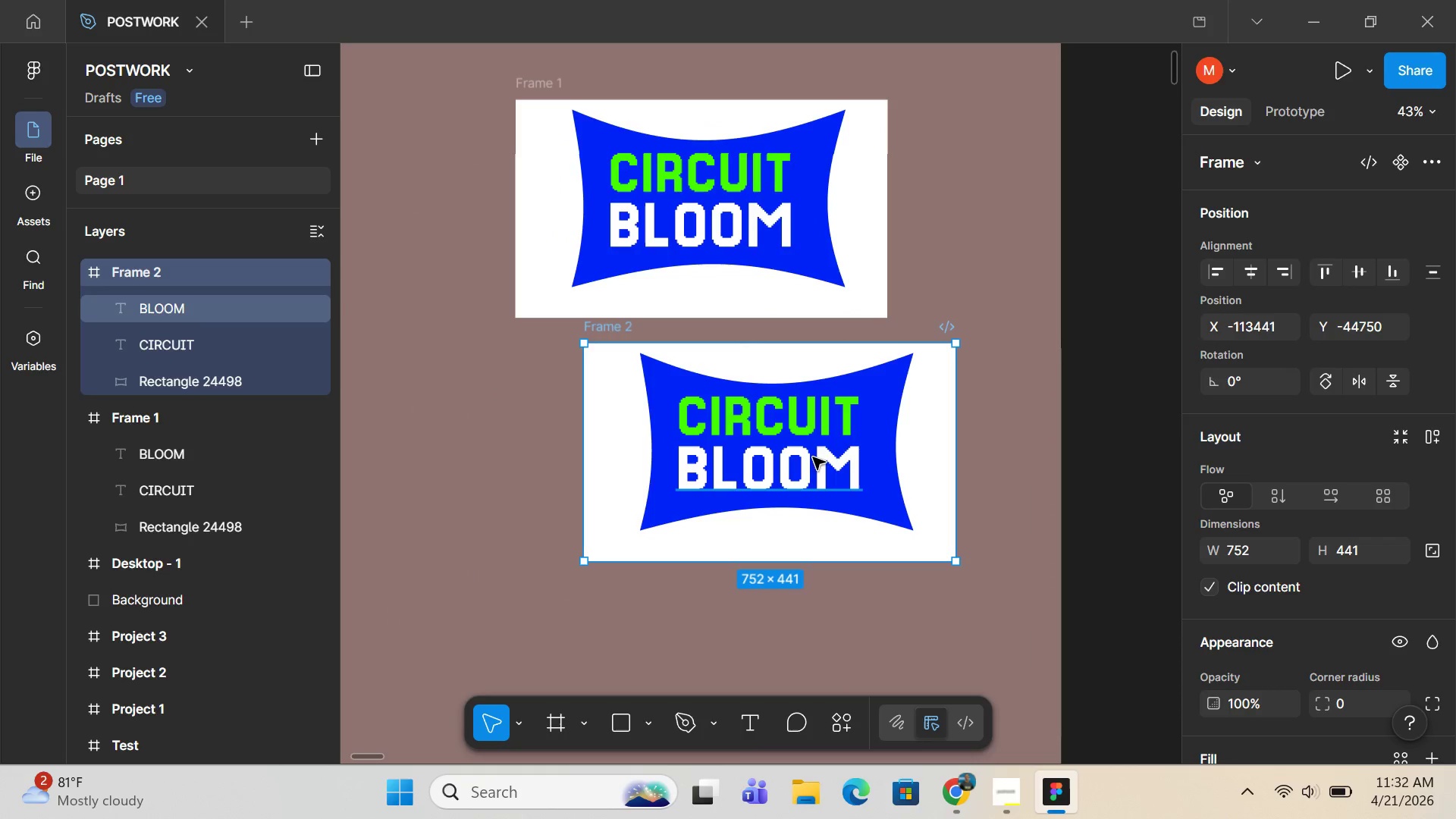 
left_click_drag(start_coordinate=[808, 479], to_coordinate=[736, 466])
 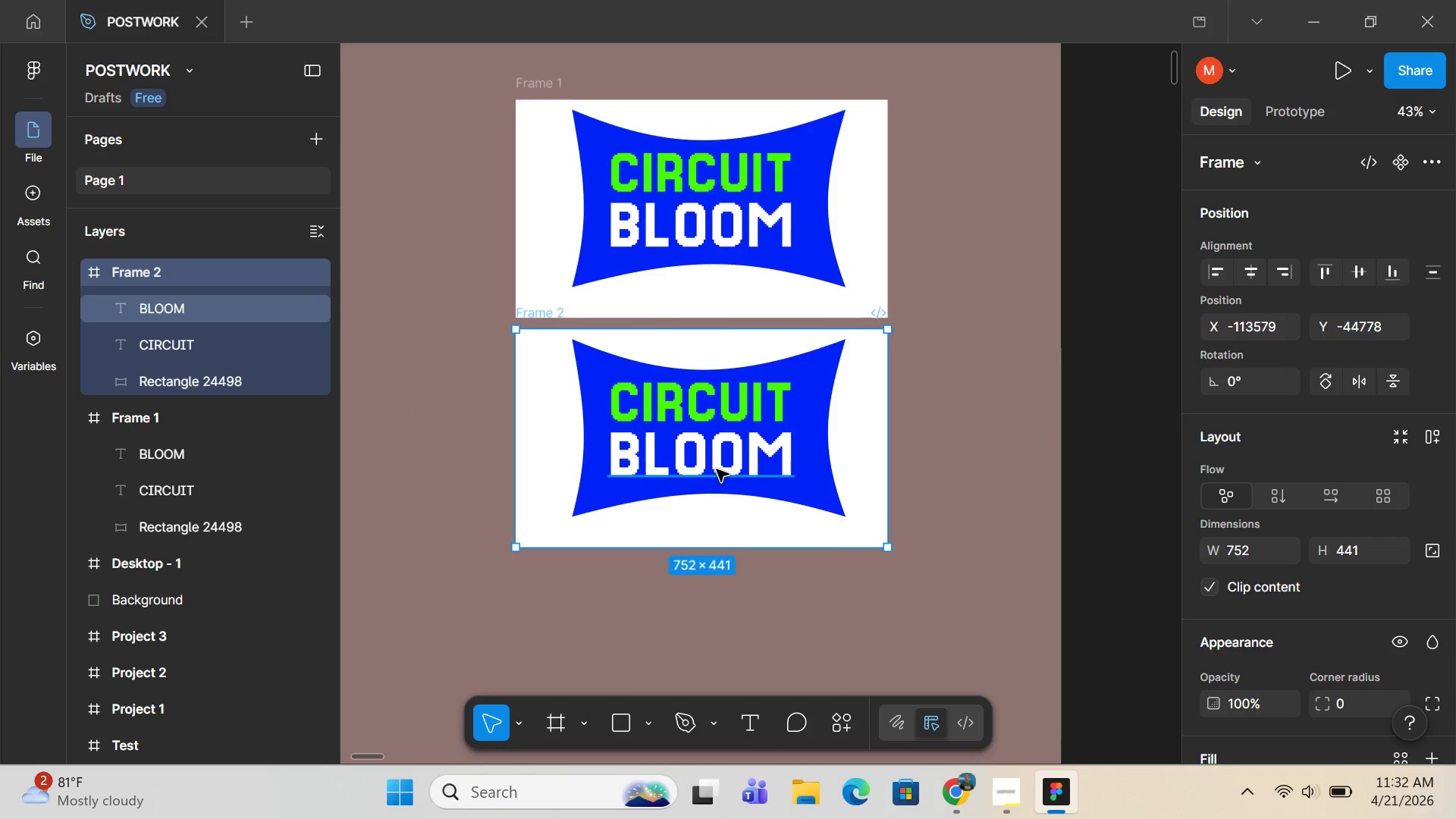 
hold_key(key=ControlLeft, duration=1.24)
scroll: coordinate [717, 469], scroll_direction: up, amount: 6.0
 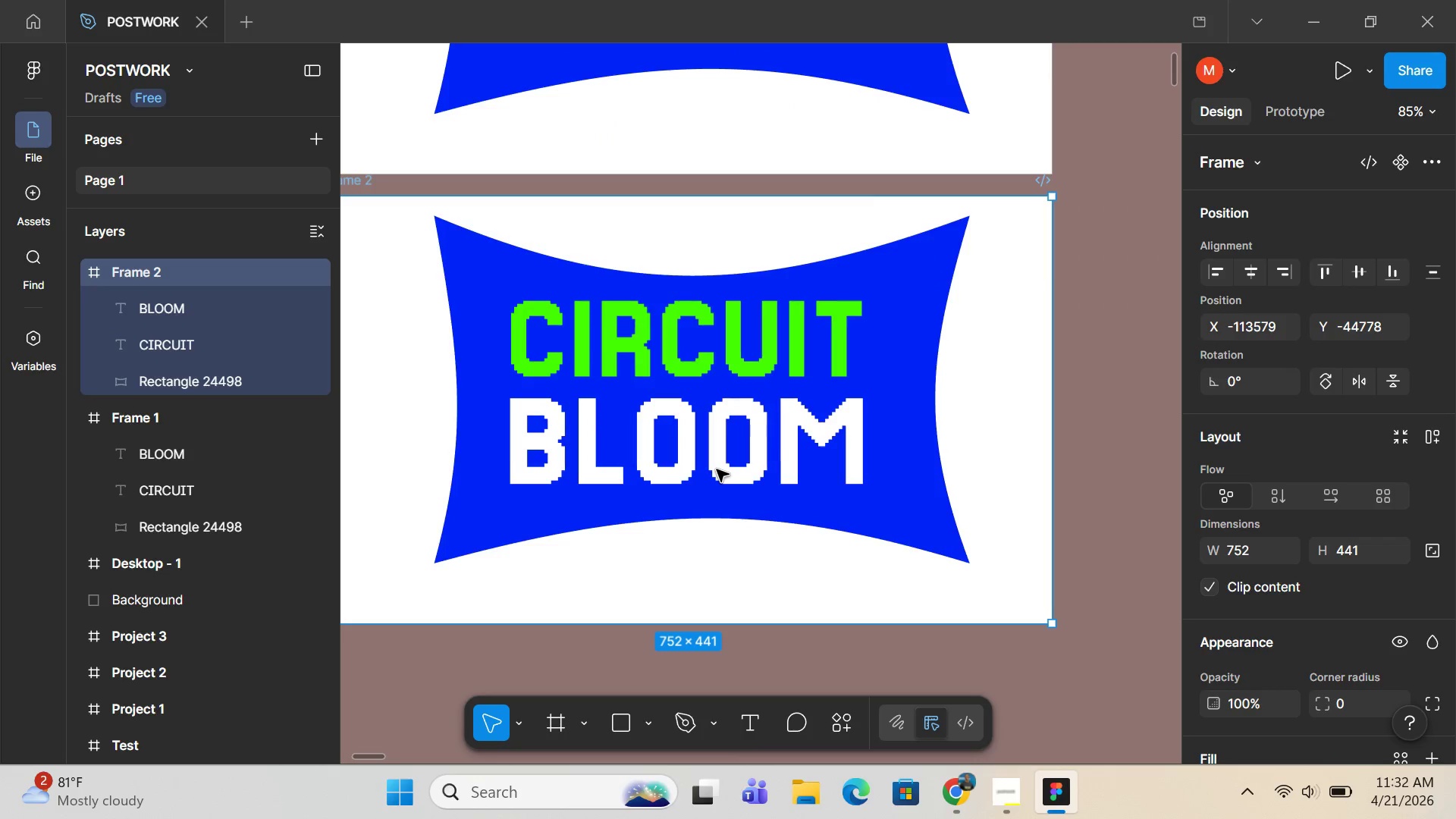 
key(L)
 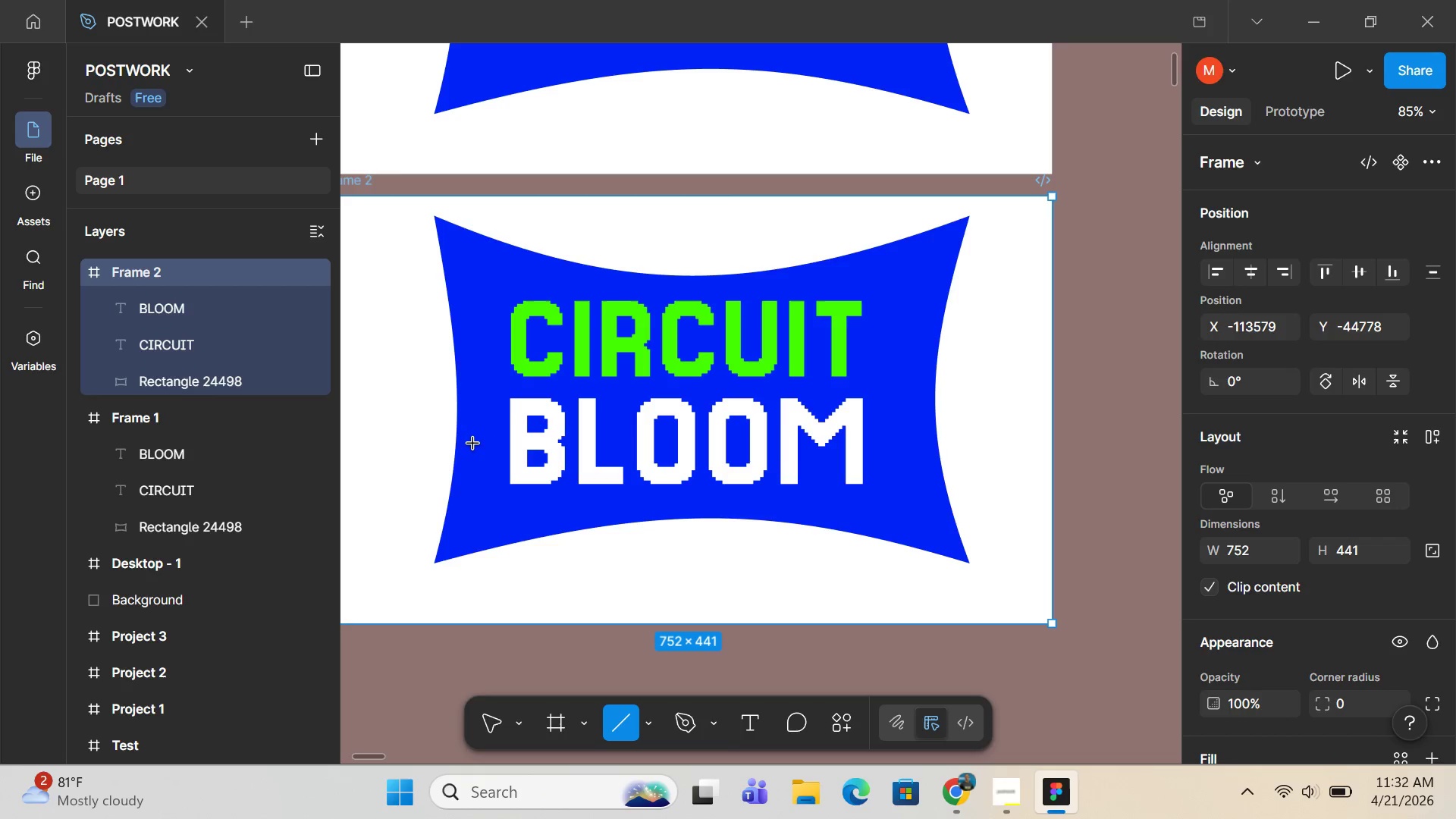 
left_click_drag(start_coordinate=[473, 444], to_coordinate=[899, 470])
 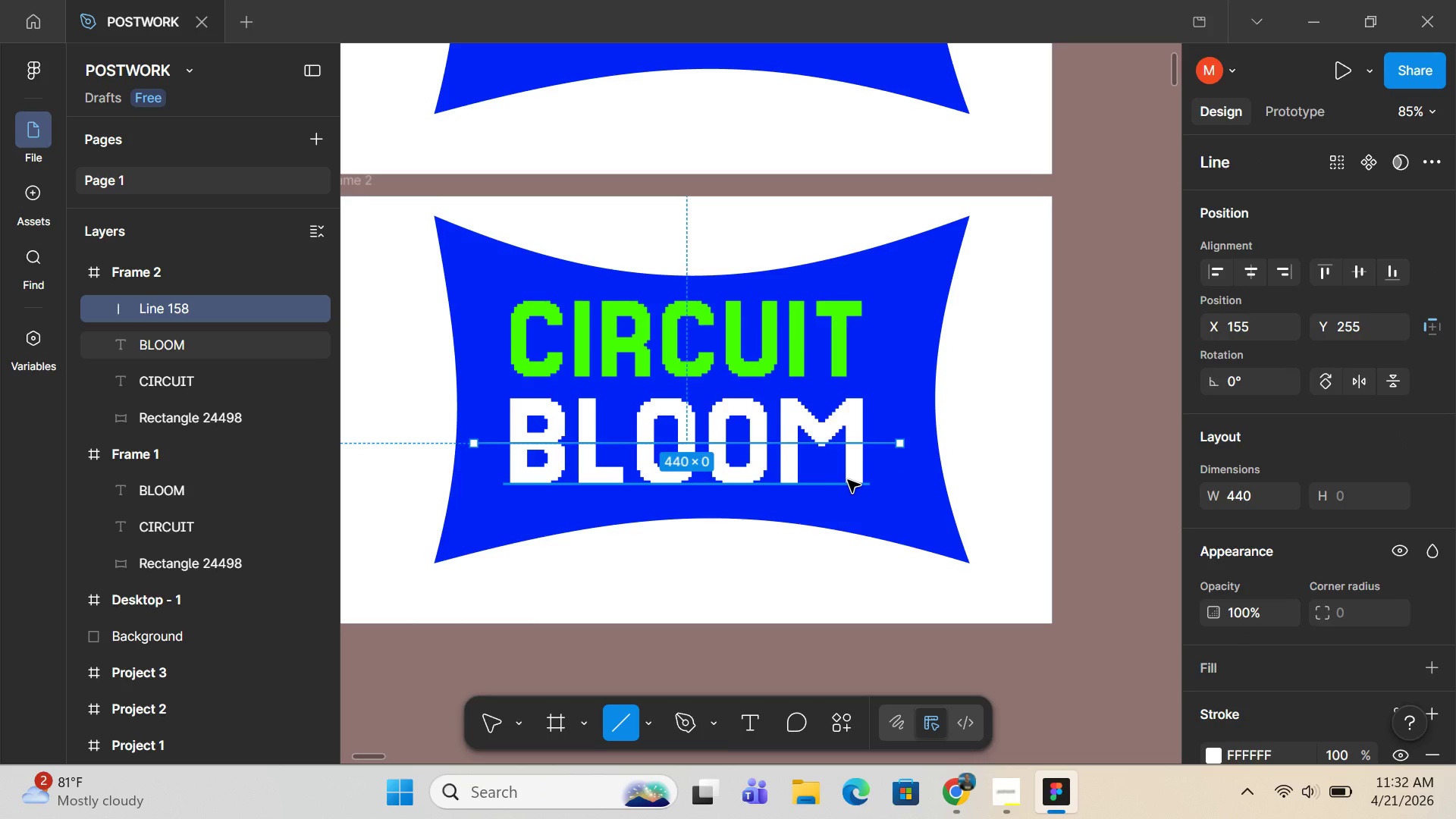 
hold_key(key=ShiftLeft, duration=1.5)
 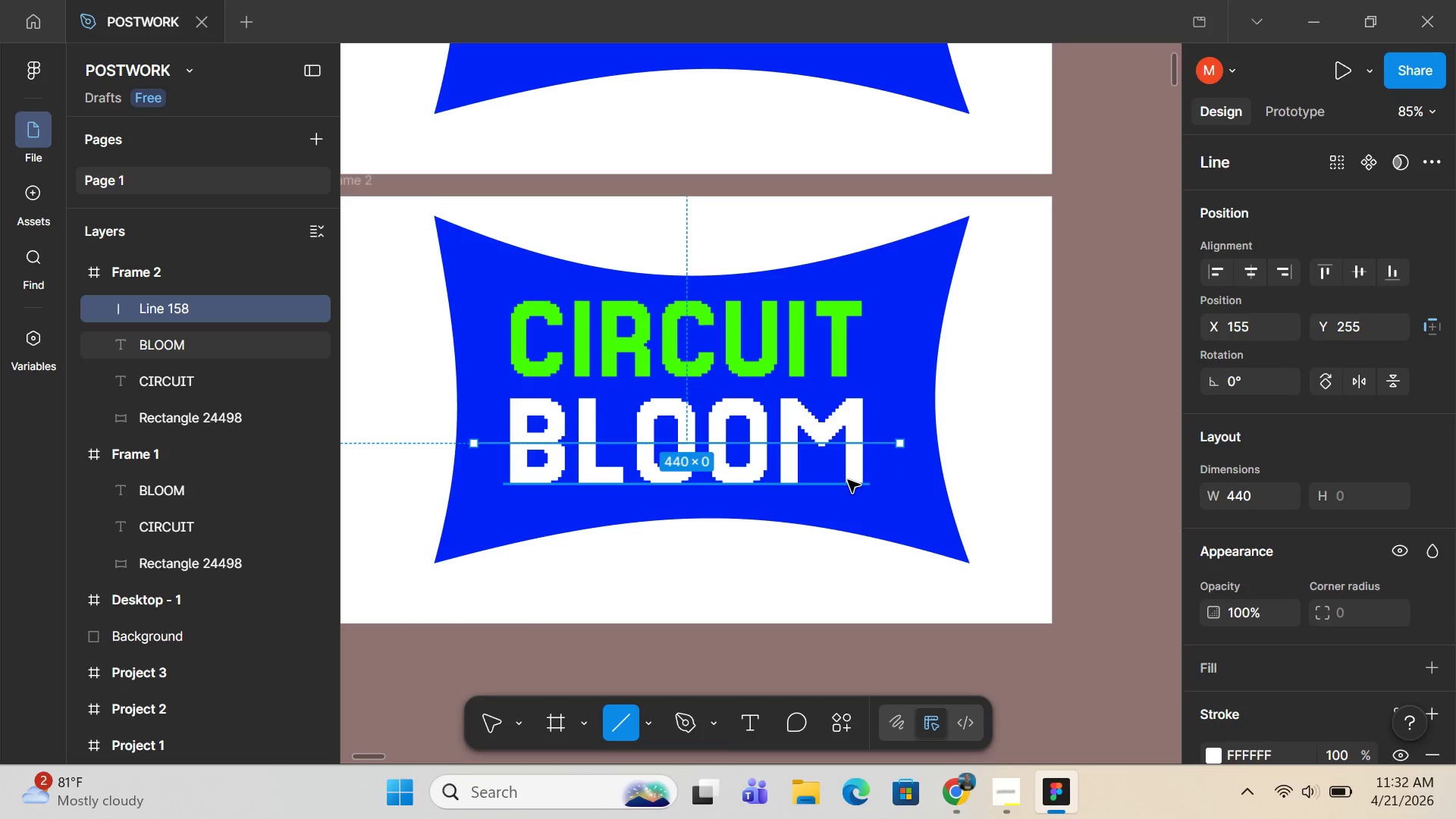 
double_click([848, 480])
 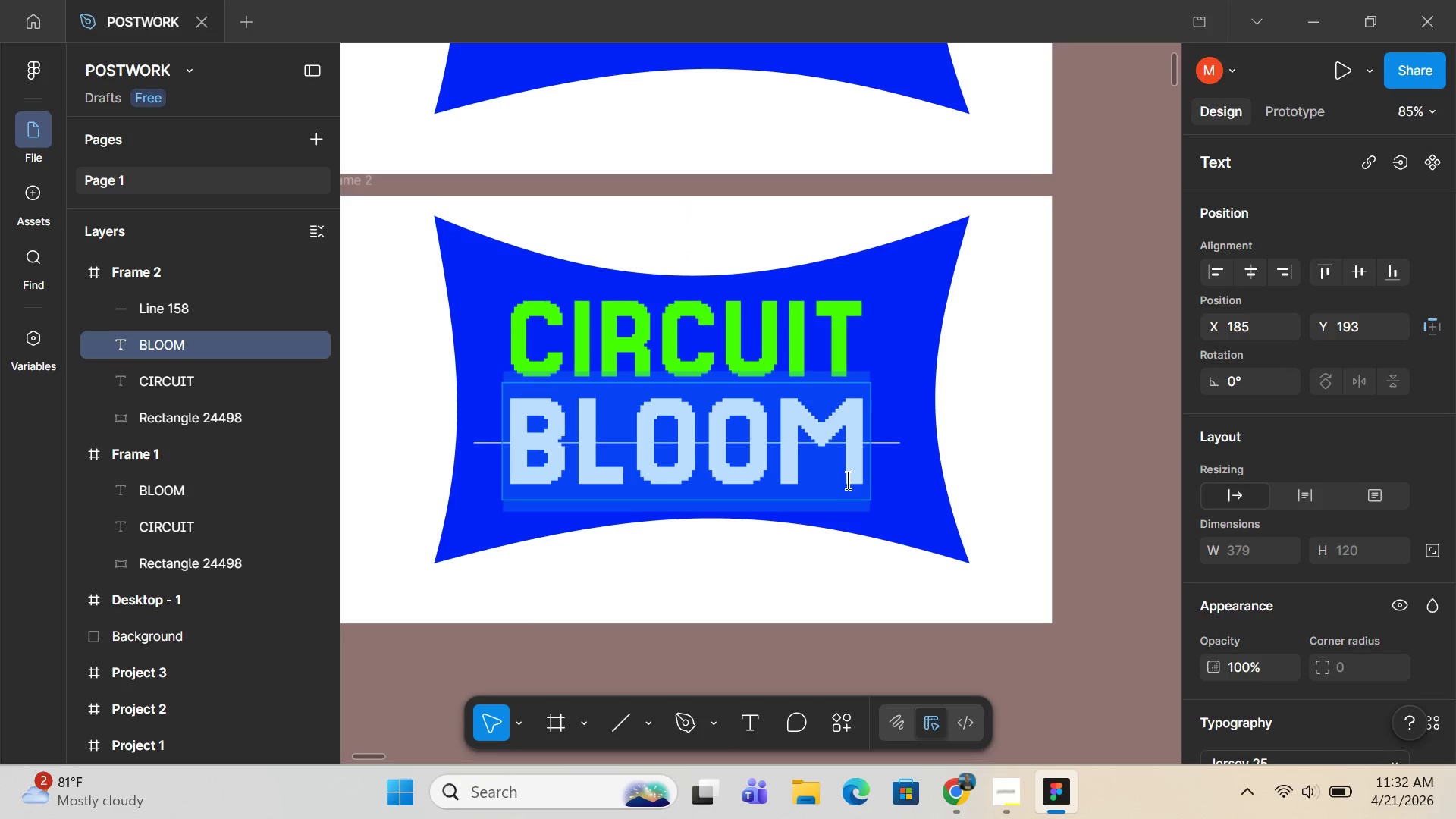 
key(Control+X)
 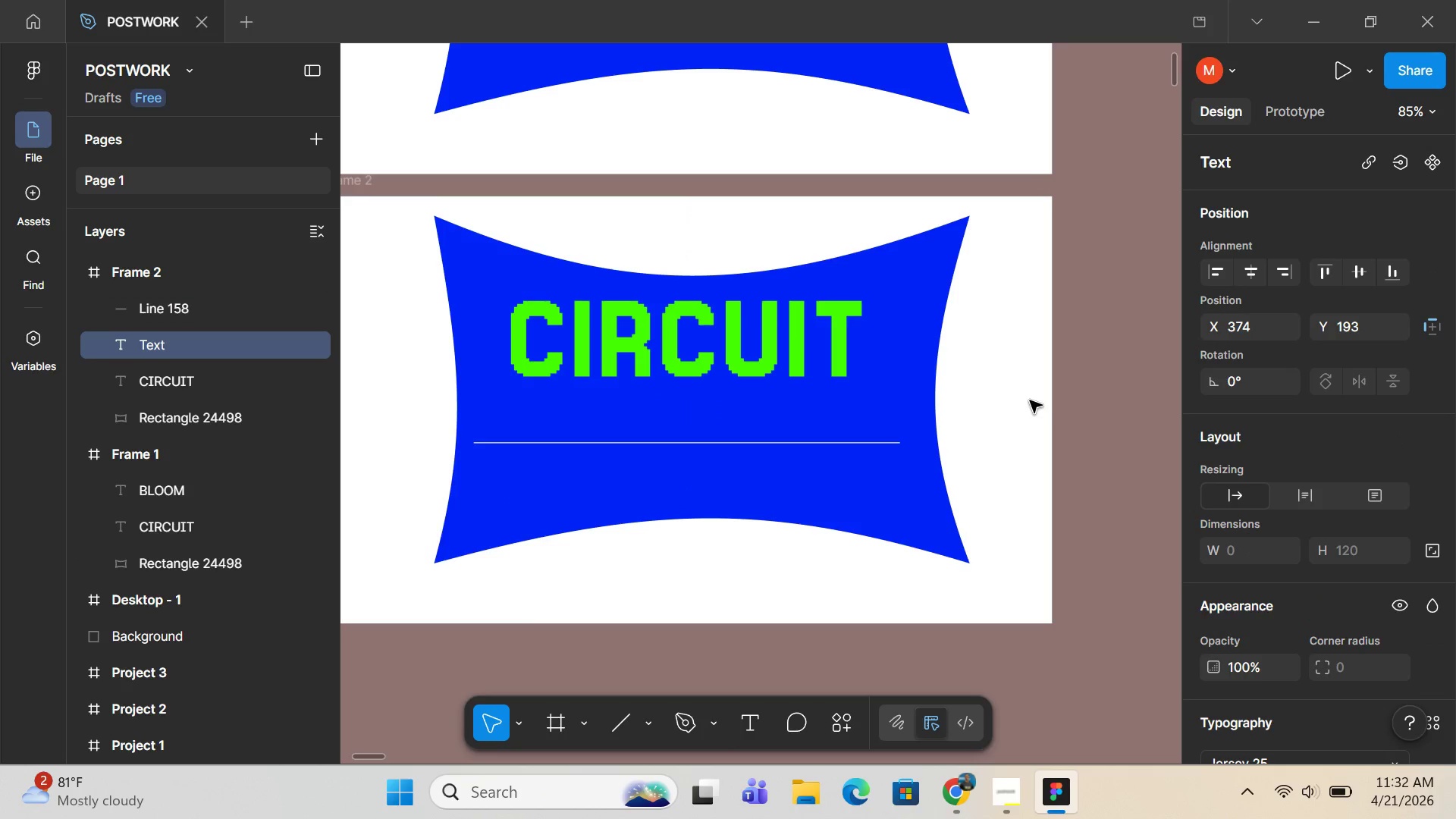 
left_click([1030, 400])
 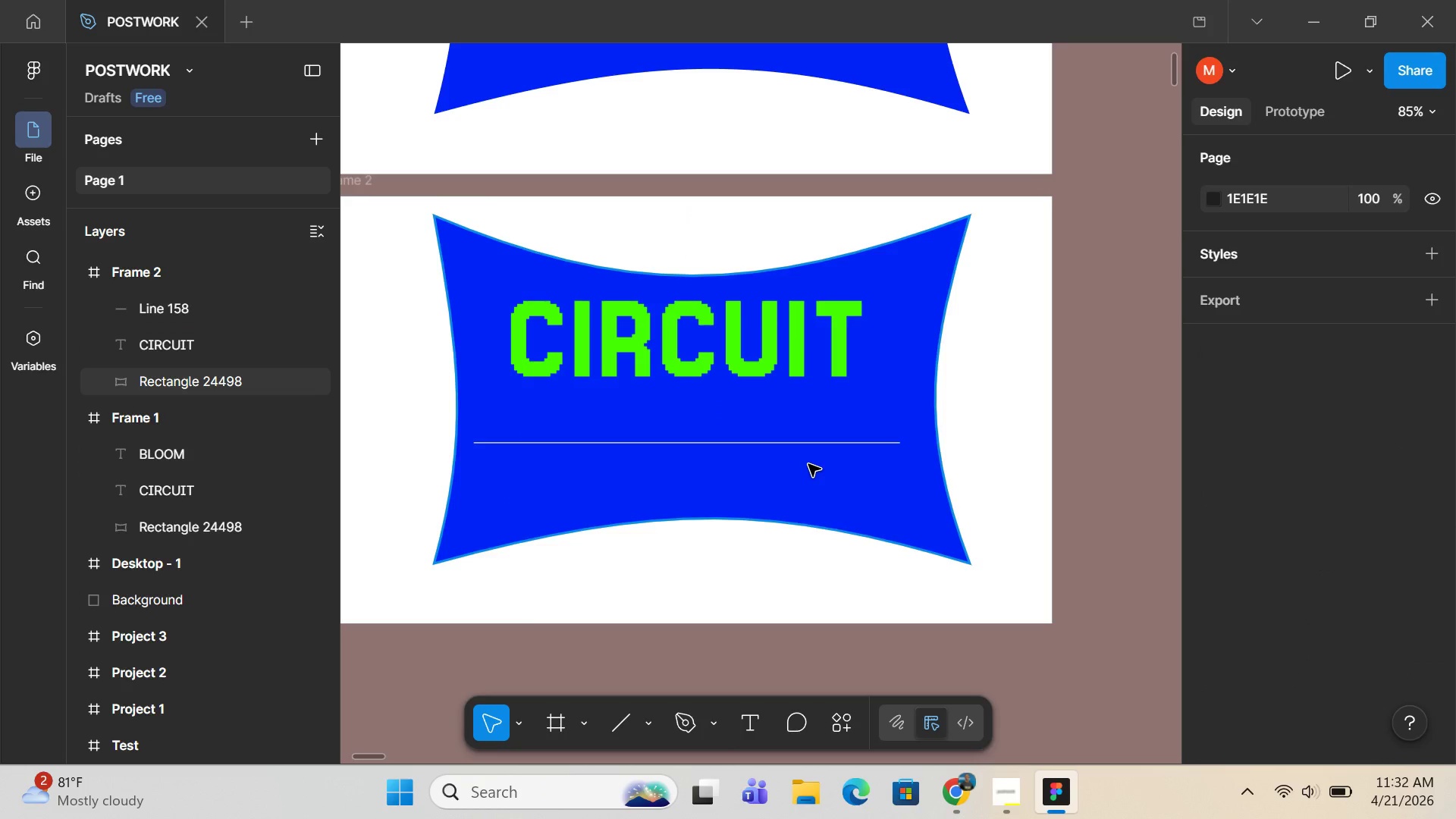 
key(T)
 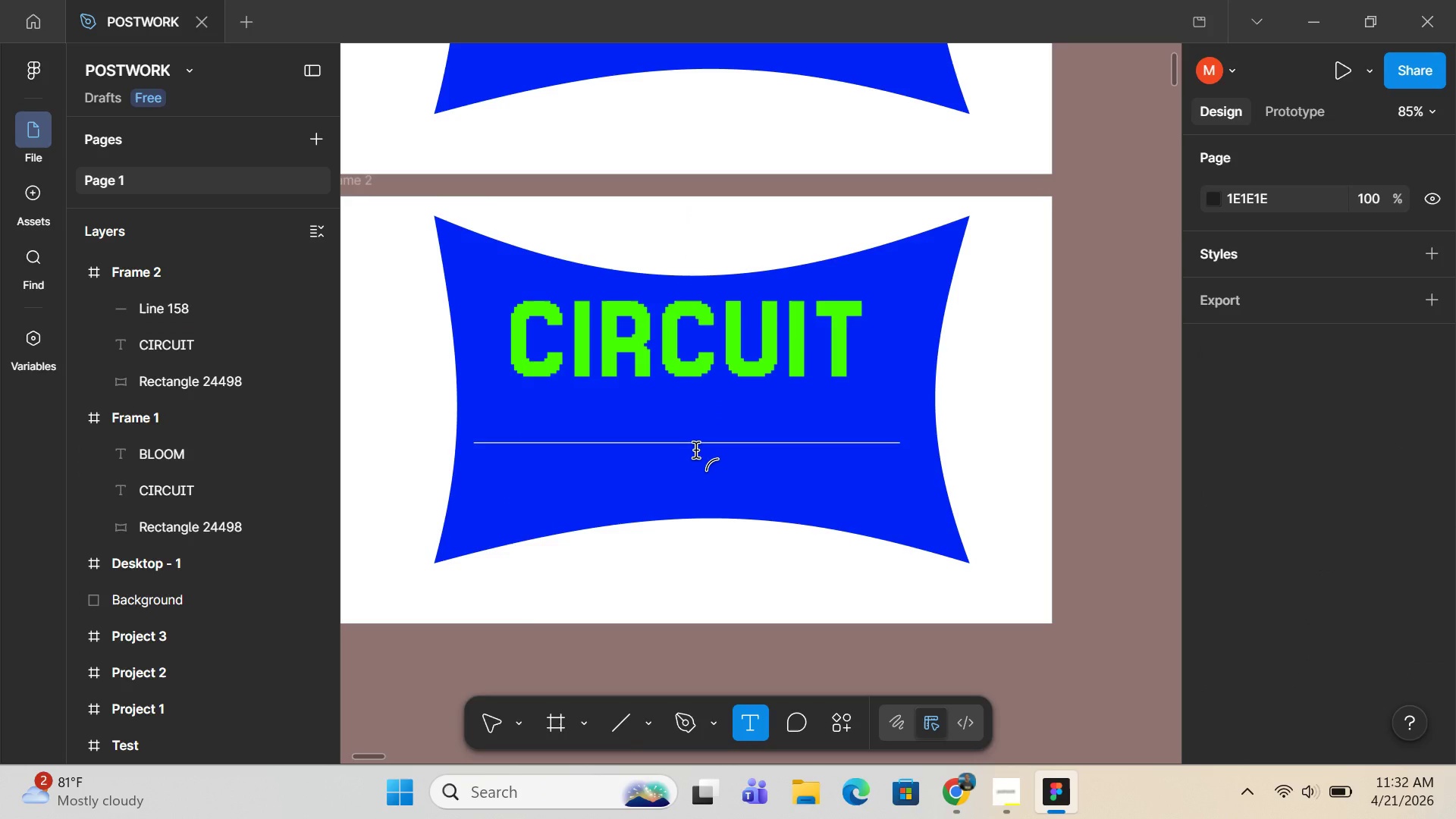 
left_click([690, 444])
 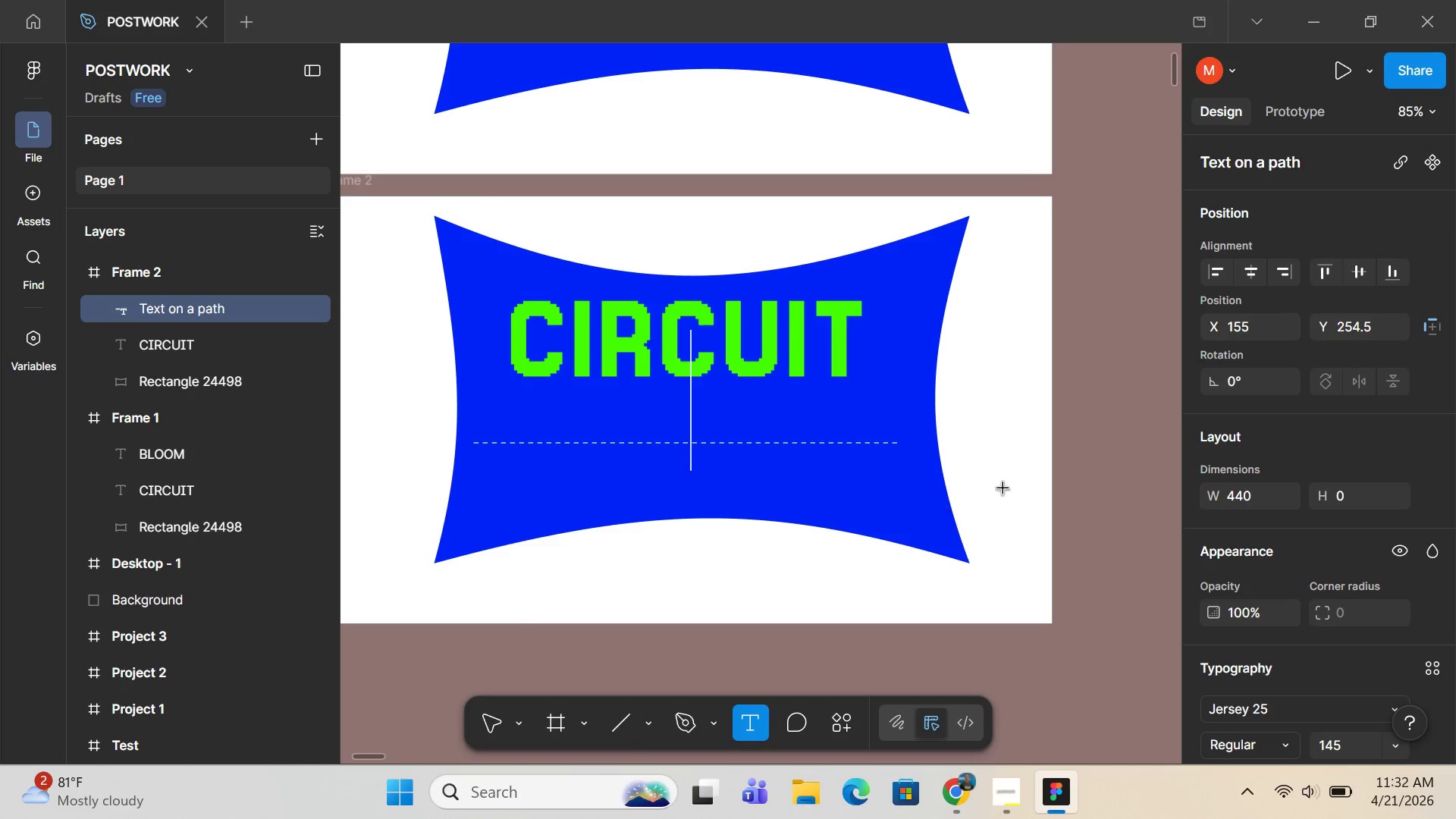 
key(Control+Z)
 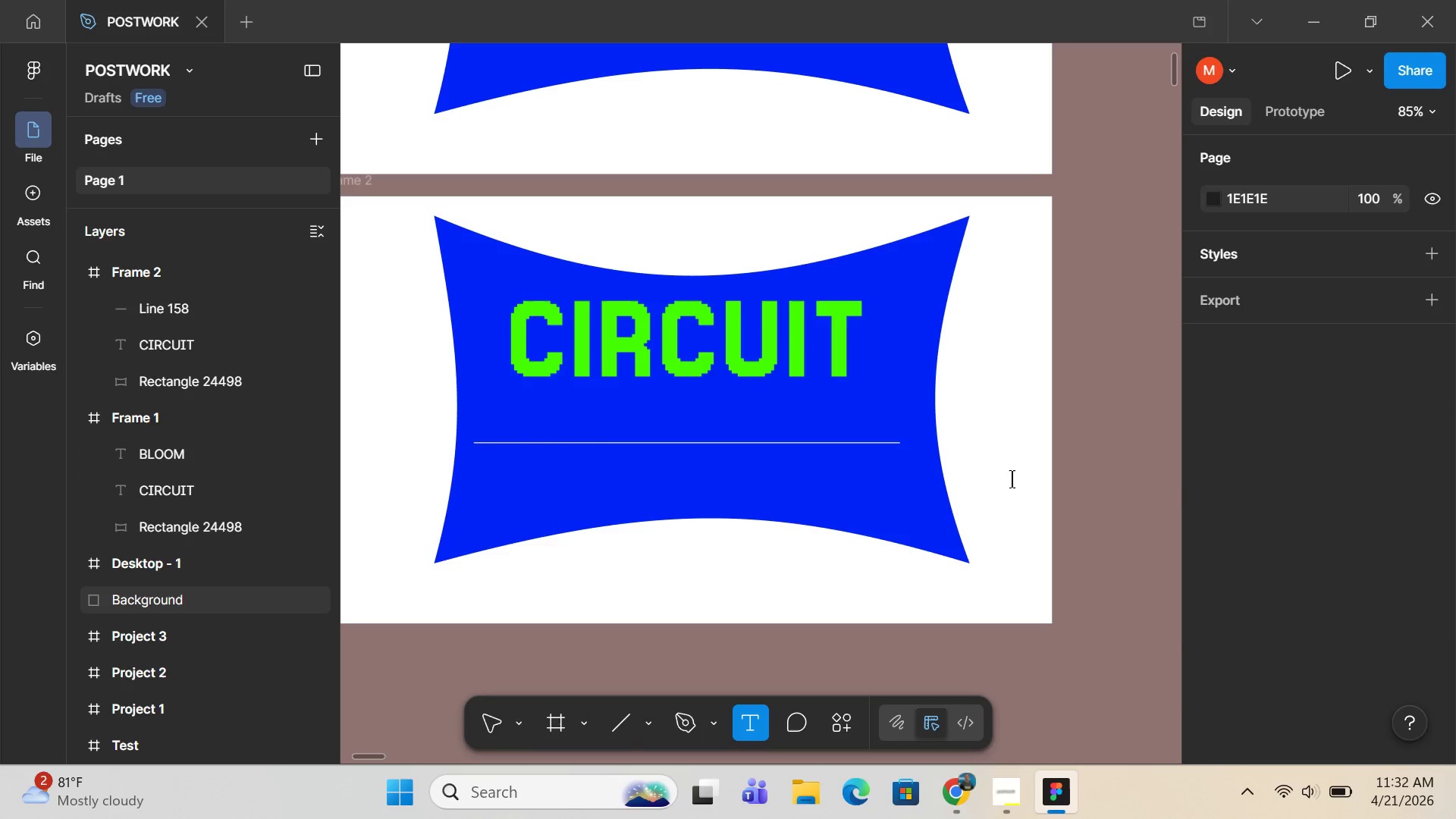 
double_click([1012, 479])
 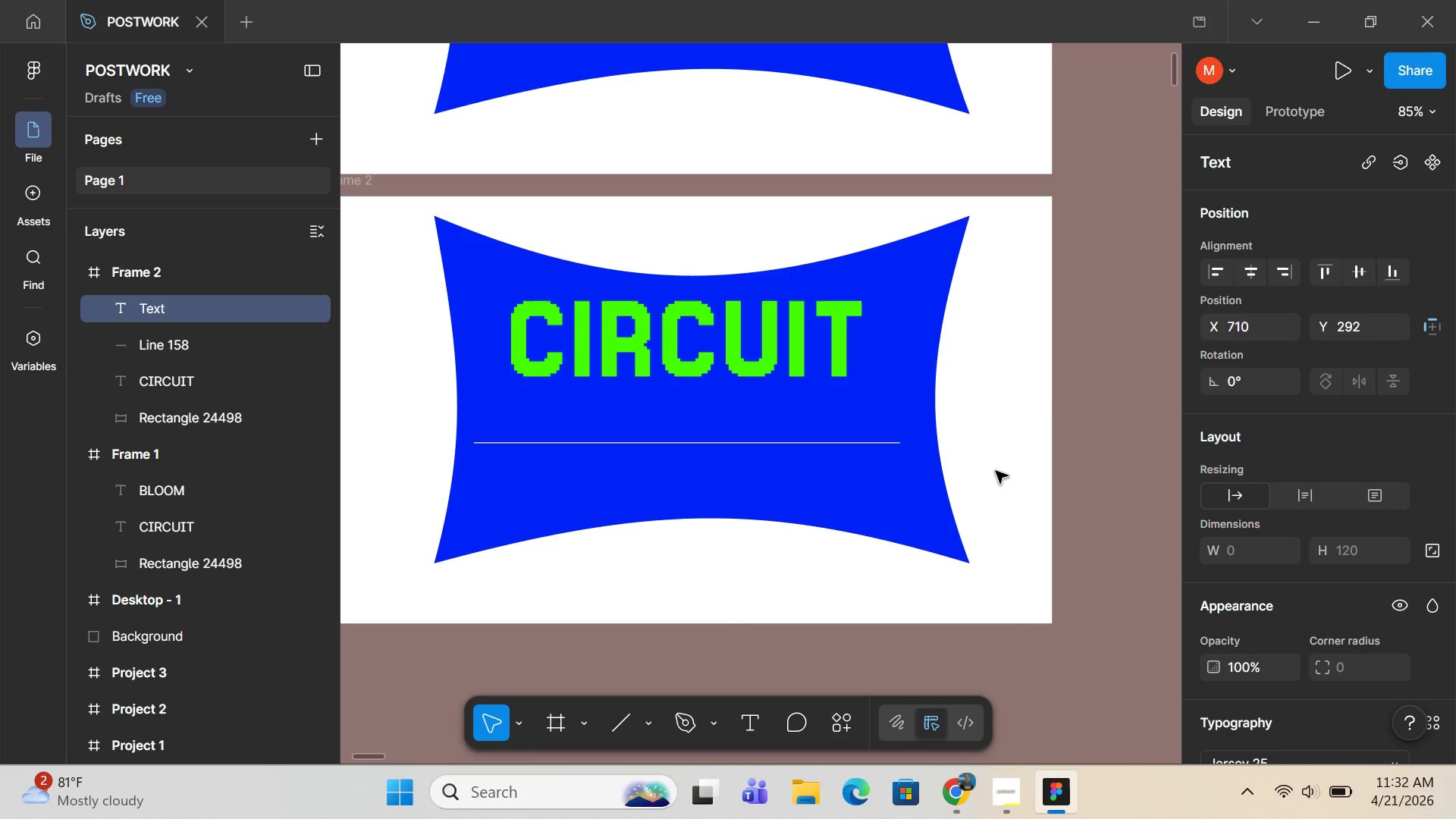 
left_click([1052, 390])
 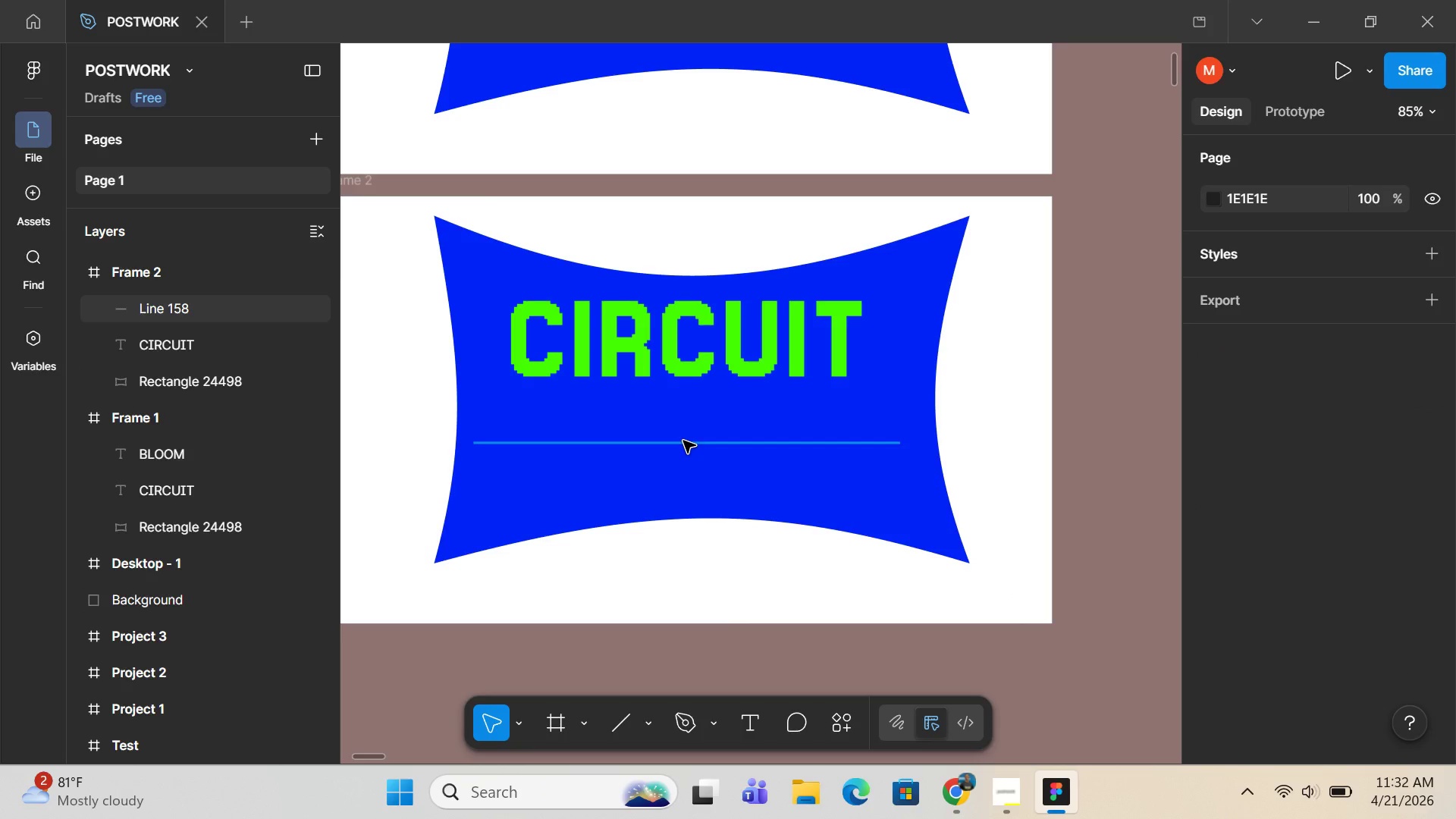 
left_click([683, 441])
 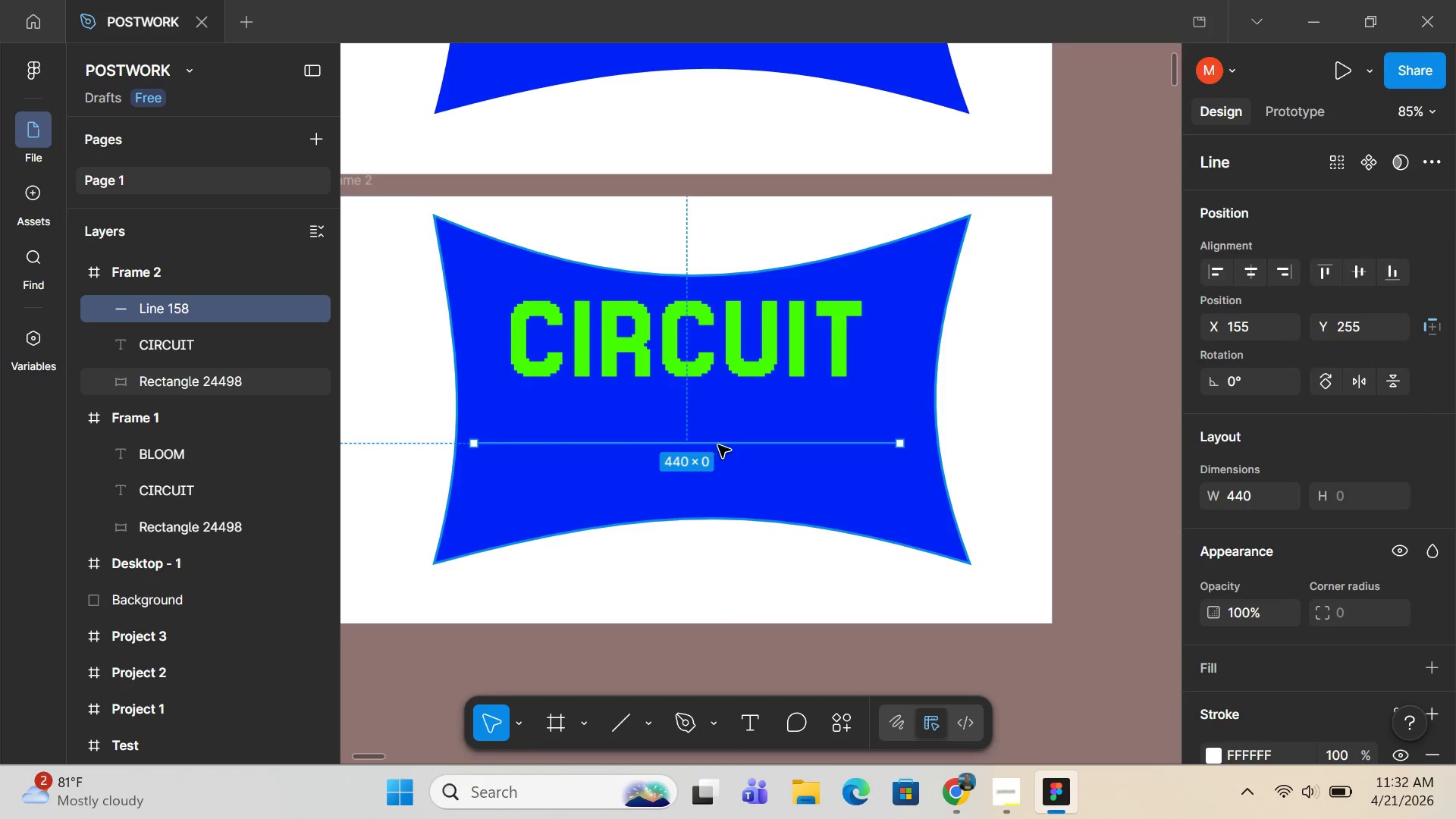 
double_click([720, 444])
 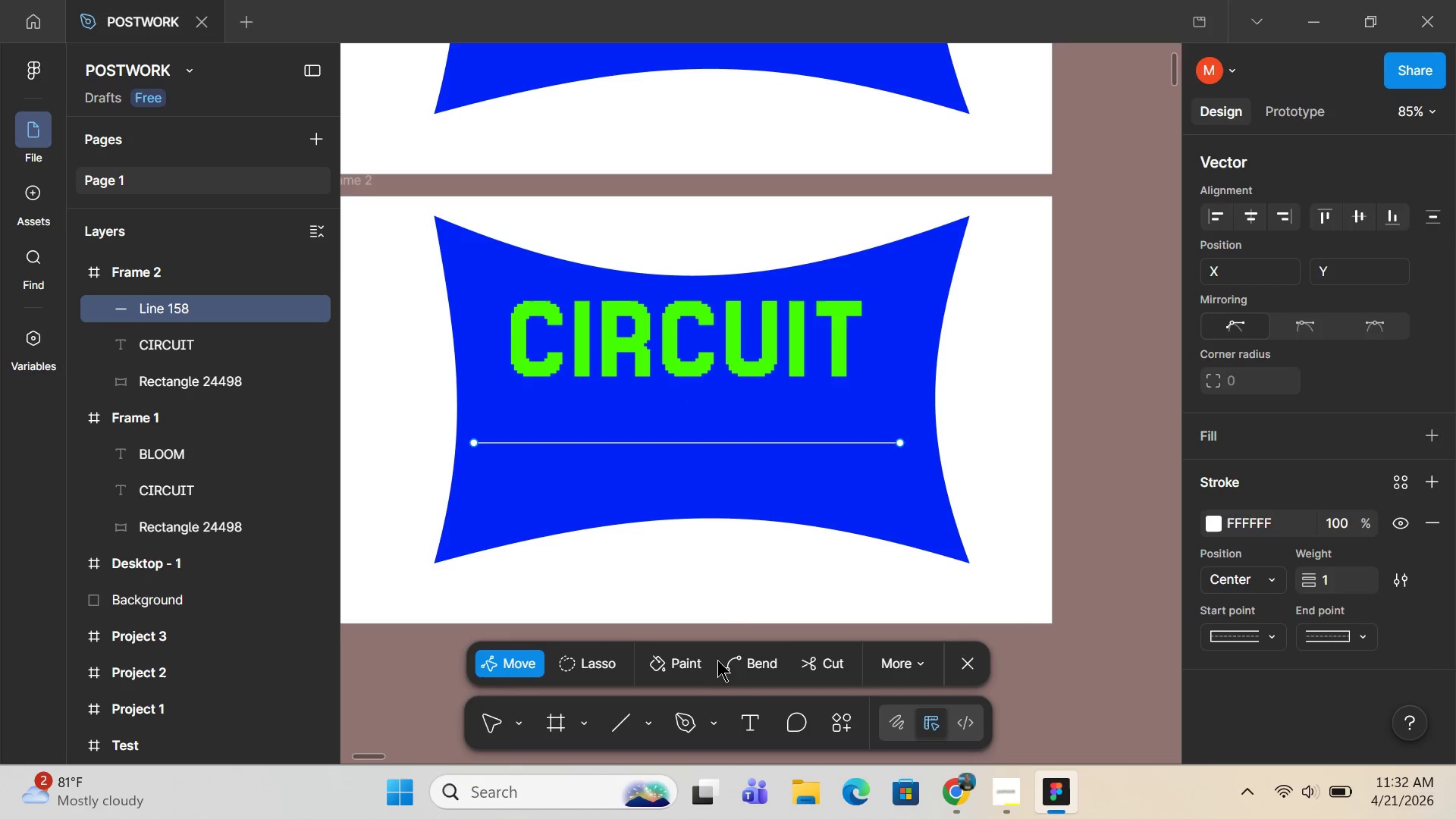 
left_click([719, 660])
 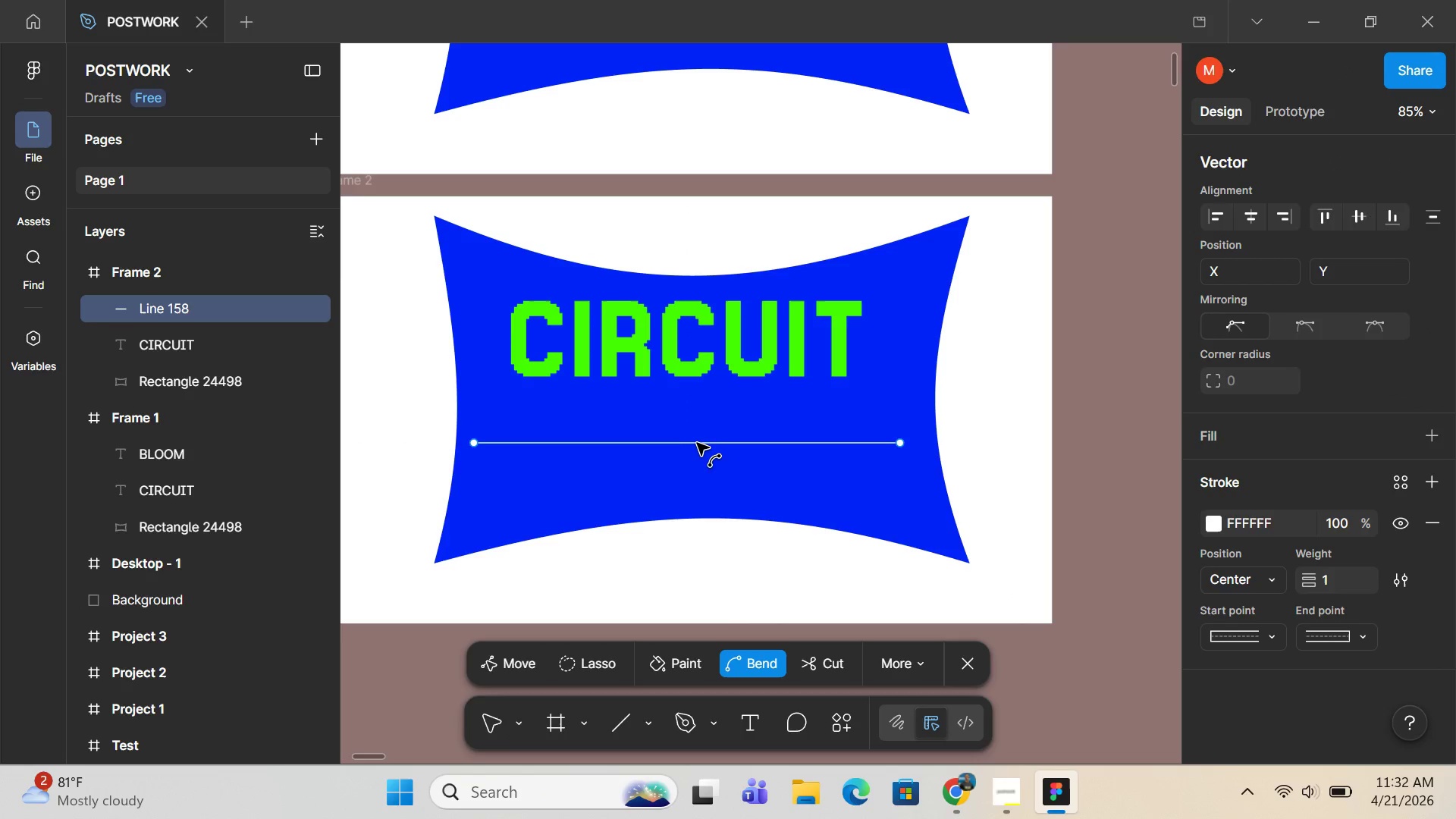 
left_click_drag(start_coordinate=[692, 444], to_coordinate=[692, 416])
 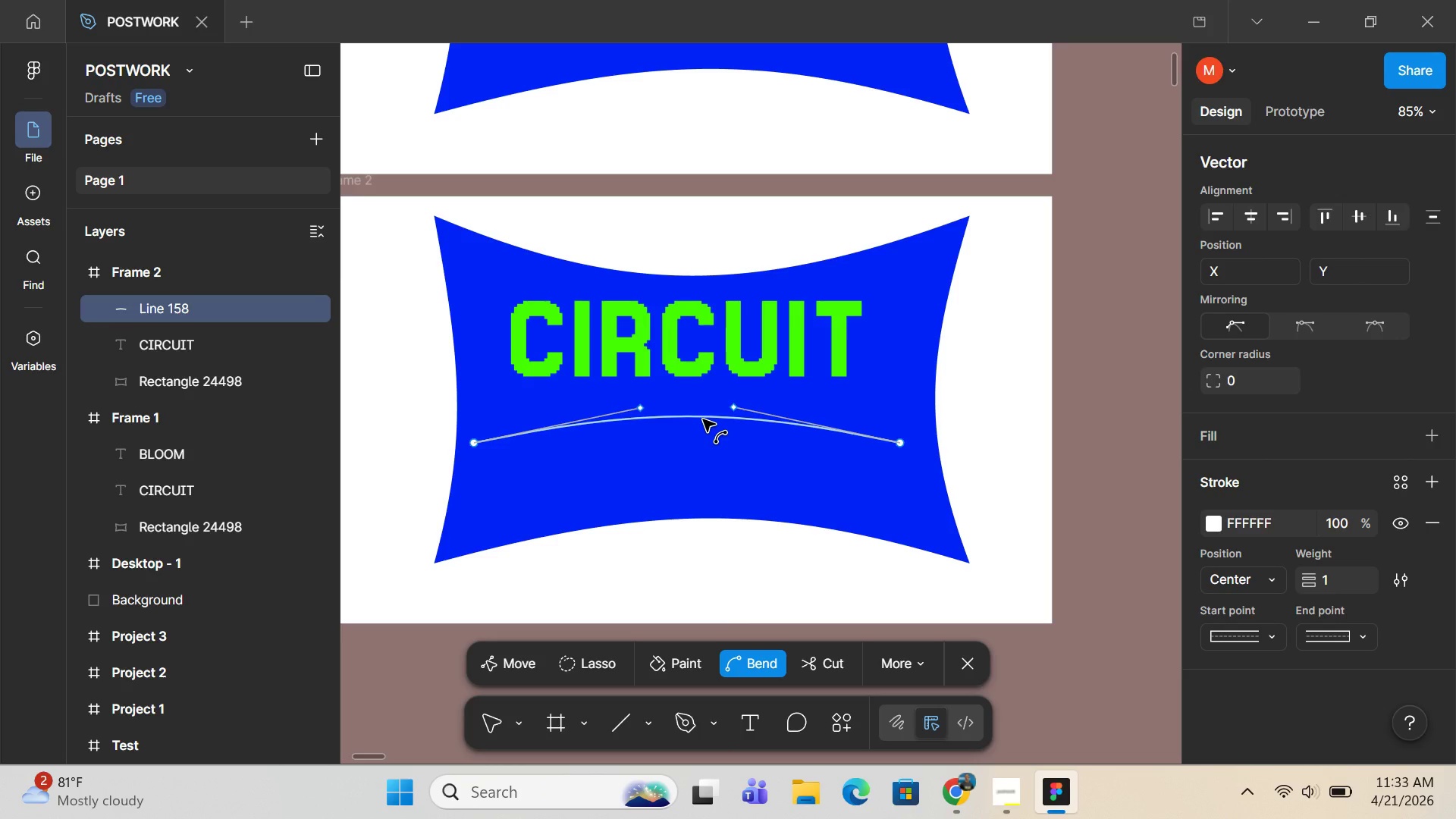 
key(T)
 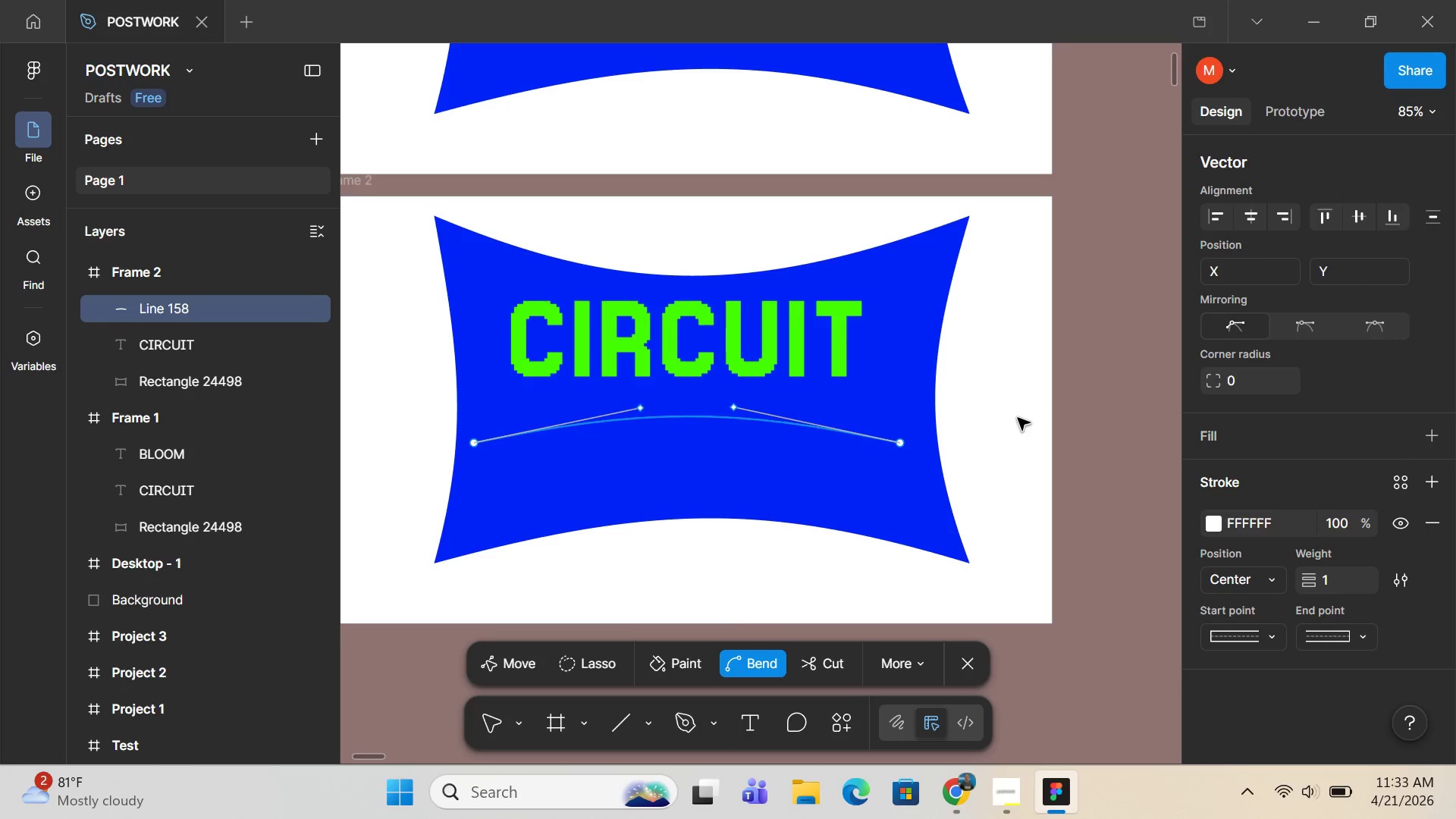 
double_click([1018, 418])
 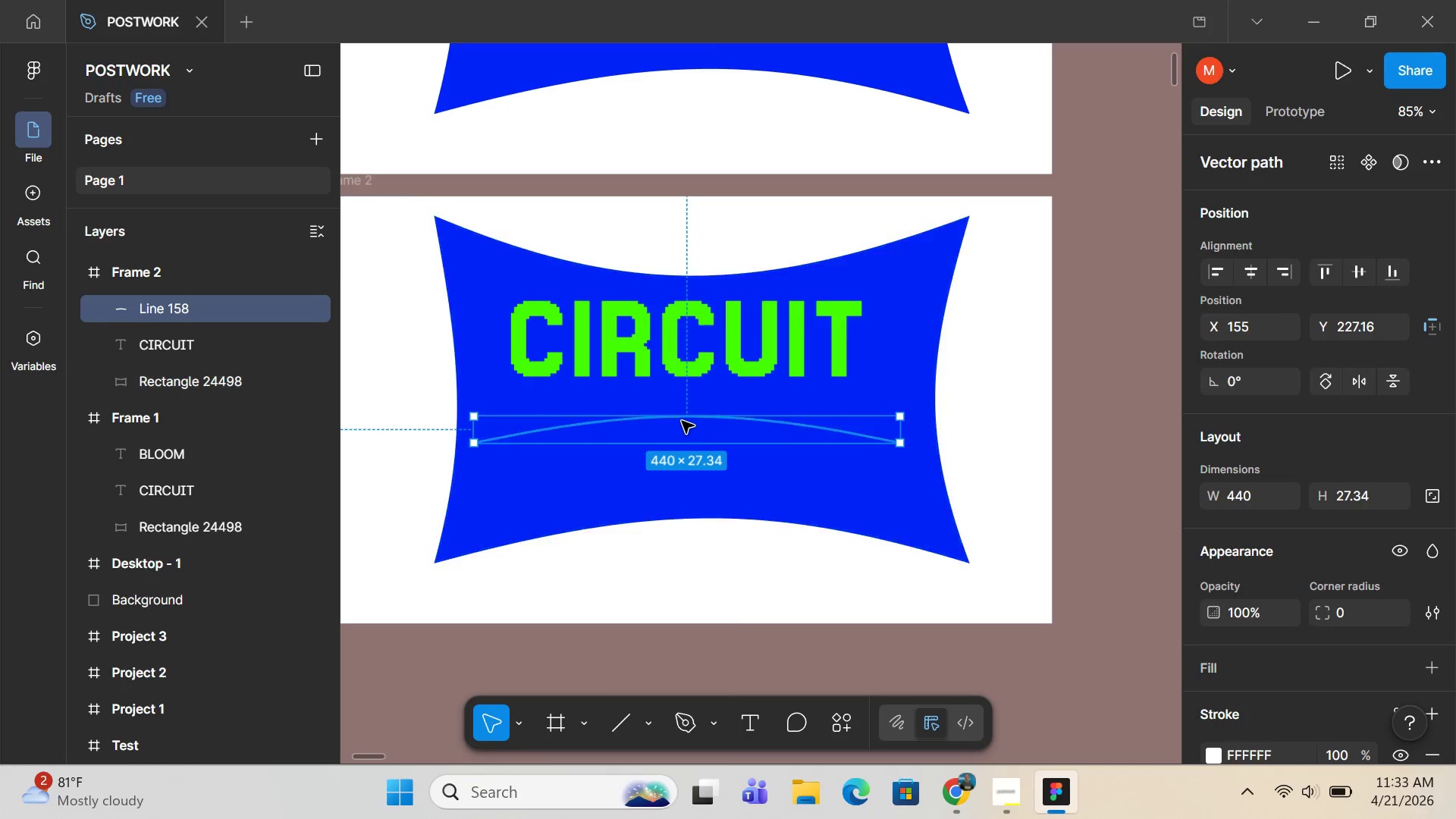 
key(T)
 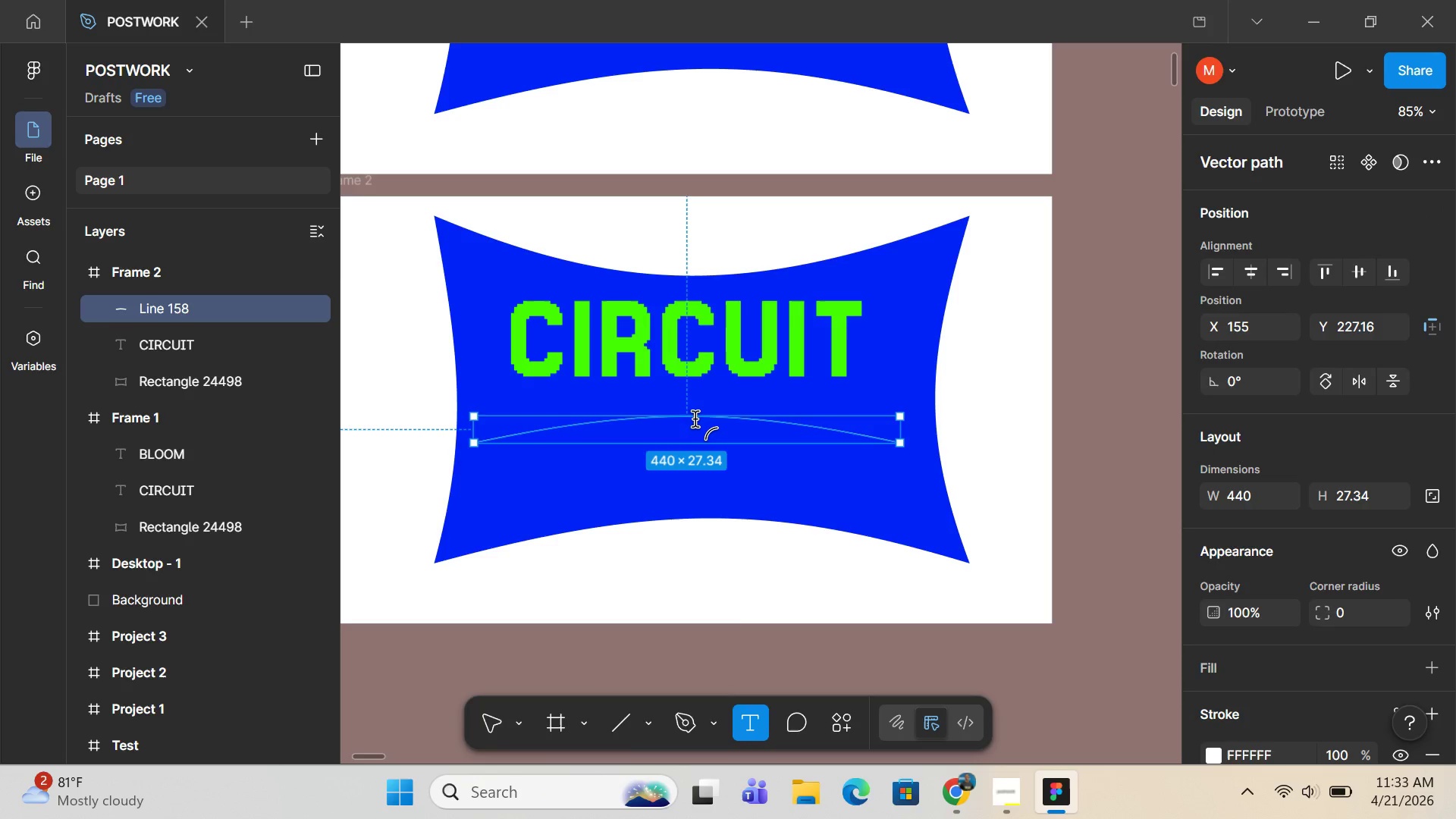 
left_click([689, 413])
 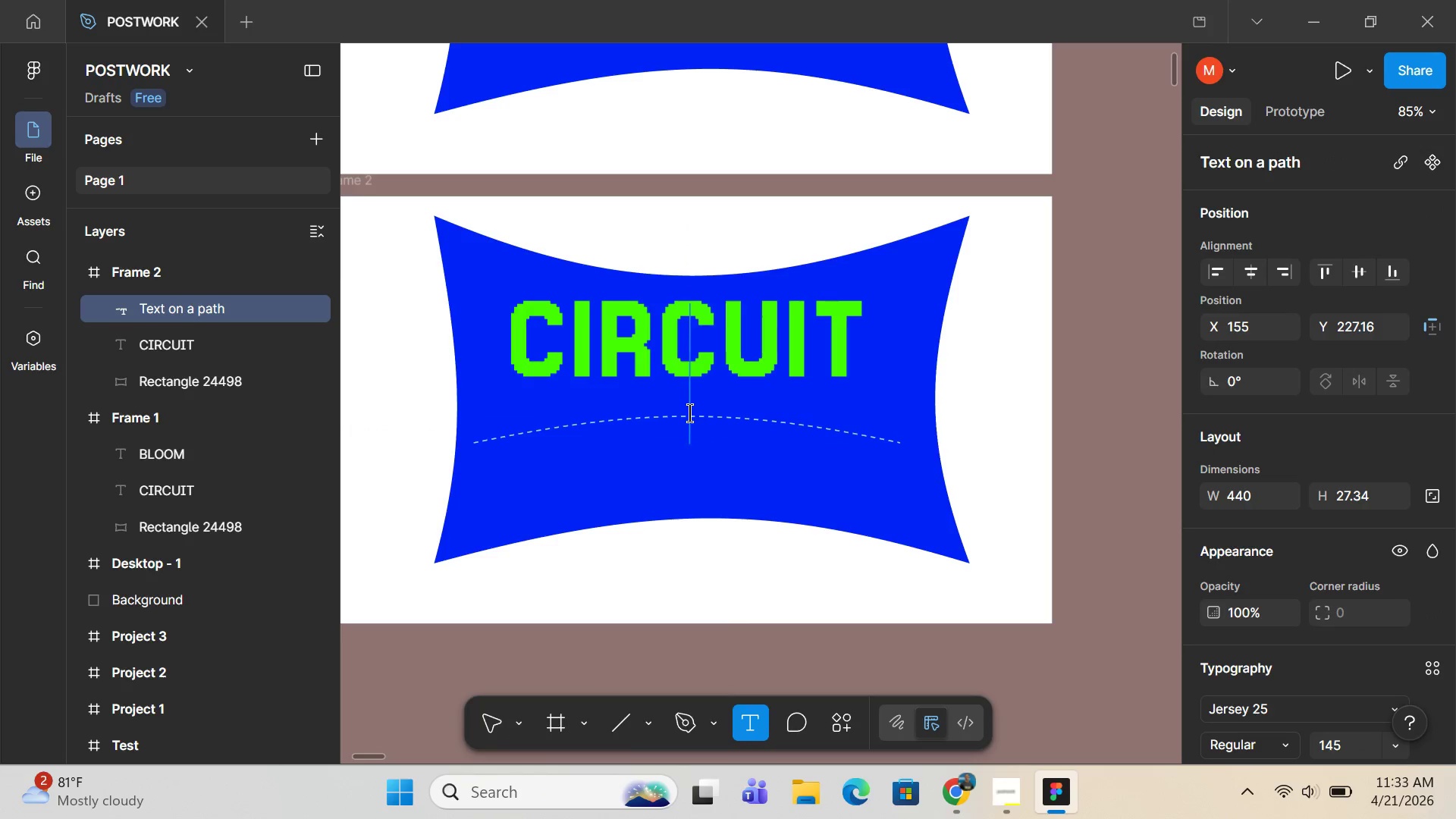 
key(Control+V)
 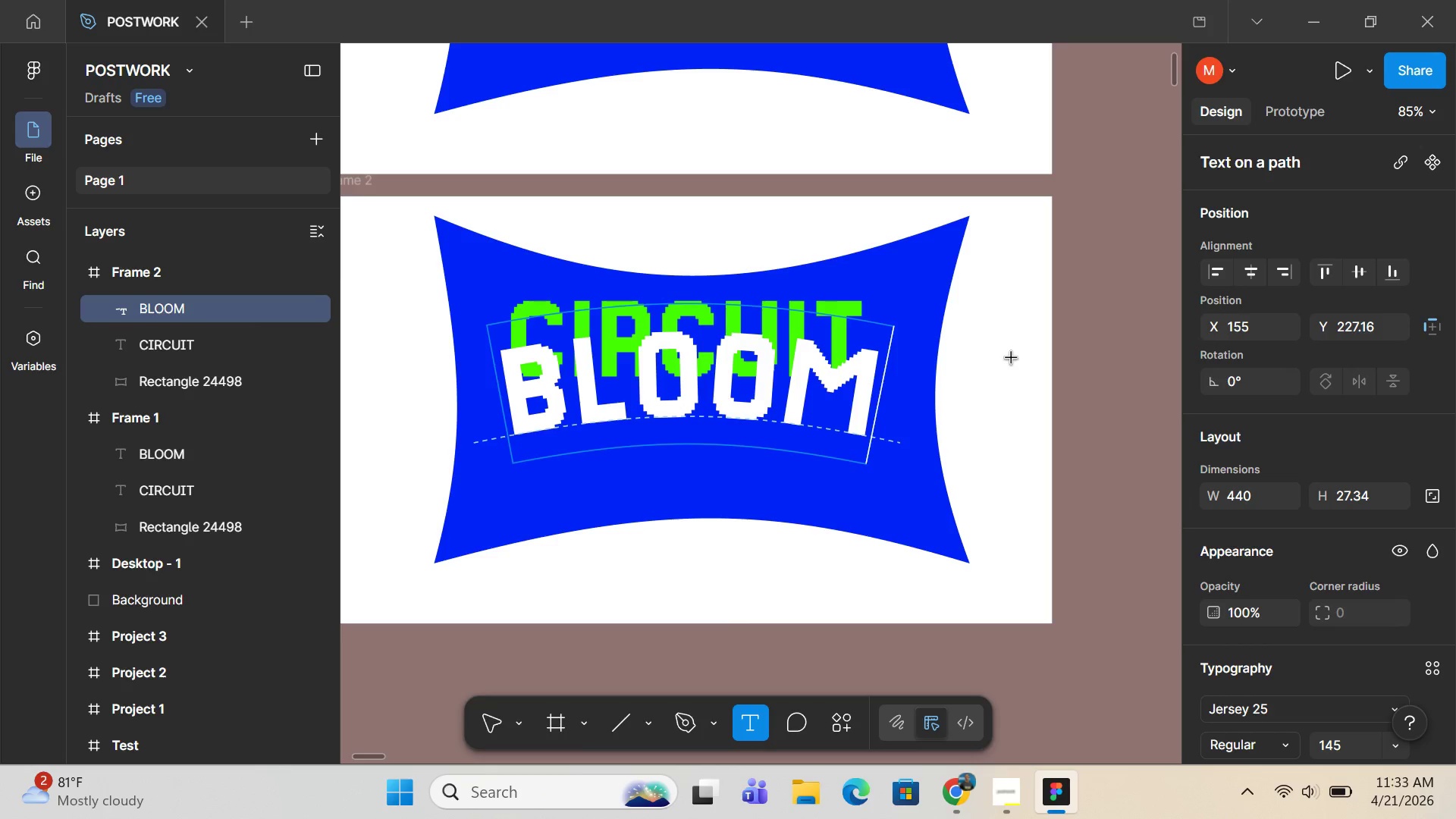 
double_click([1012, 358])
 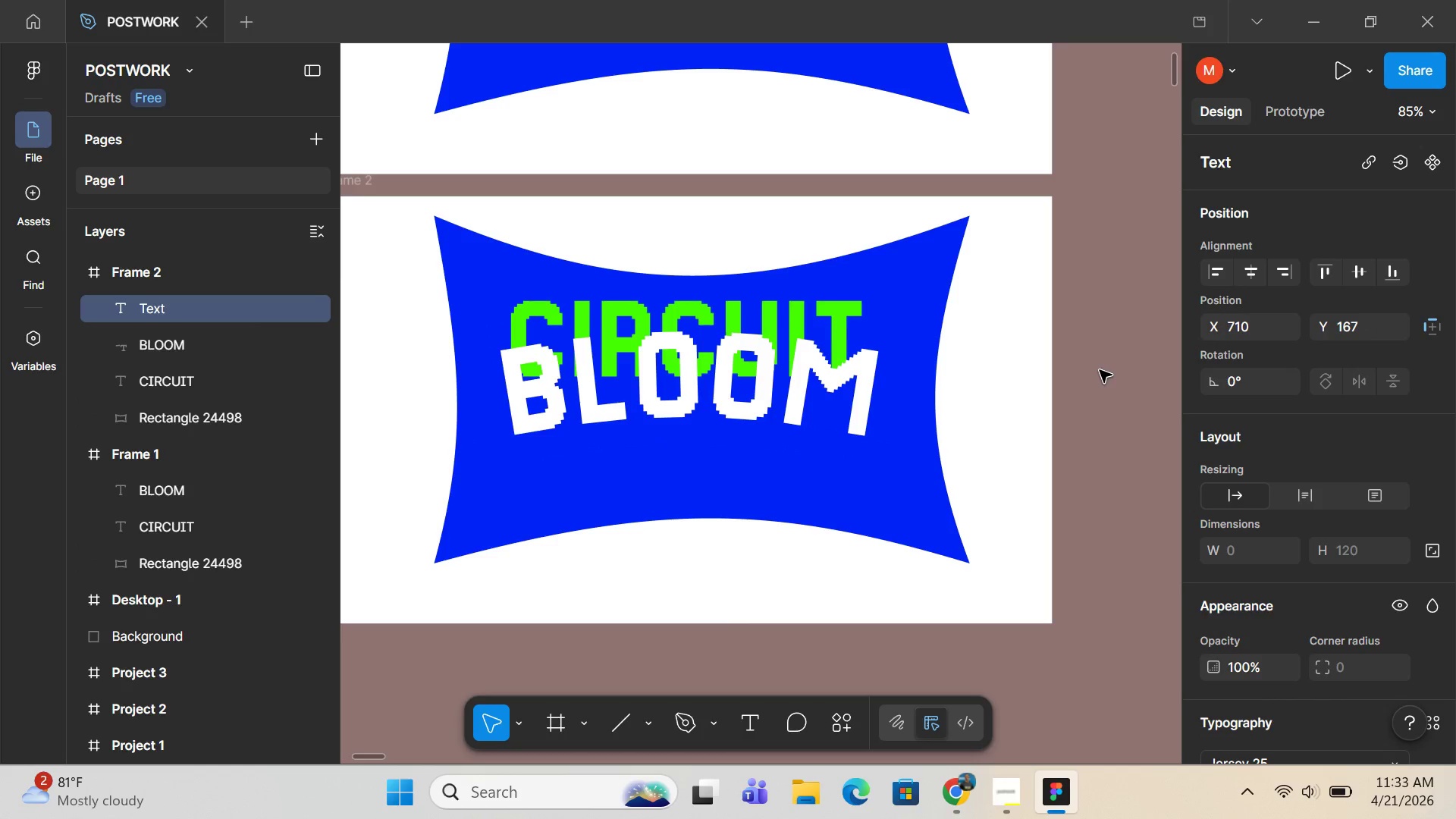 
left_click([1100, 370])
 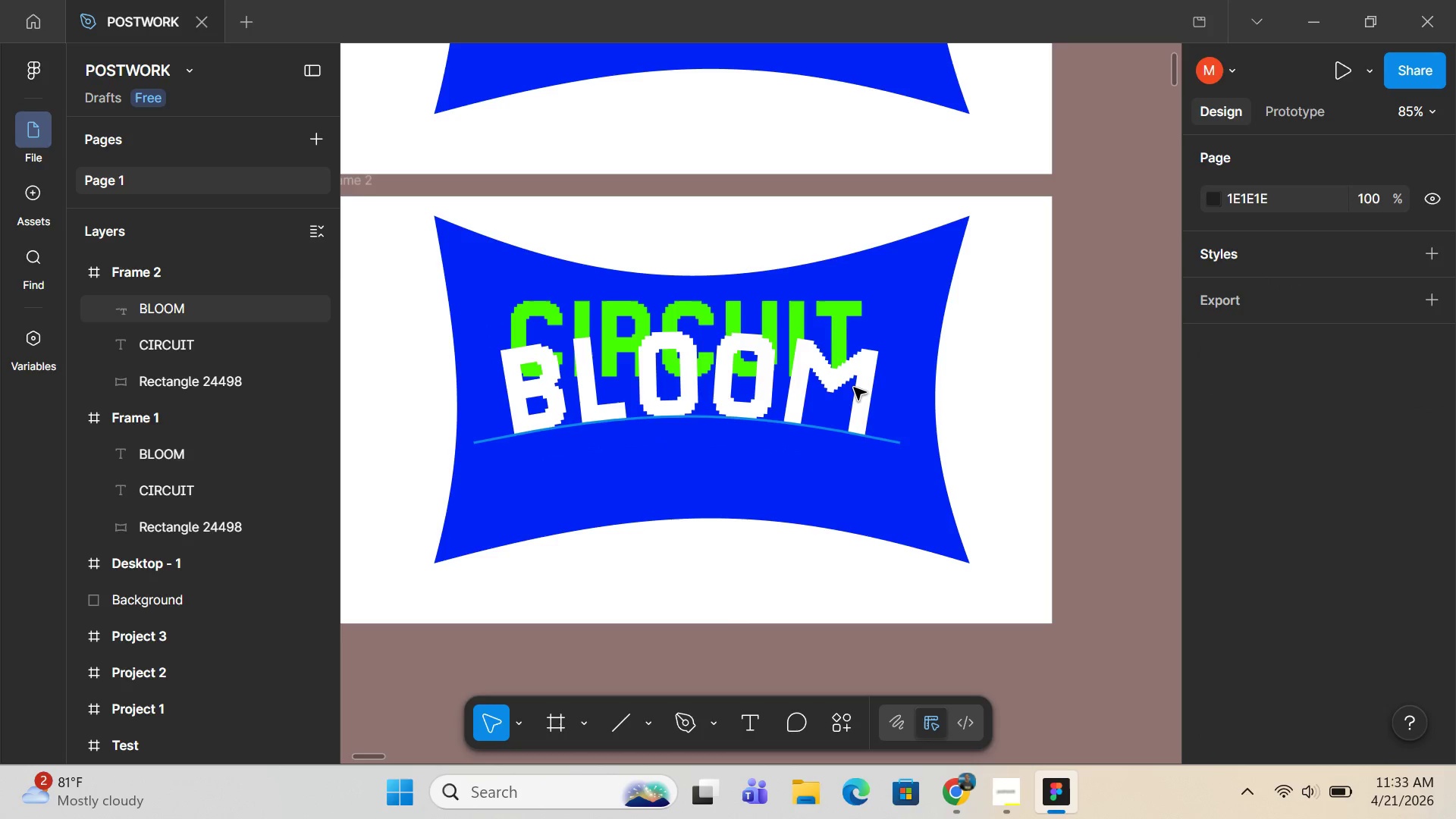 
left_click([854, 388])
 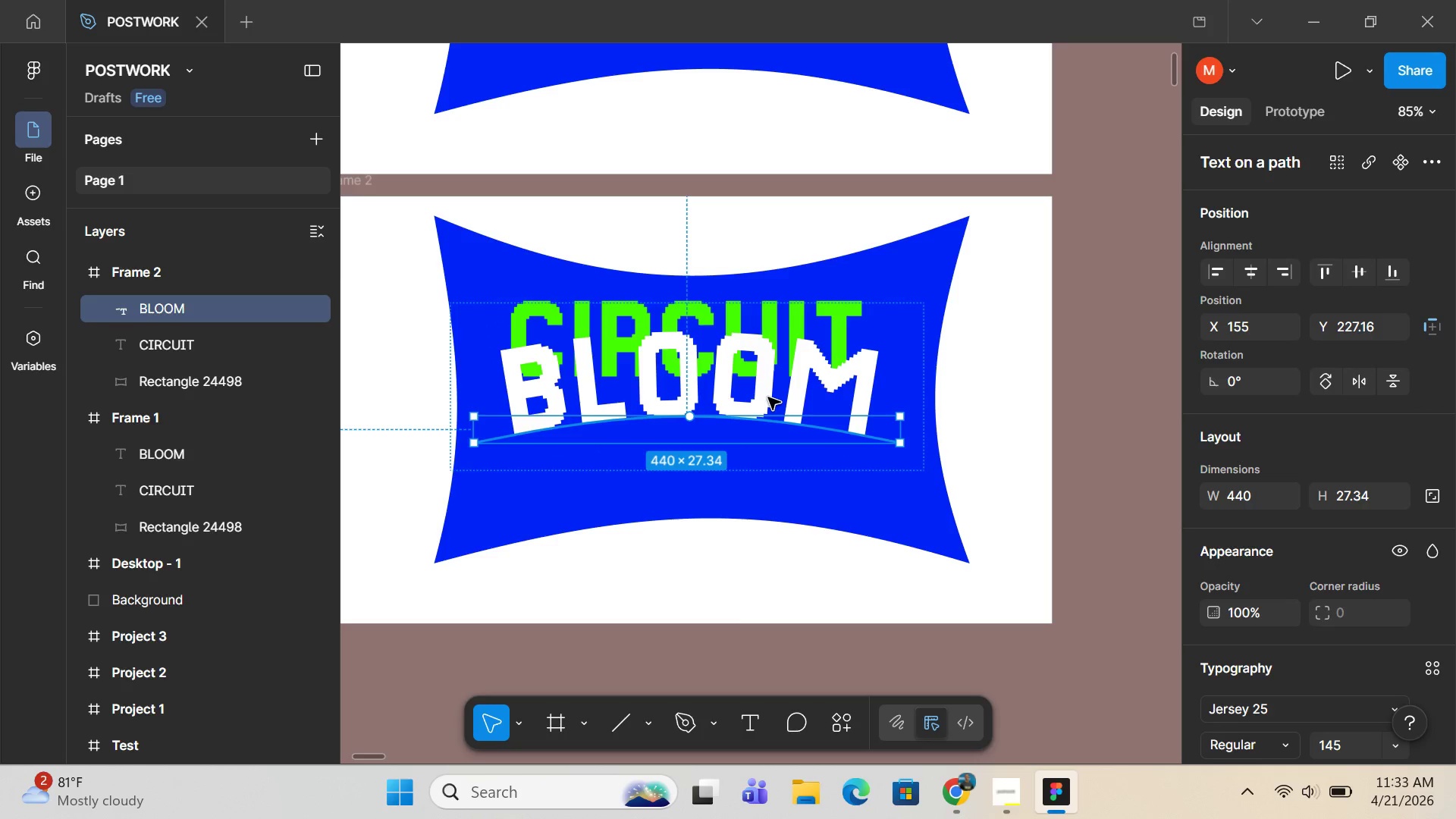 
left_click_drag(start_coordinate=[768, 397], to_coordinate=[766, 461])
 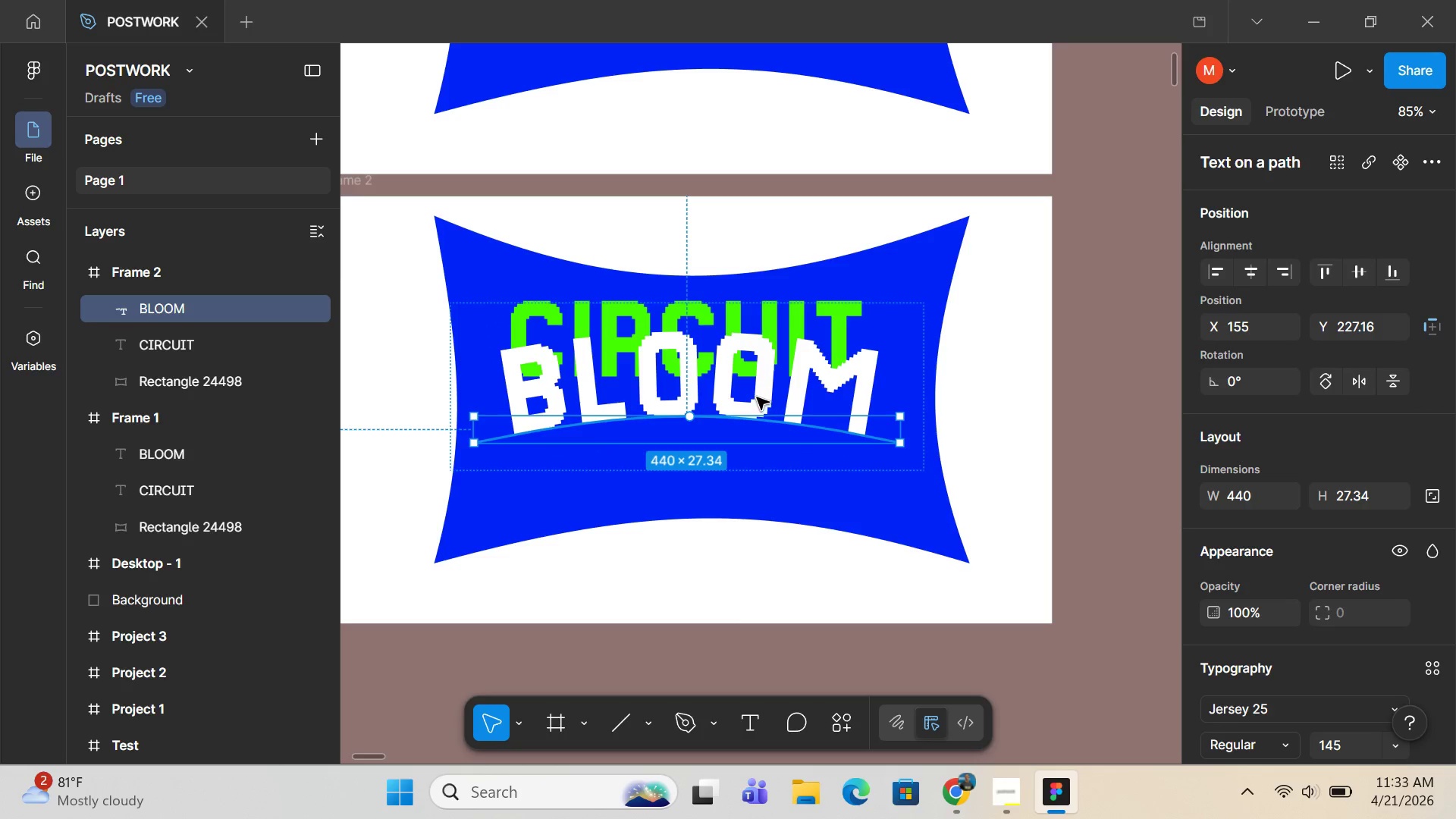 
left_click_drag(start_coordinate=[755, 396], to_coordinate=[752, 458])
 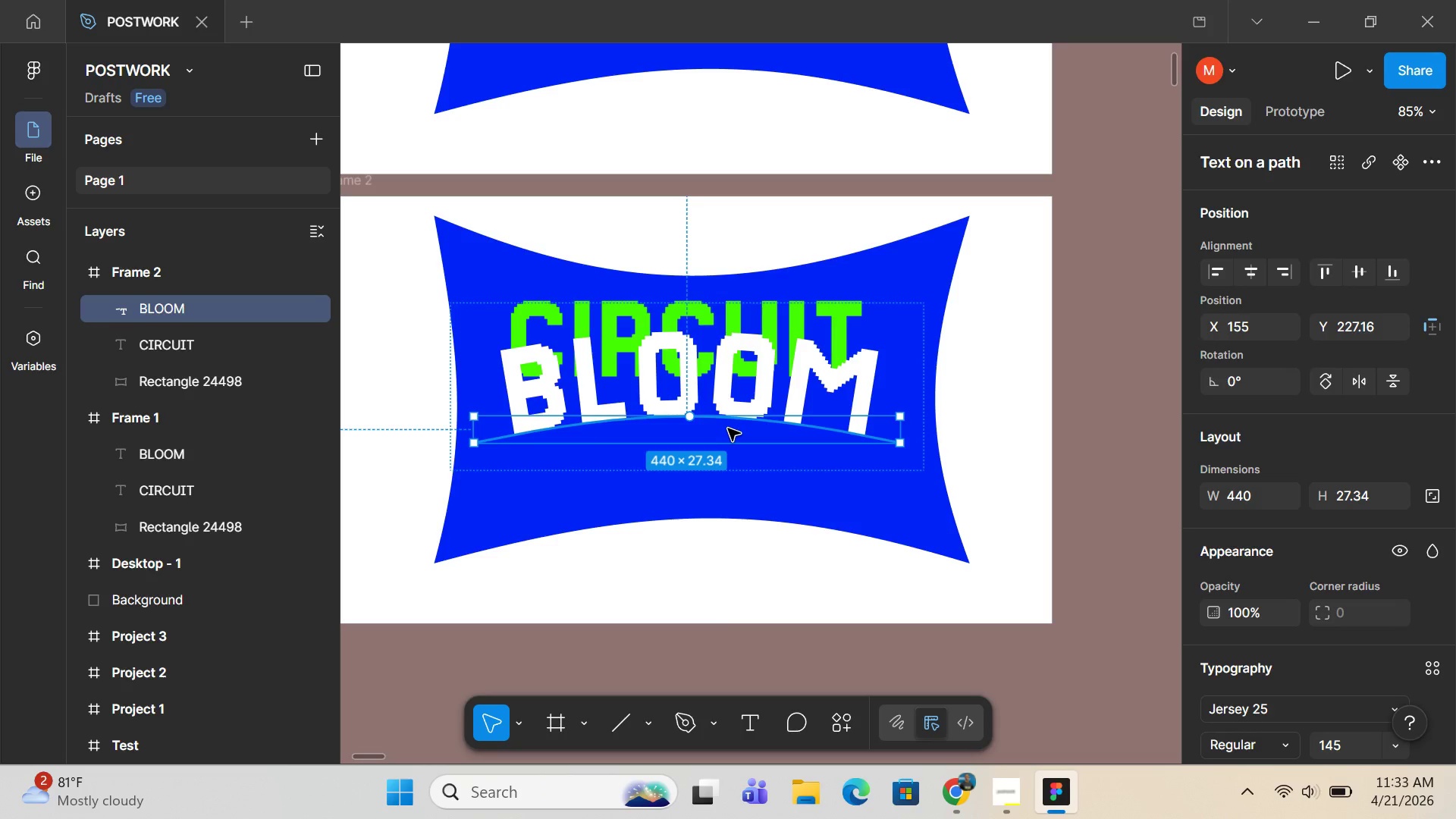 
left_click_drag(start_coordinate=[728, 428], to_coordinate=[727, 492])
 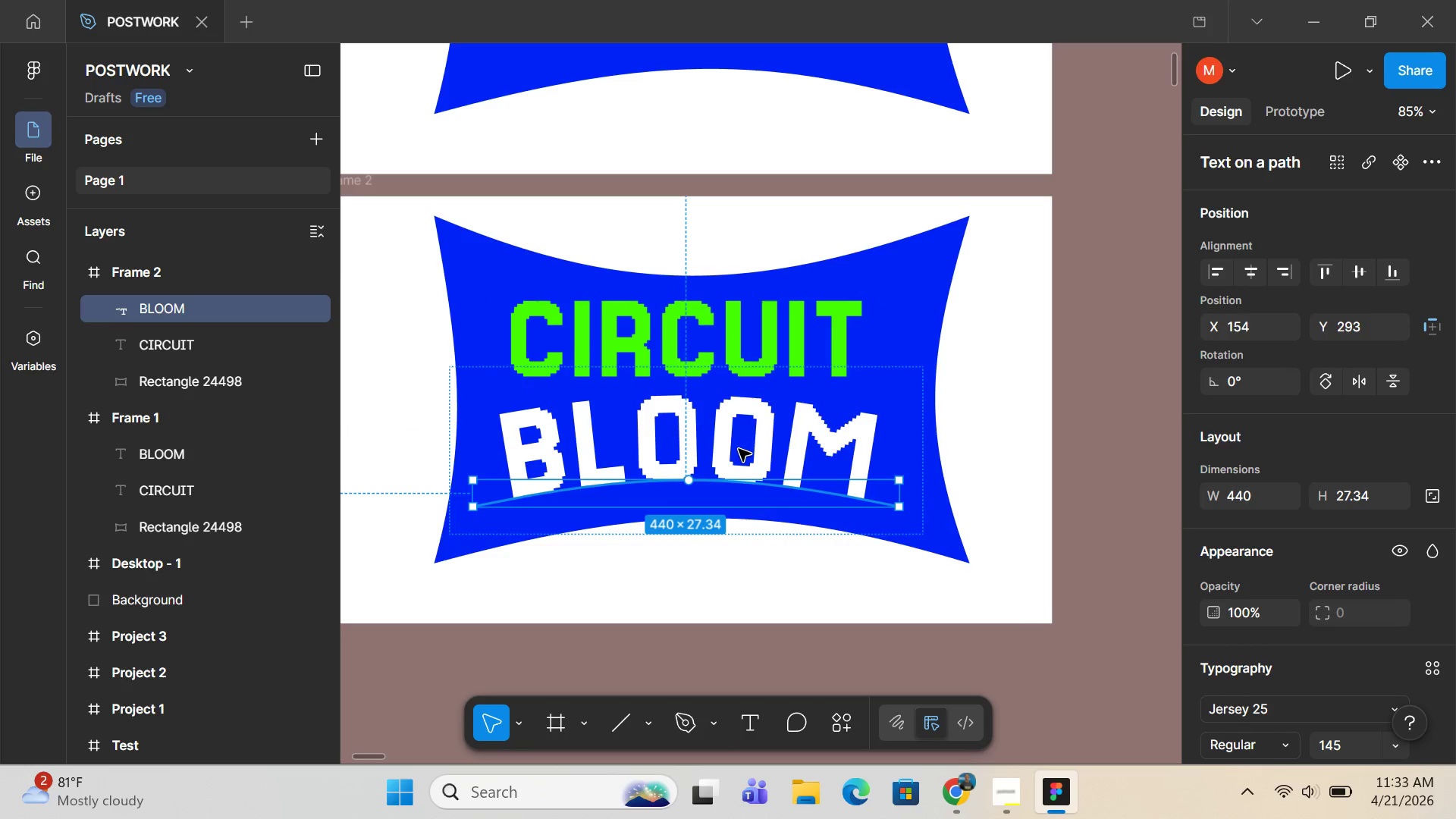 
left_click([751, 340])
 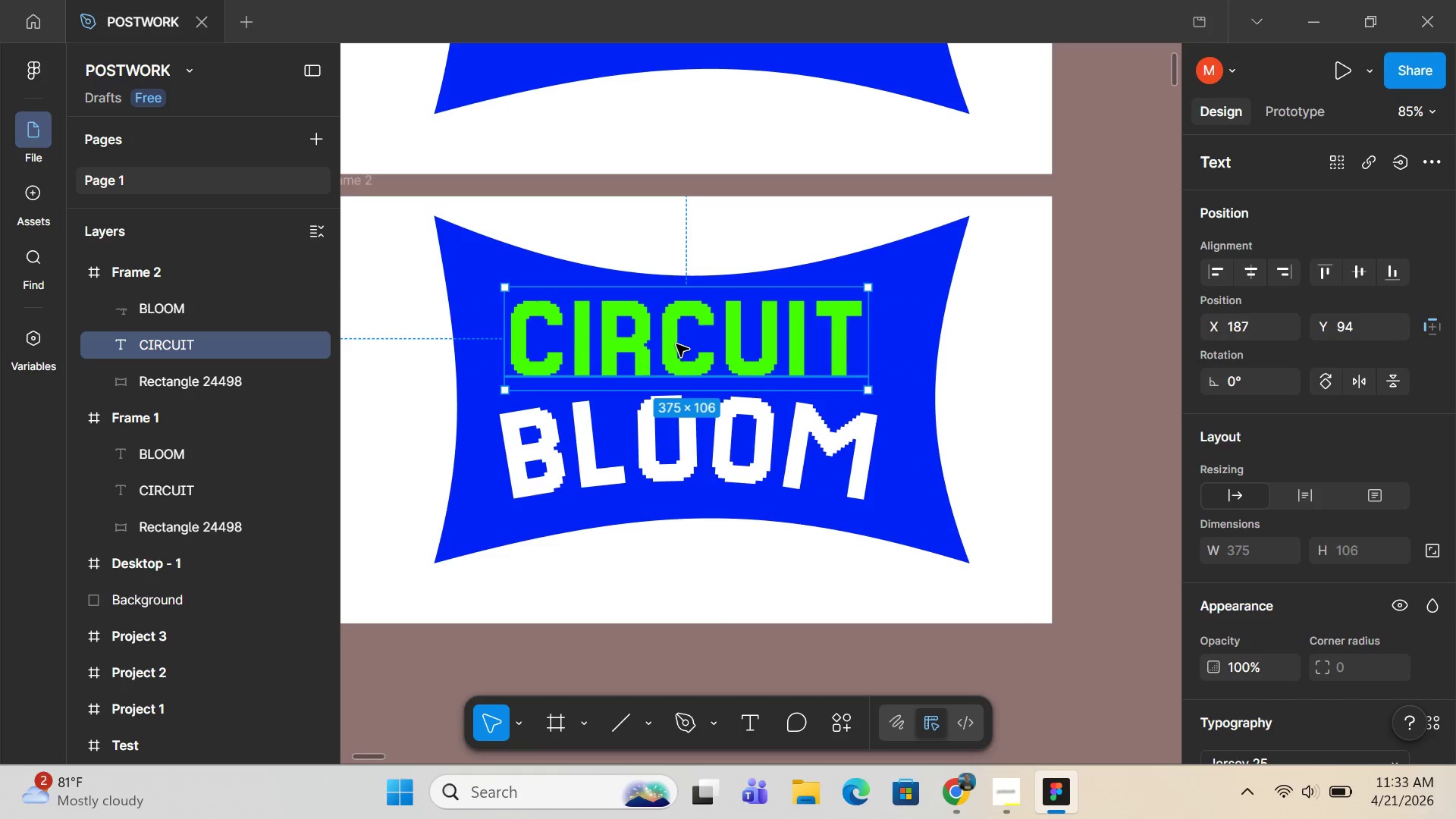 
double_click([676, 344])
 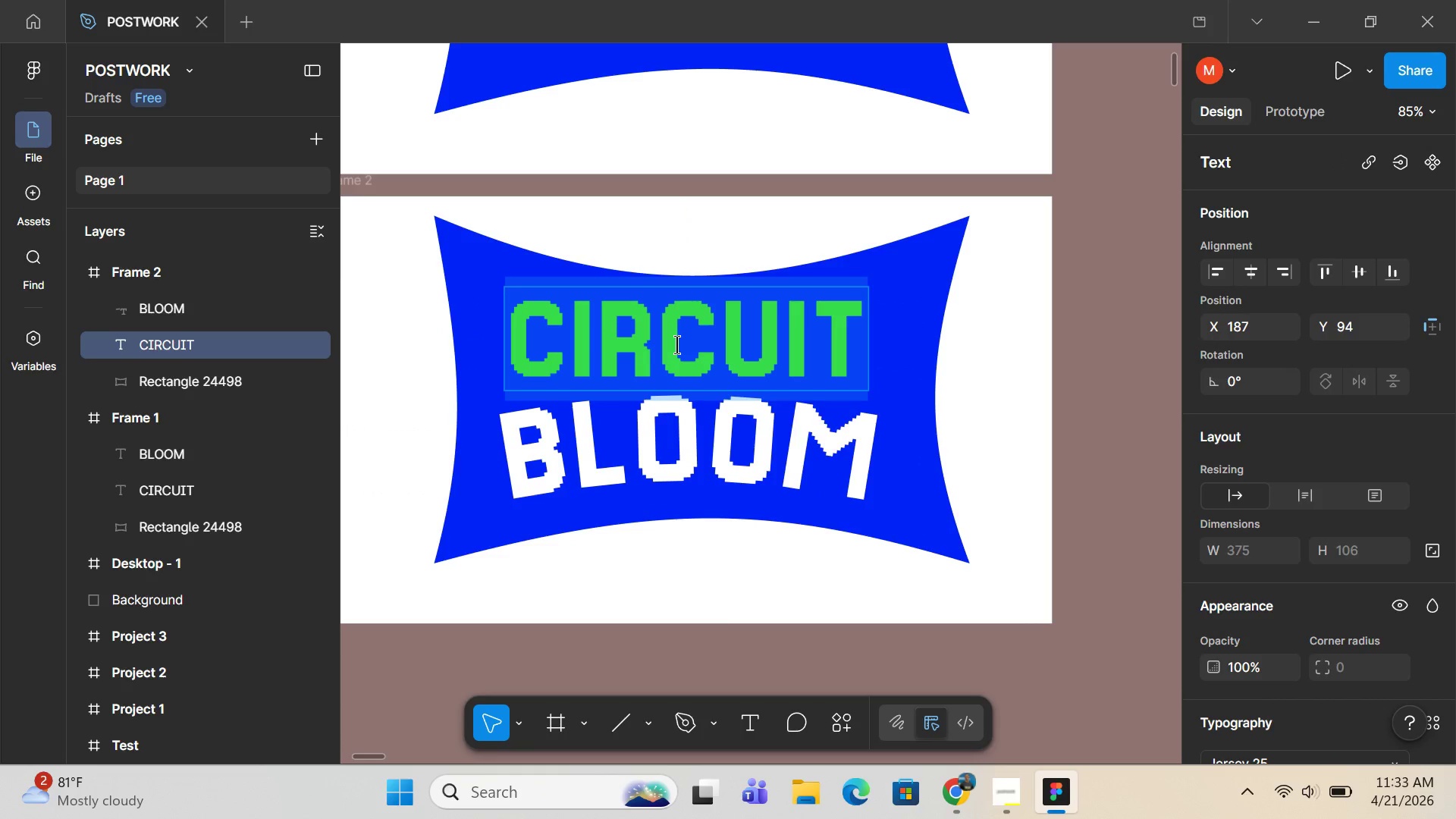 
key(Control+X)
 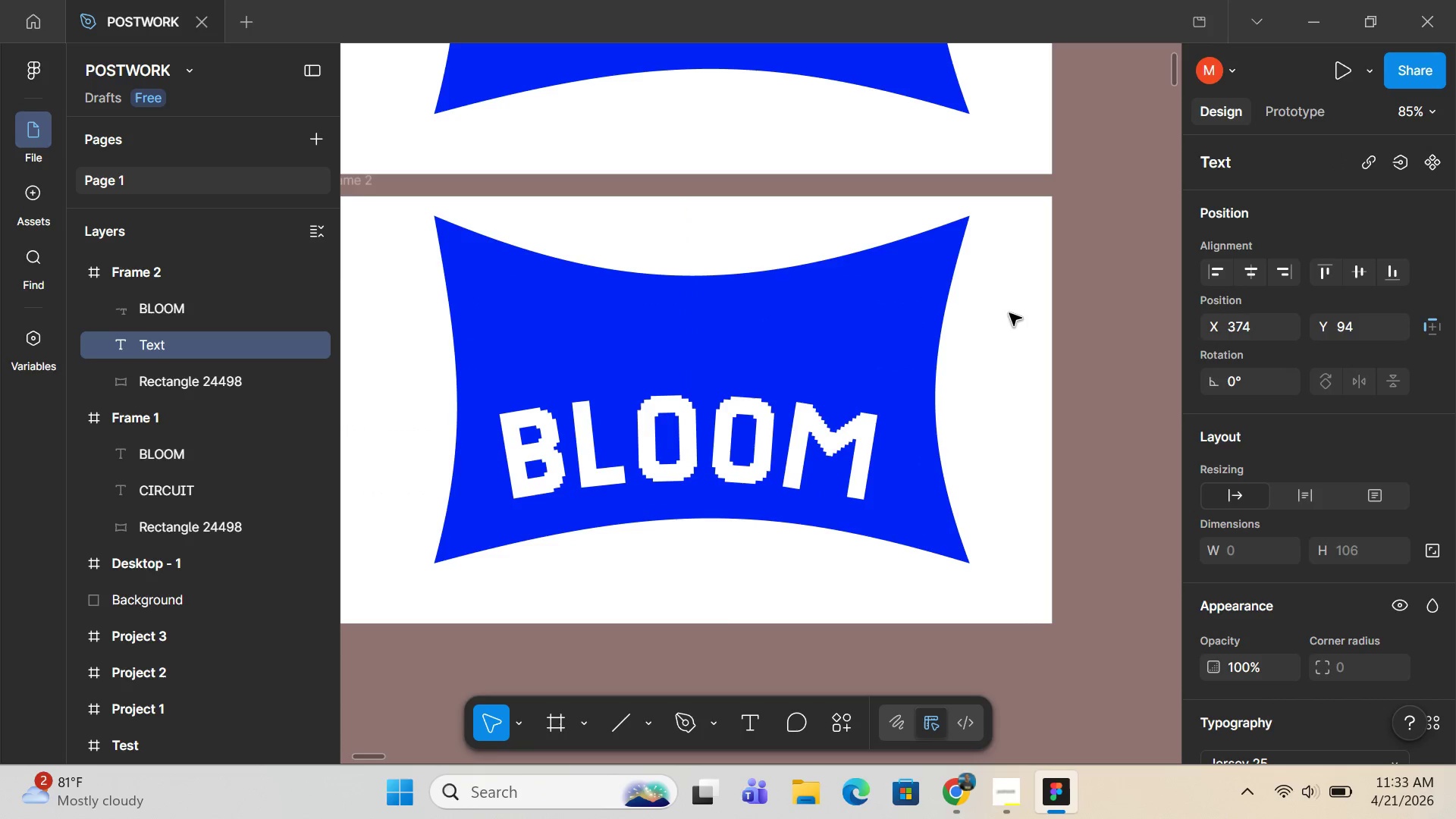 
left_click([1009, 313])
 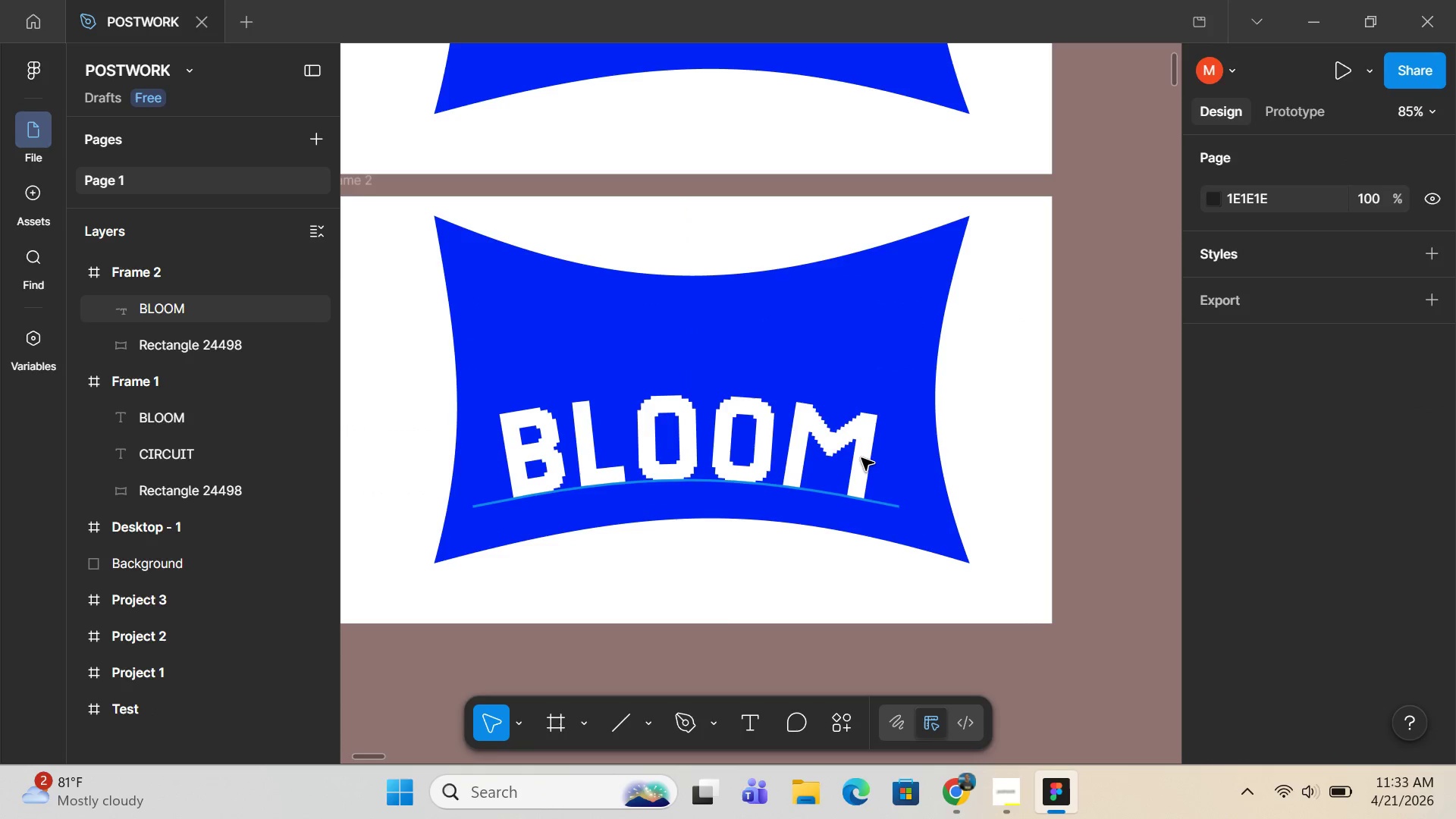 
left_click([861, 458])
 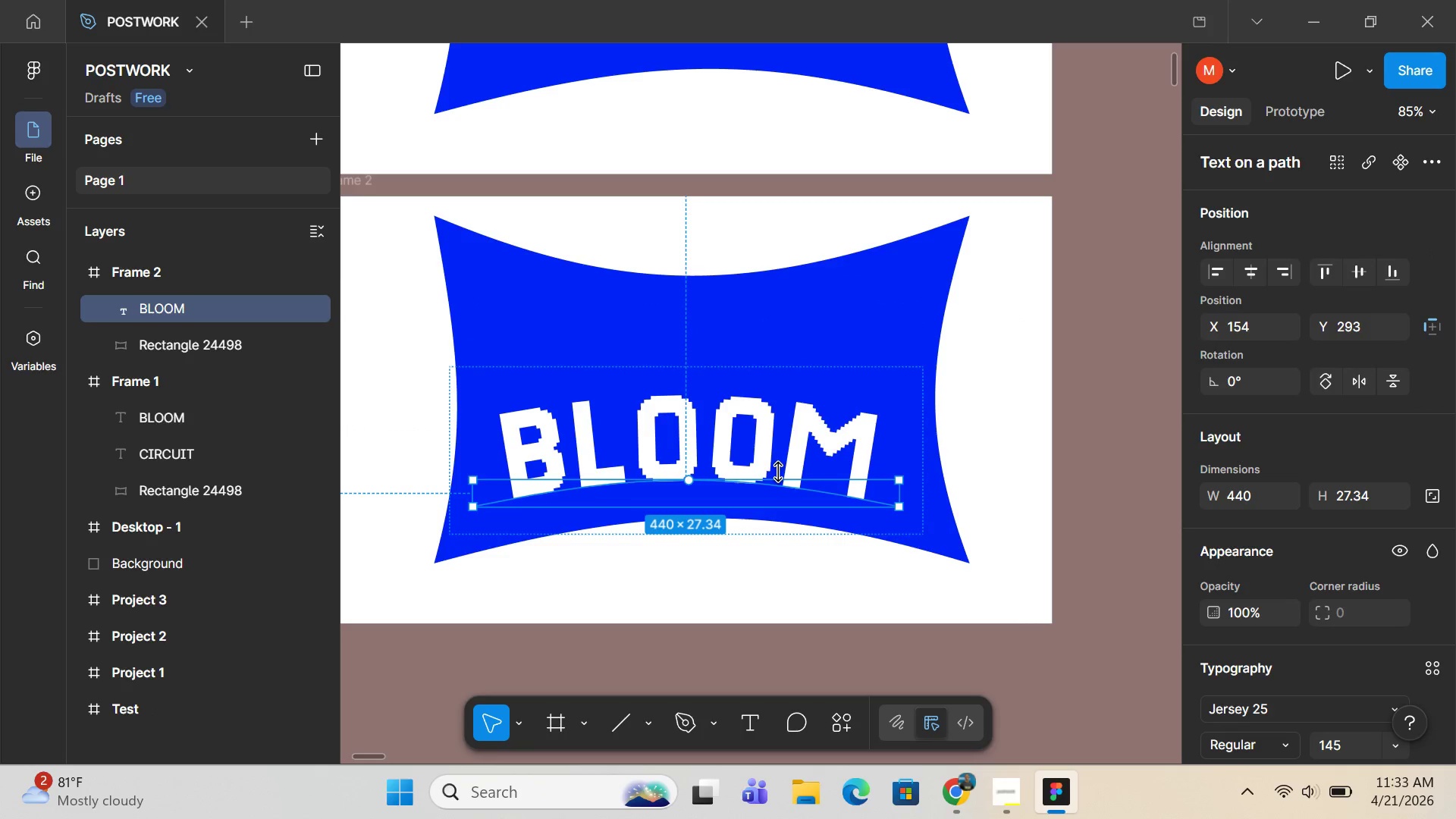 
hold_key(key=ShiftLeft, duration=0.8)
hold_key(key=AltLeft, duration=0.77)
left_click_drag(start_coordinate=[779, 472], to_coordinate=[779, 458])
 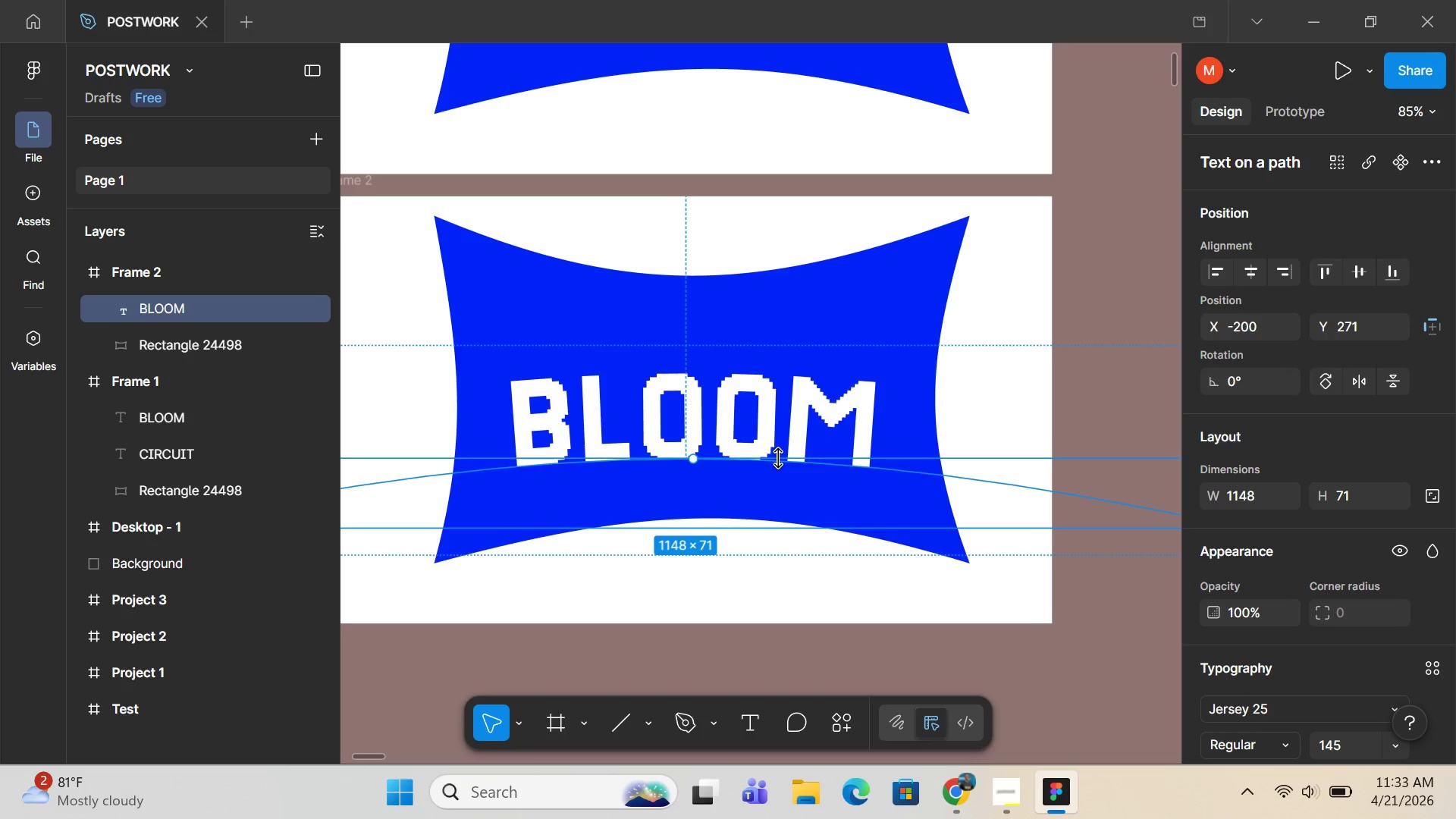 
key(Control+Z)
 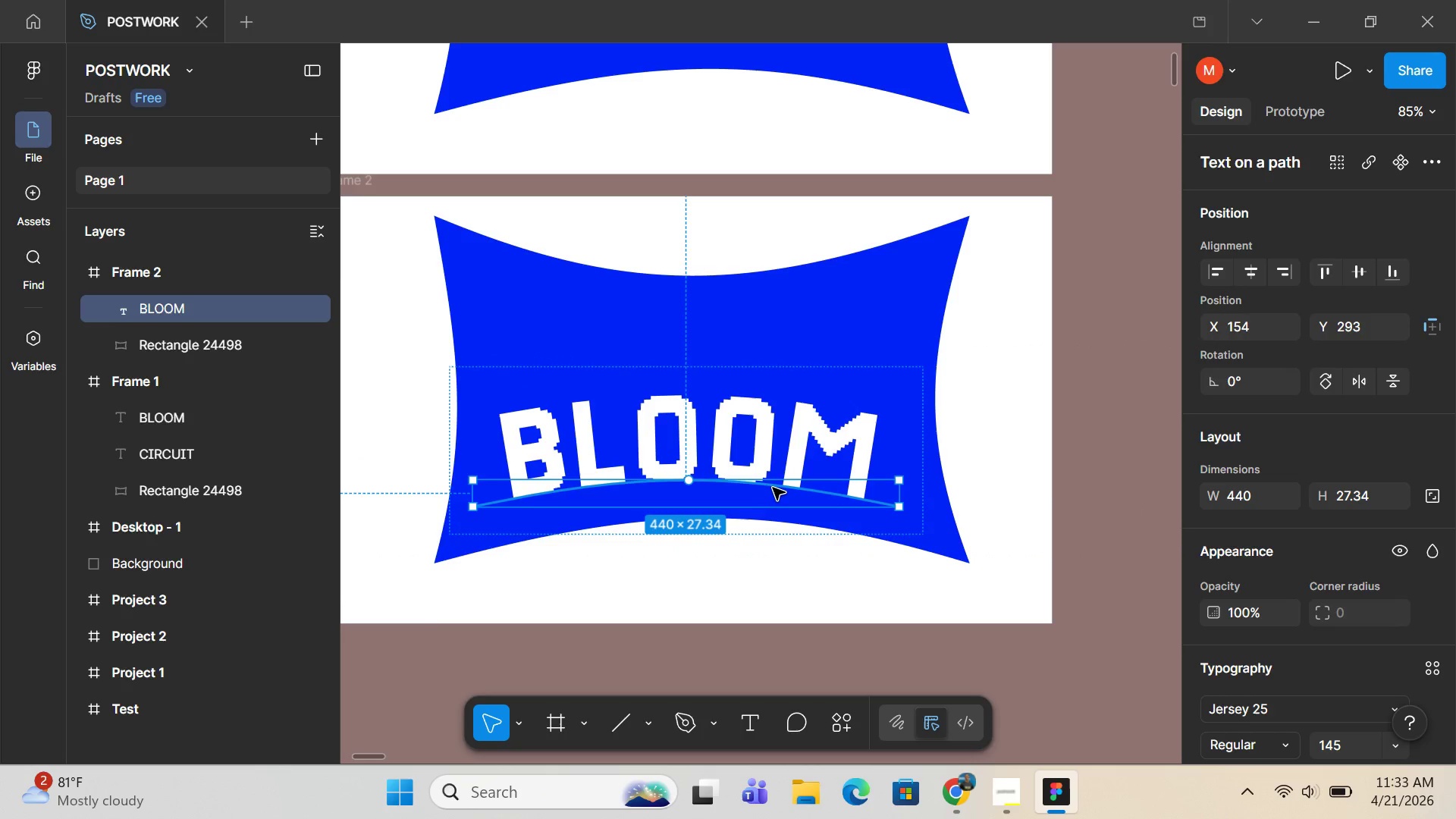 
hold_key(key=ShiftLeft, duration=1.98)
hold_key(key=AltLeft, duration=1.73)
left_click_drag(start_coordinate=[773, 488], to_coordinate=[772, 379])
 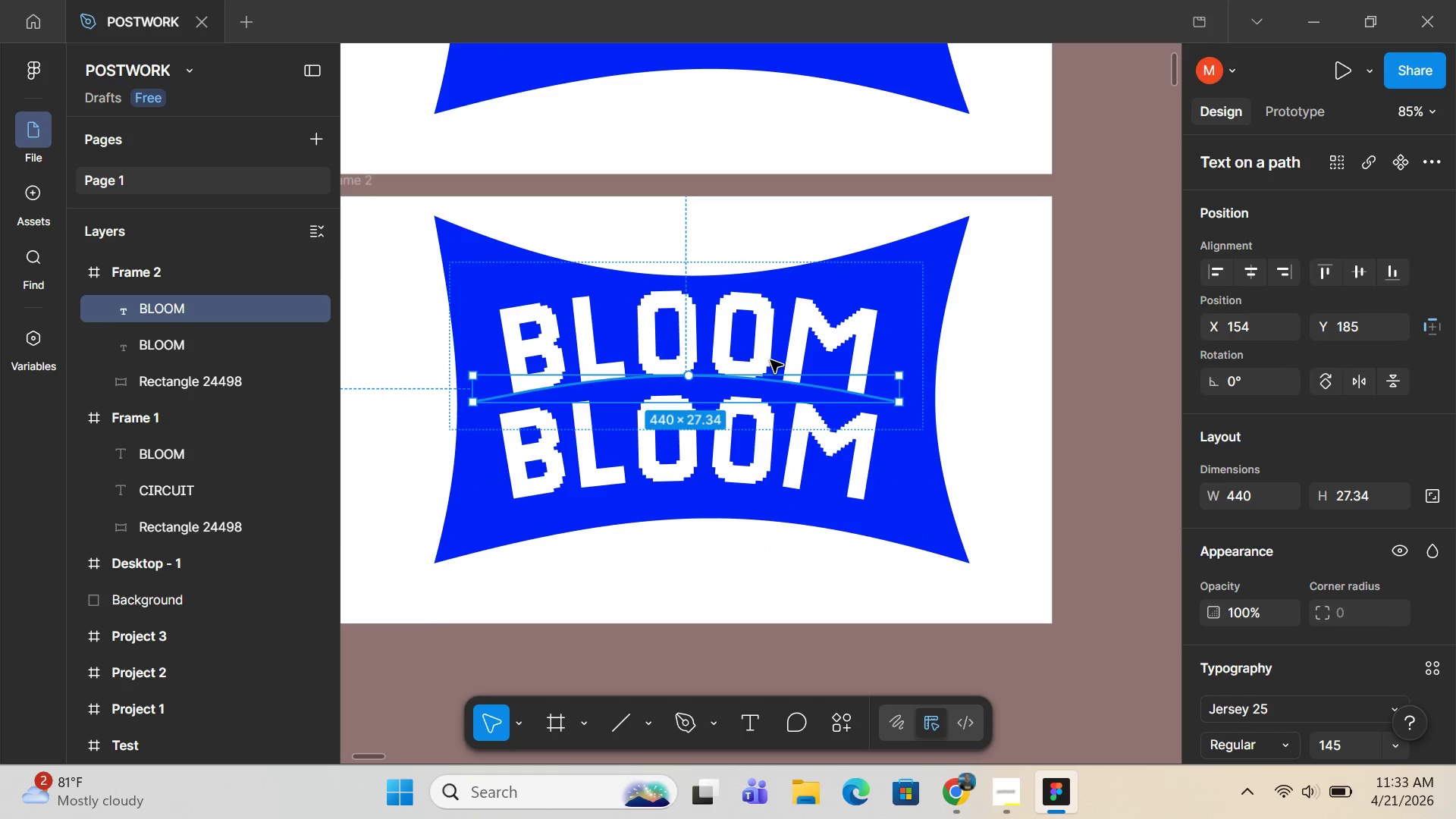 
double_click([770, 360])
 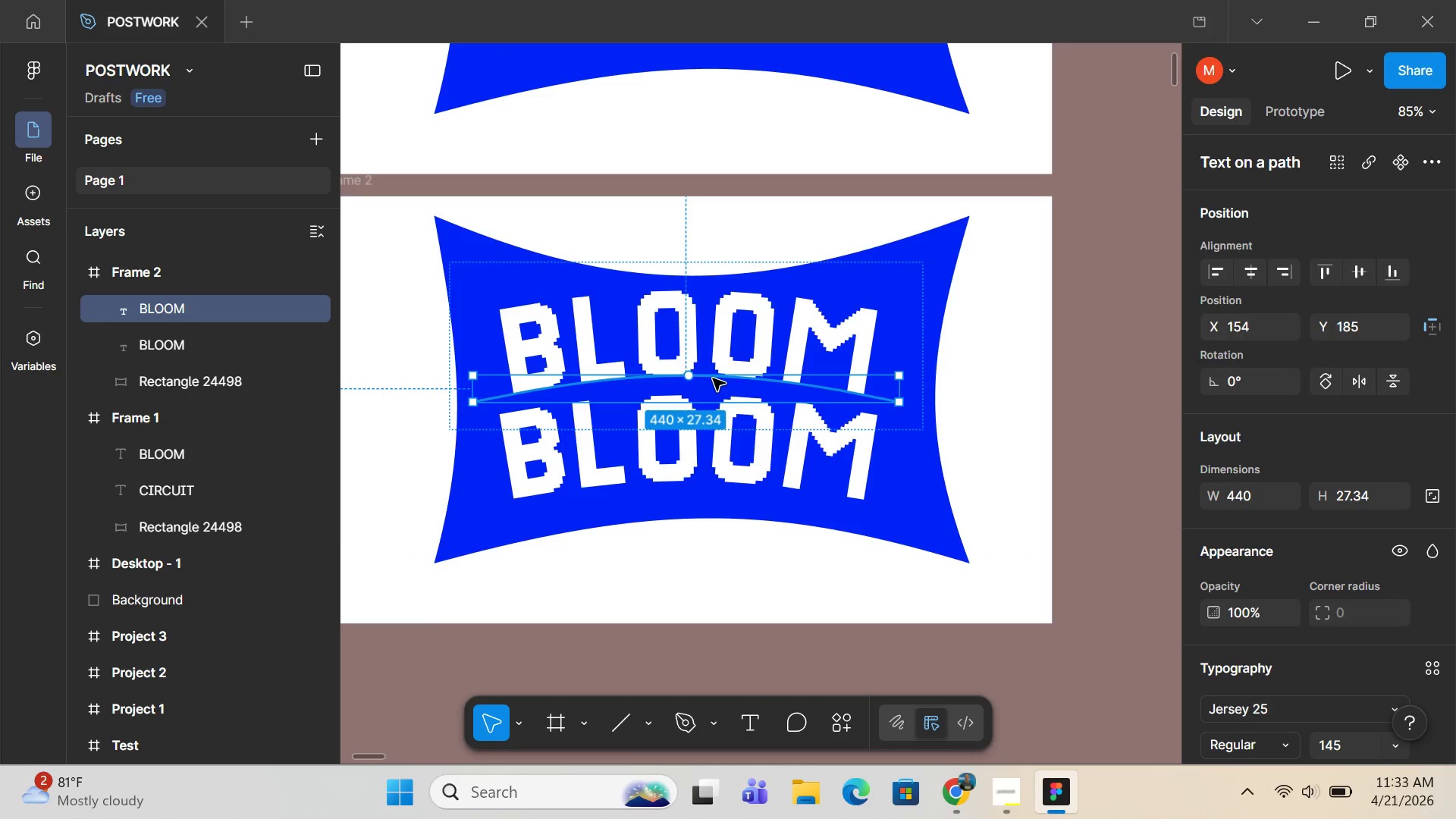 
double_click([713, 378])
 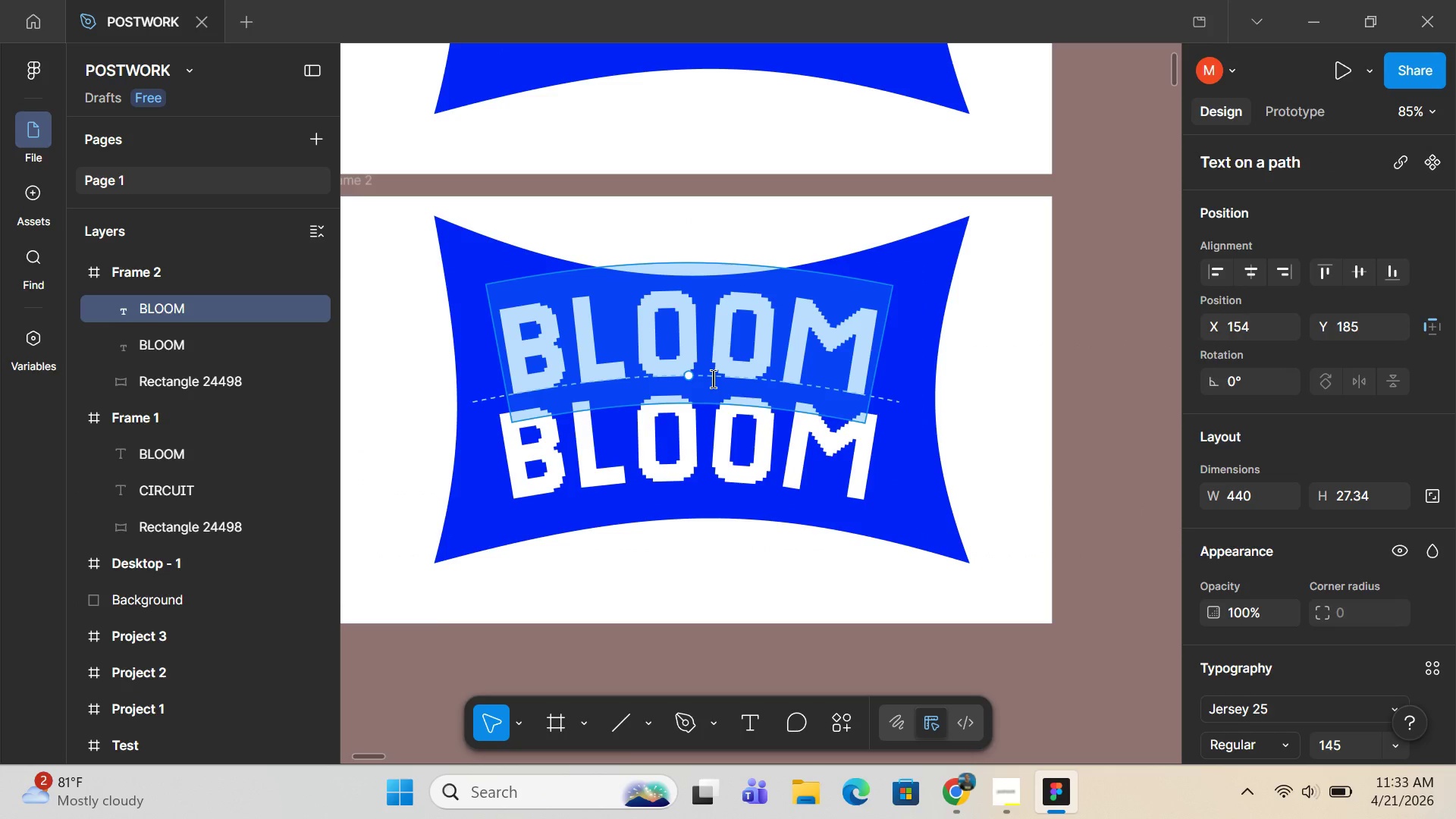 
key(Control+V)
 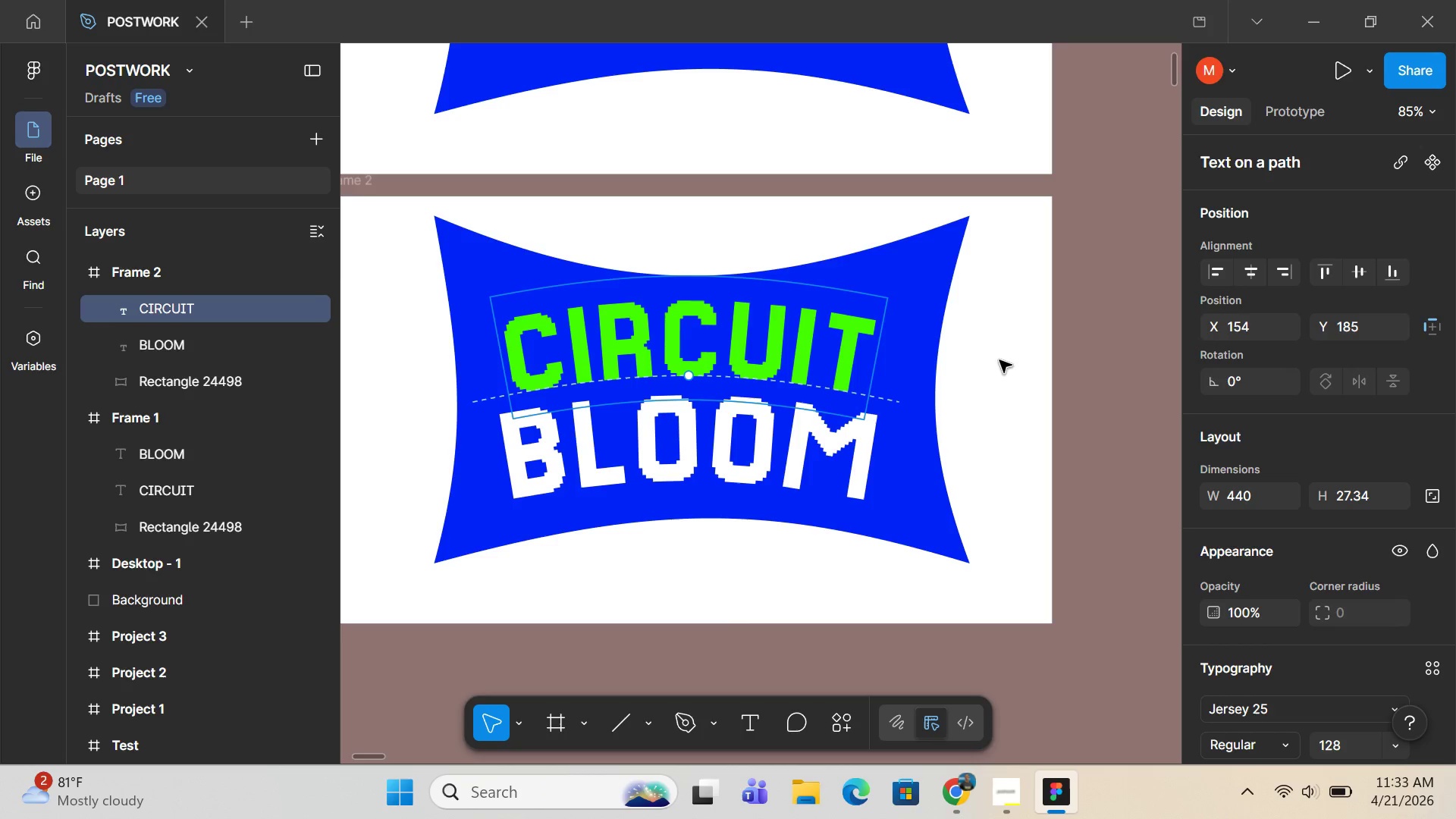 
wait(6.59)
 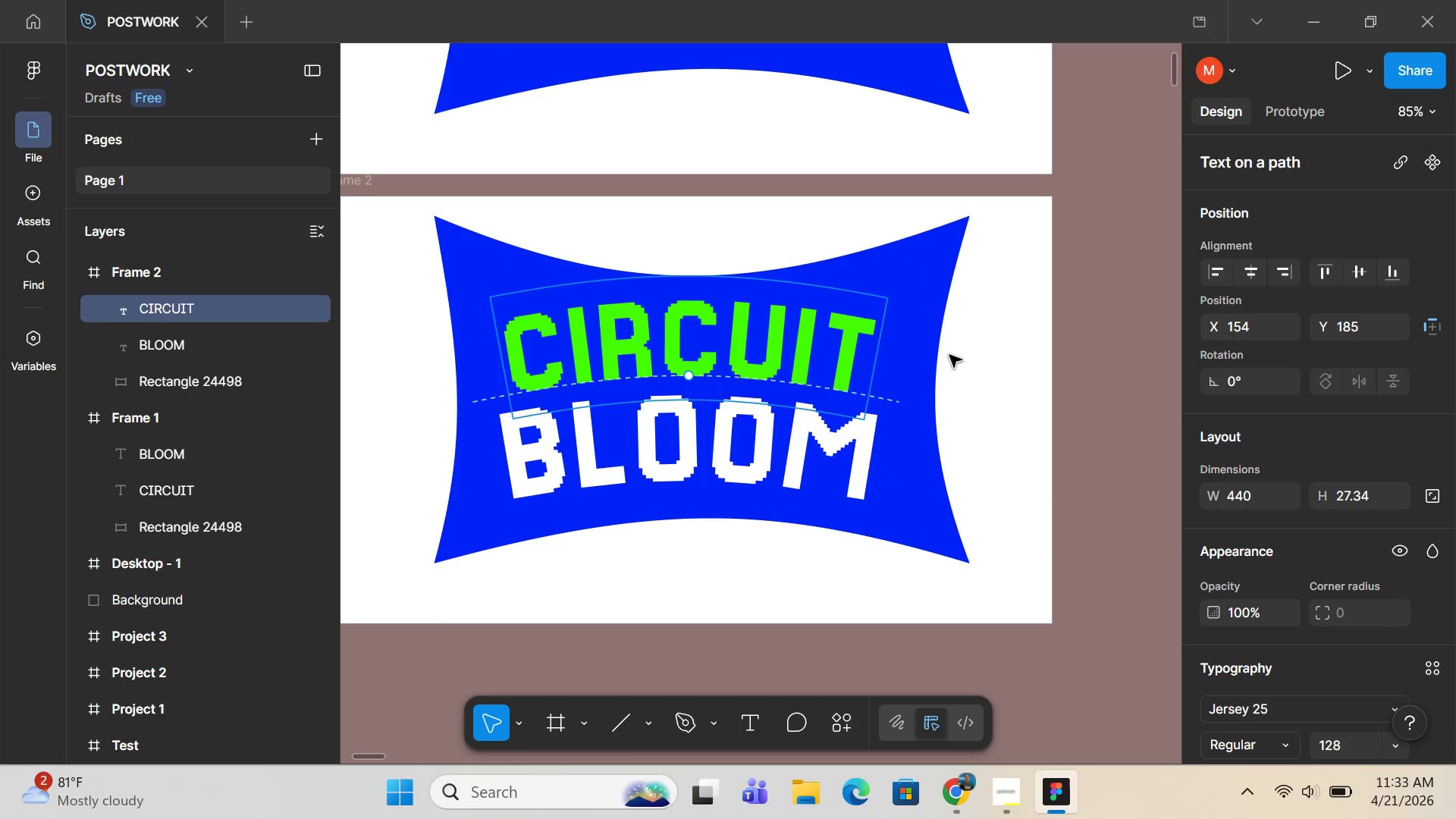 
key(Control+A)
 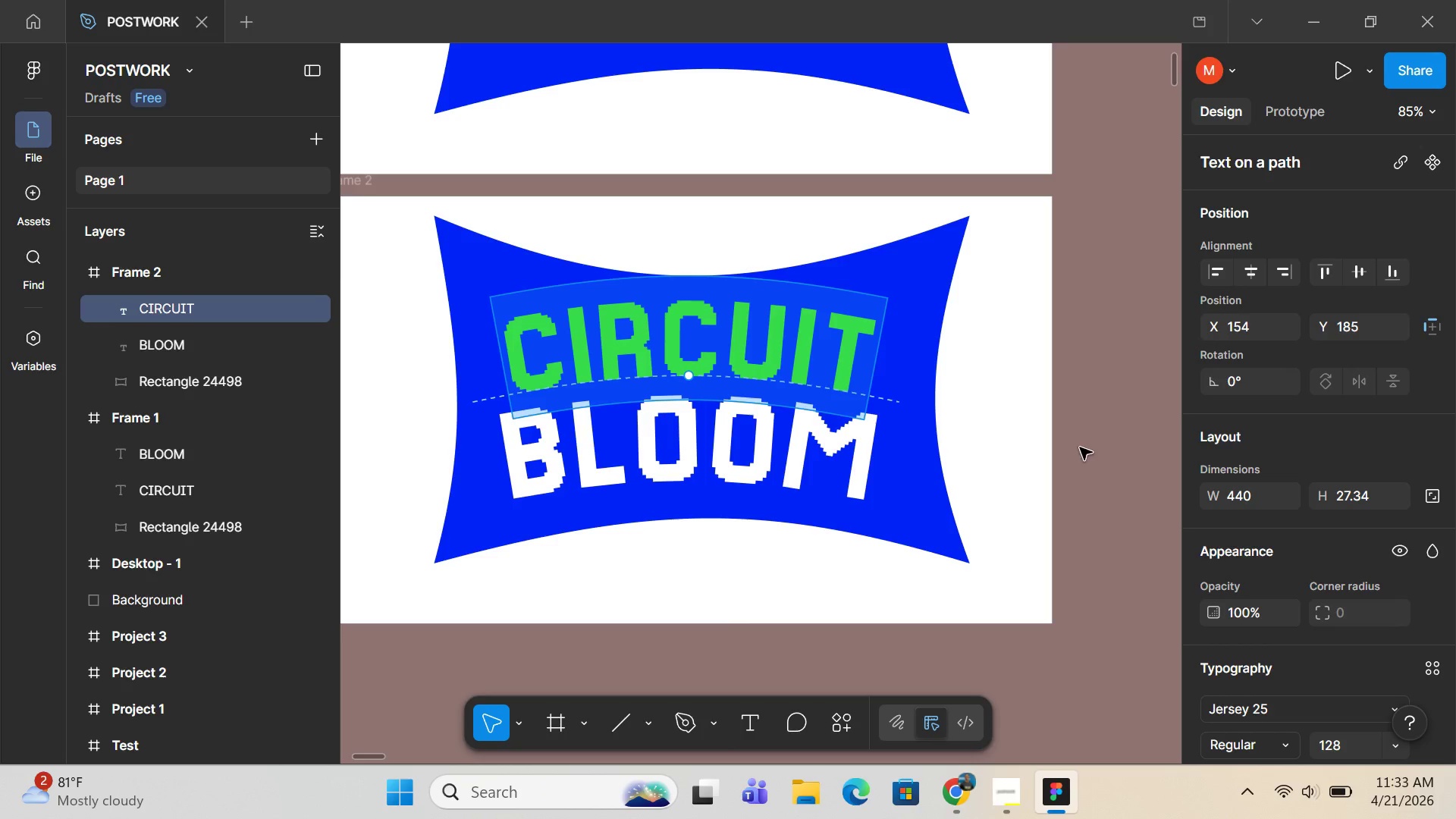 
scroll: coordinate [1393, 481], scroll_direction: down, amount: 6.0
 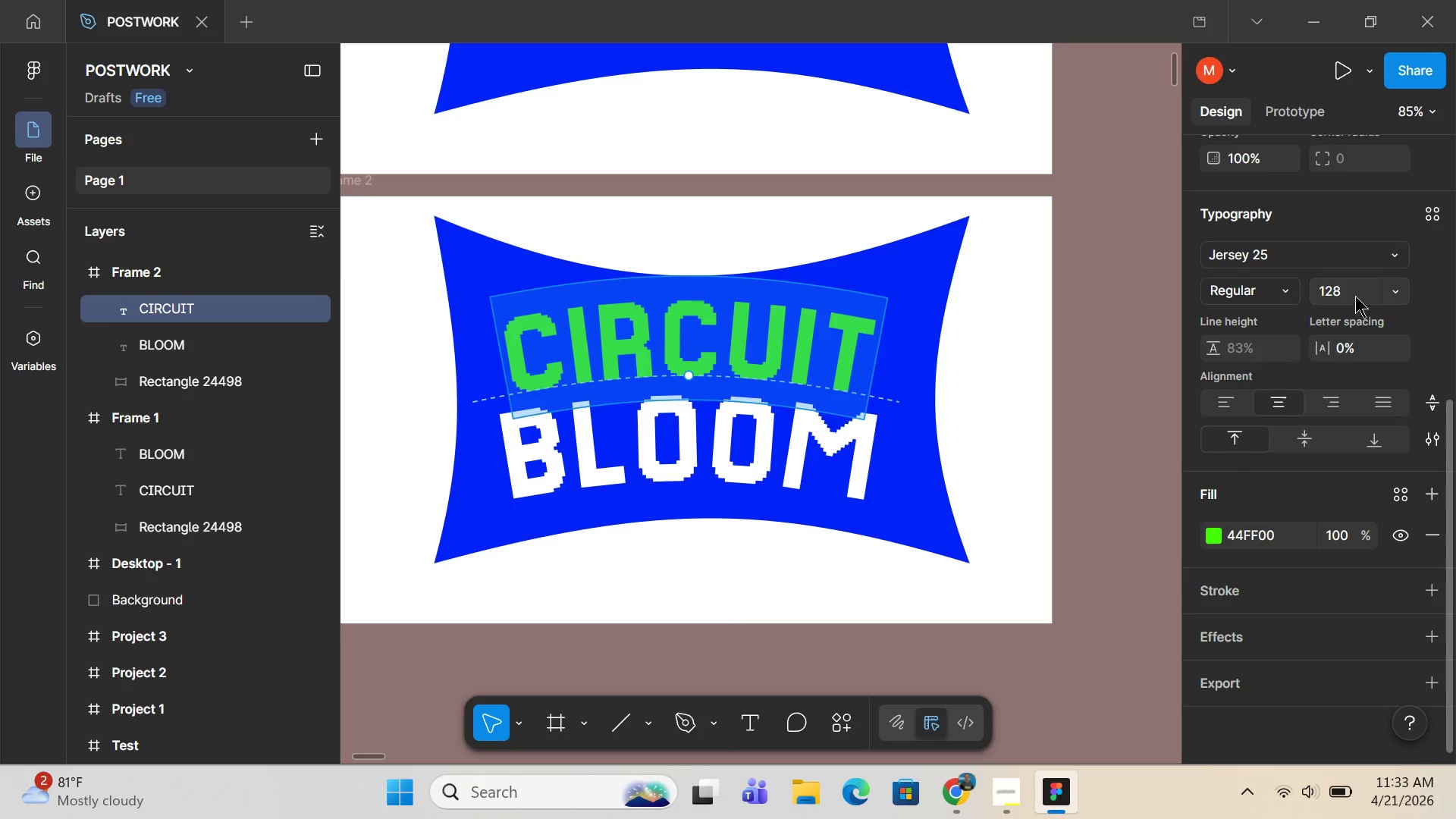 
left_click([1355, 296])
 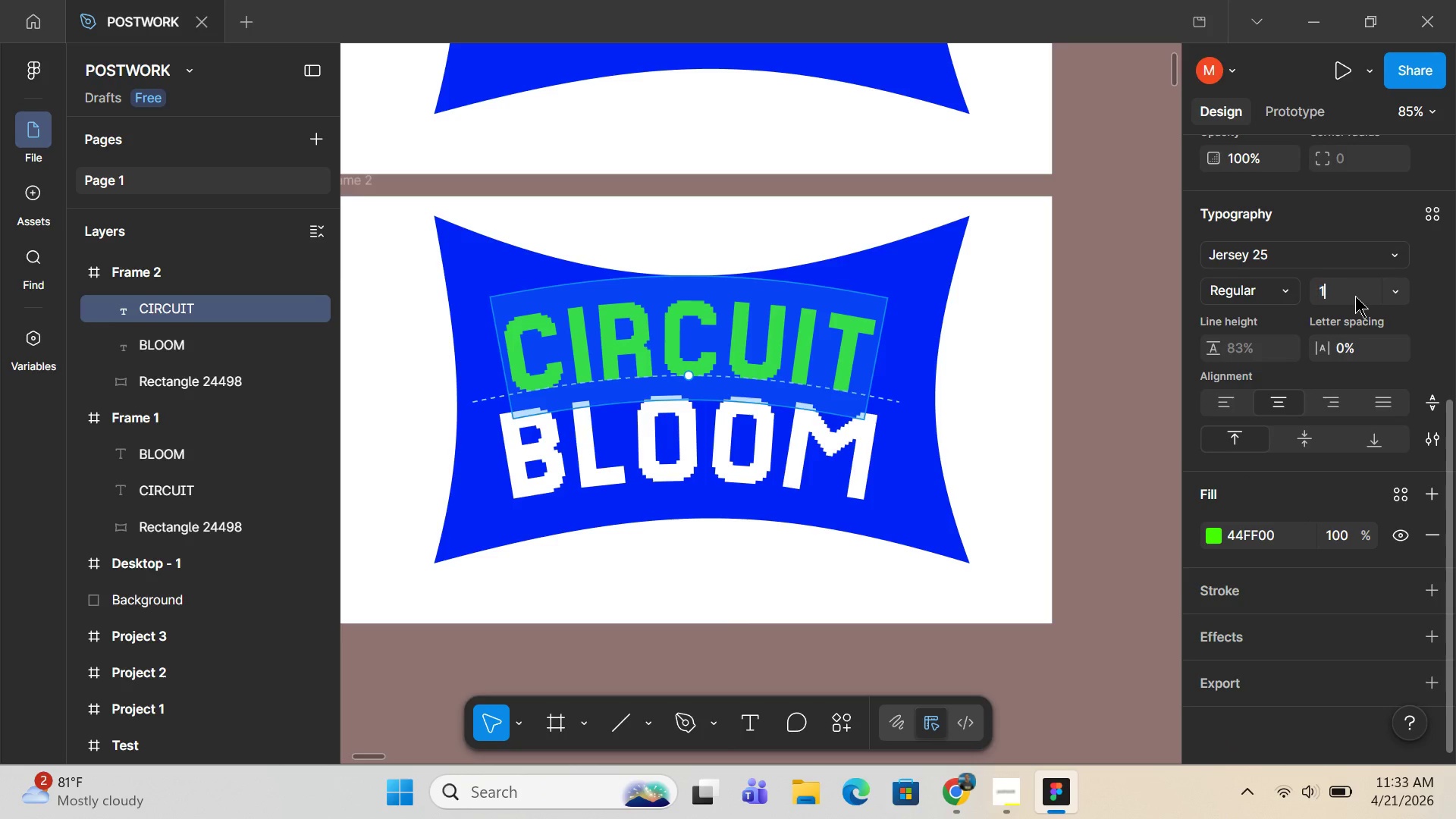 
type(135)
 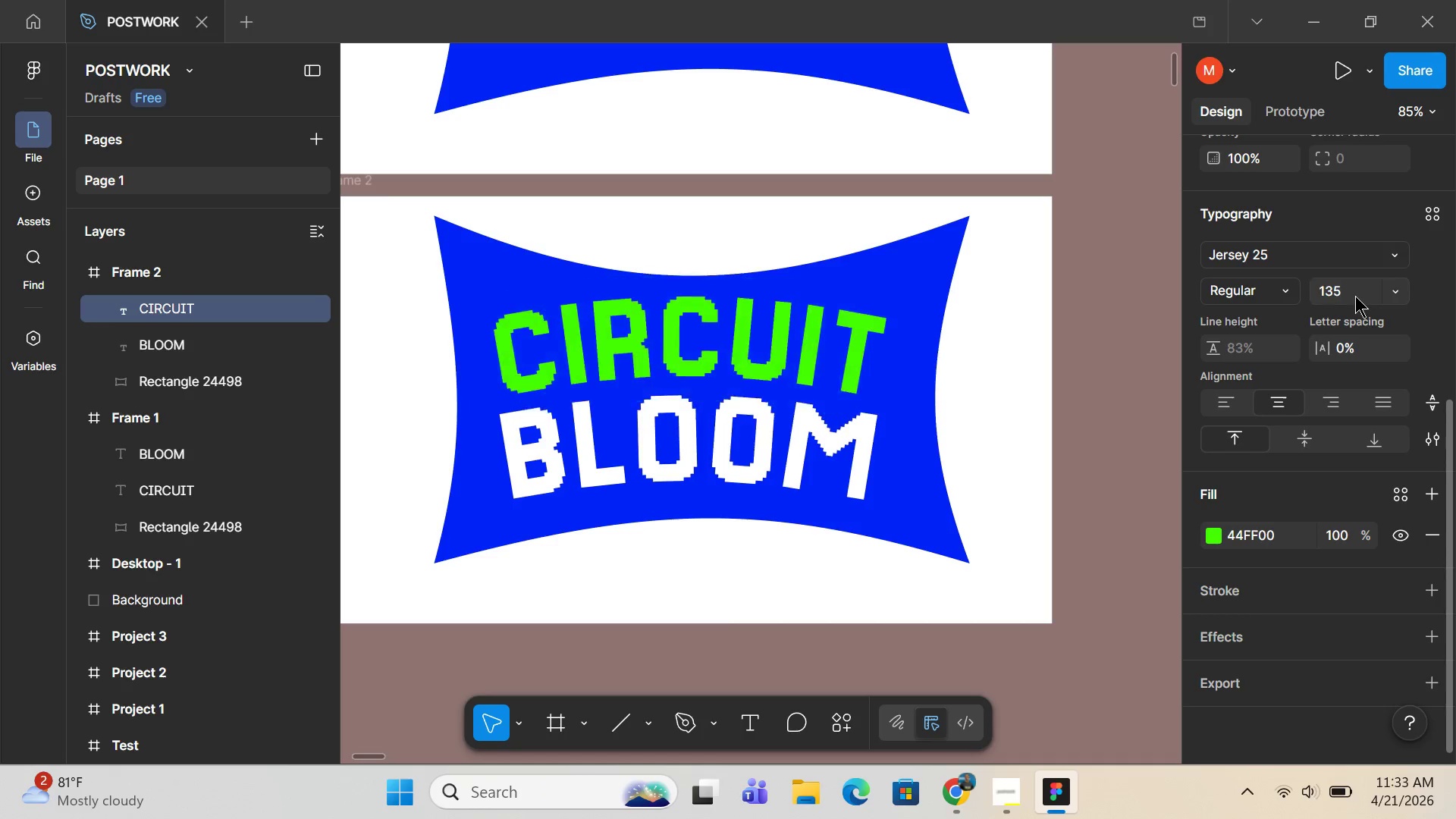 
key(Enter)
 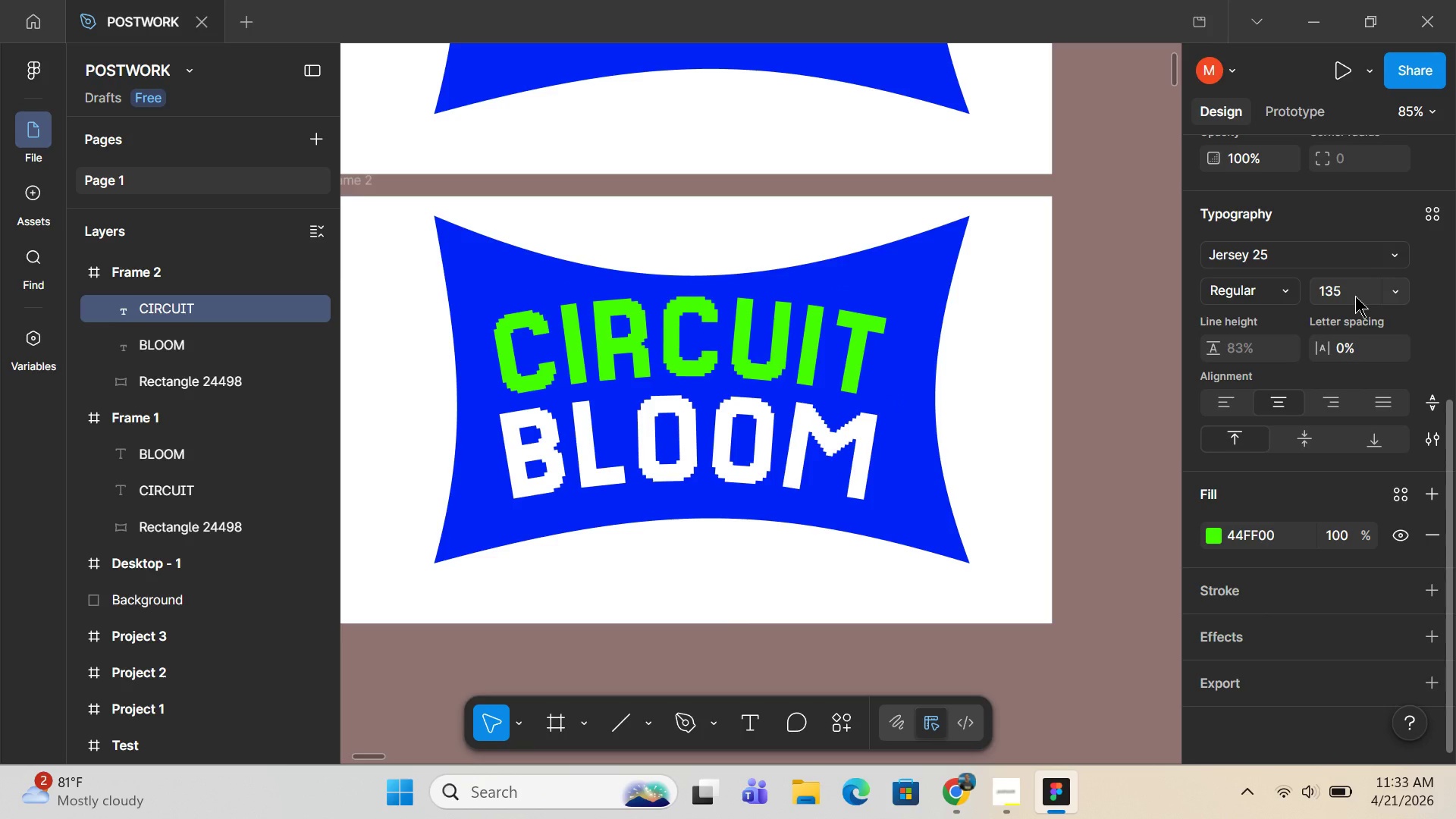 
left_click([1355, 296])
 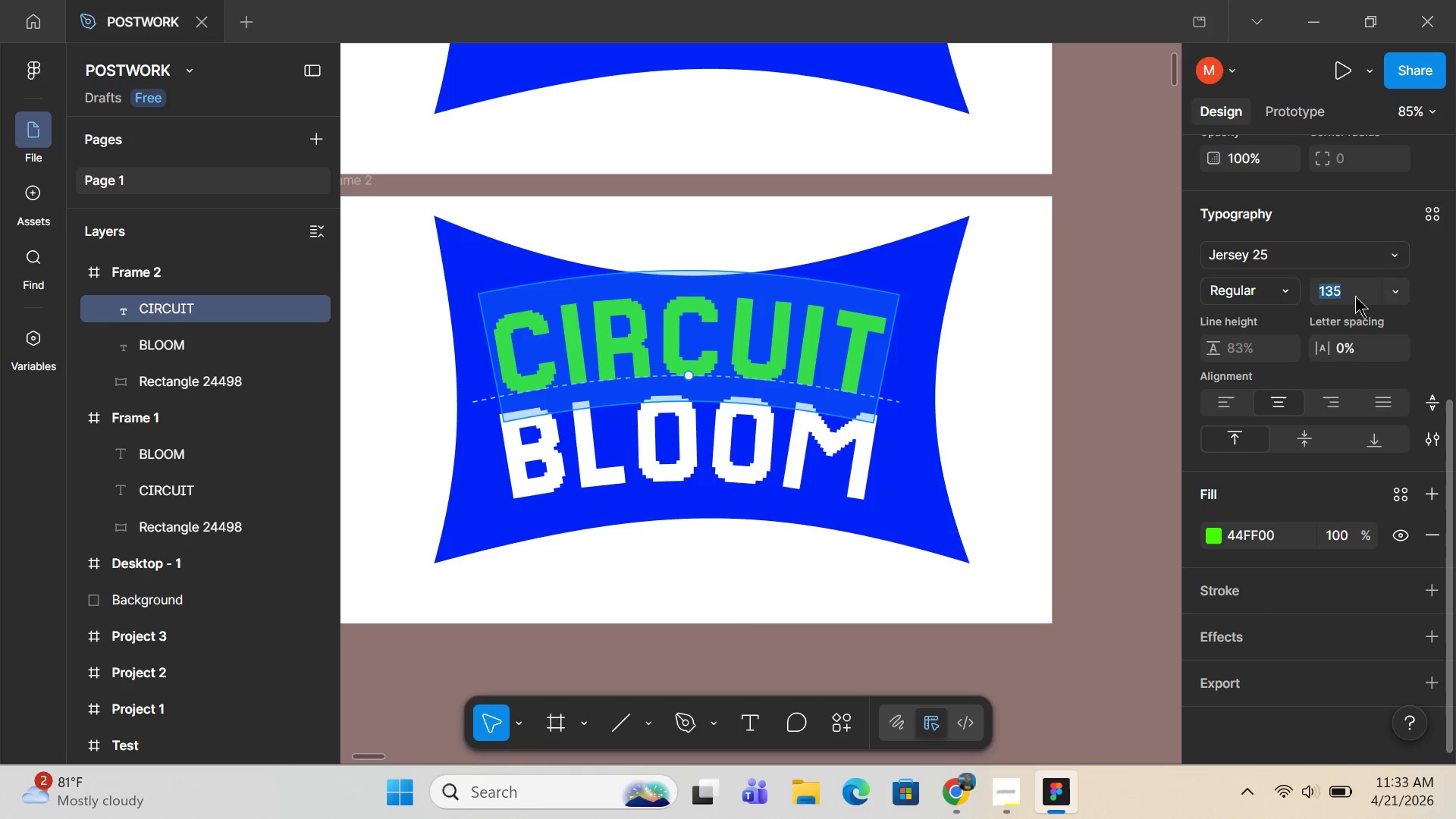 
type(150)
 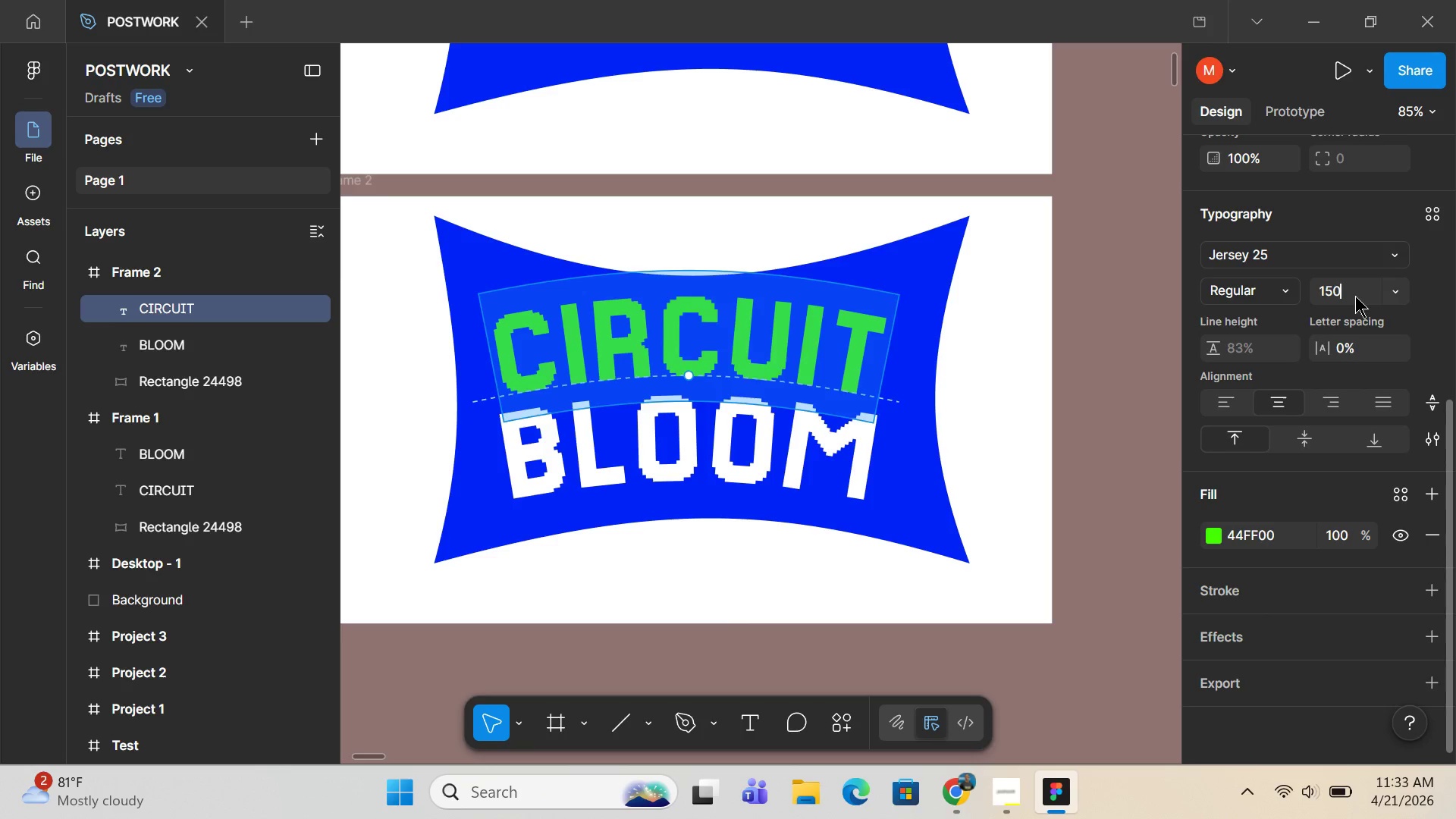 
key(Enter)
 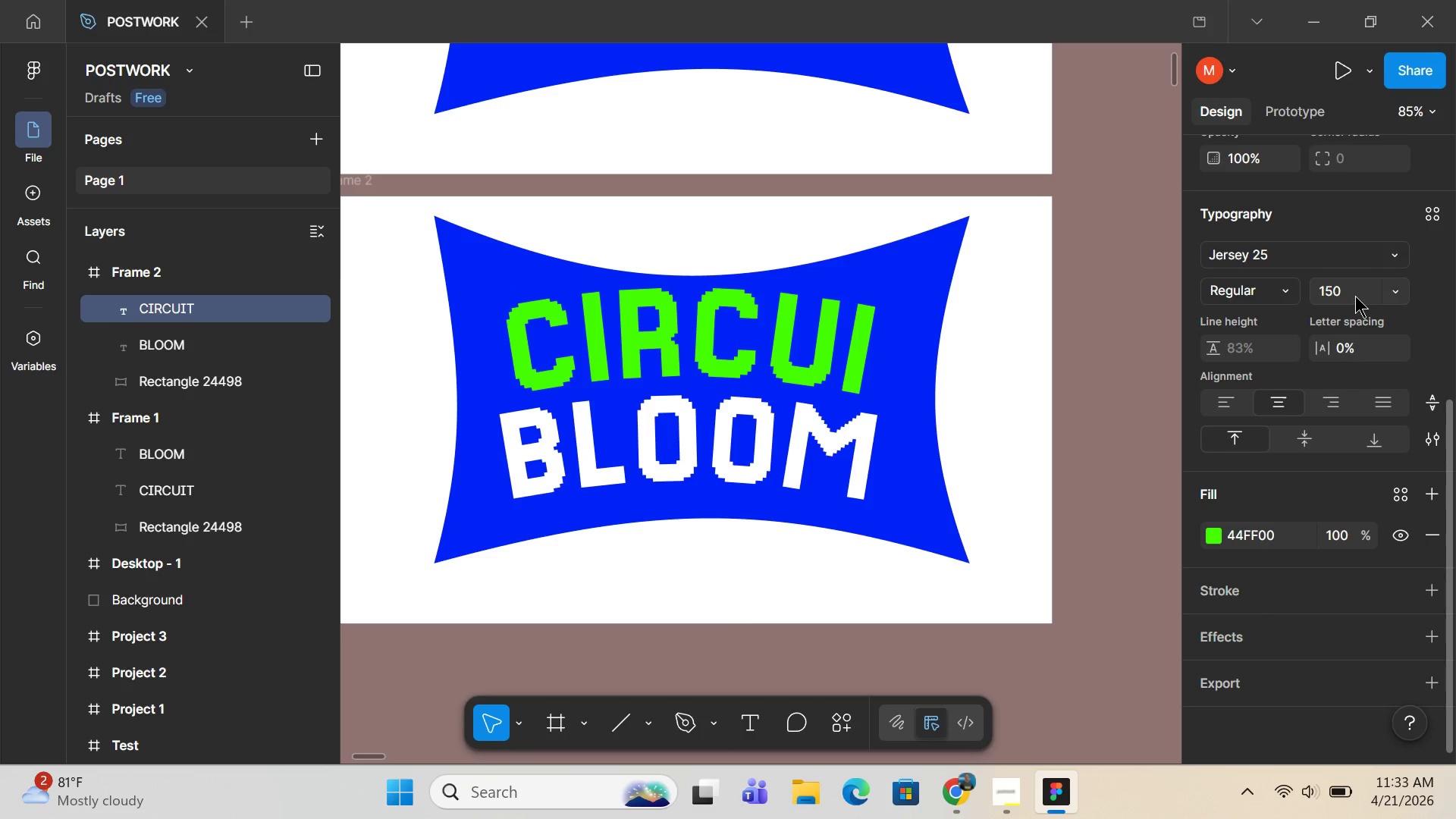 
left_click([1355, 296])
 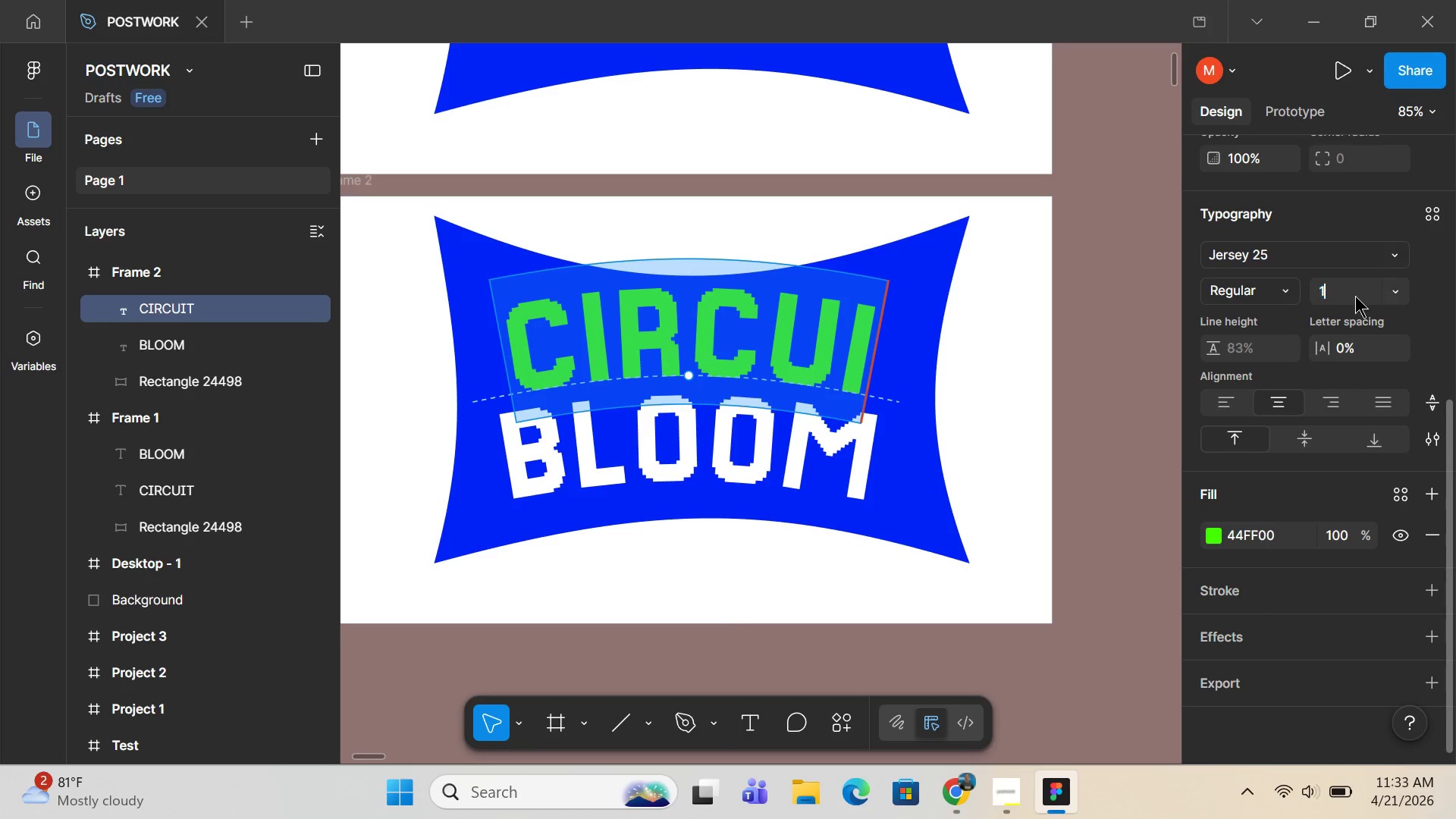 
type(145)
 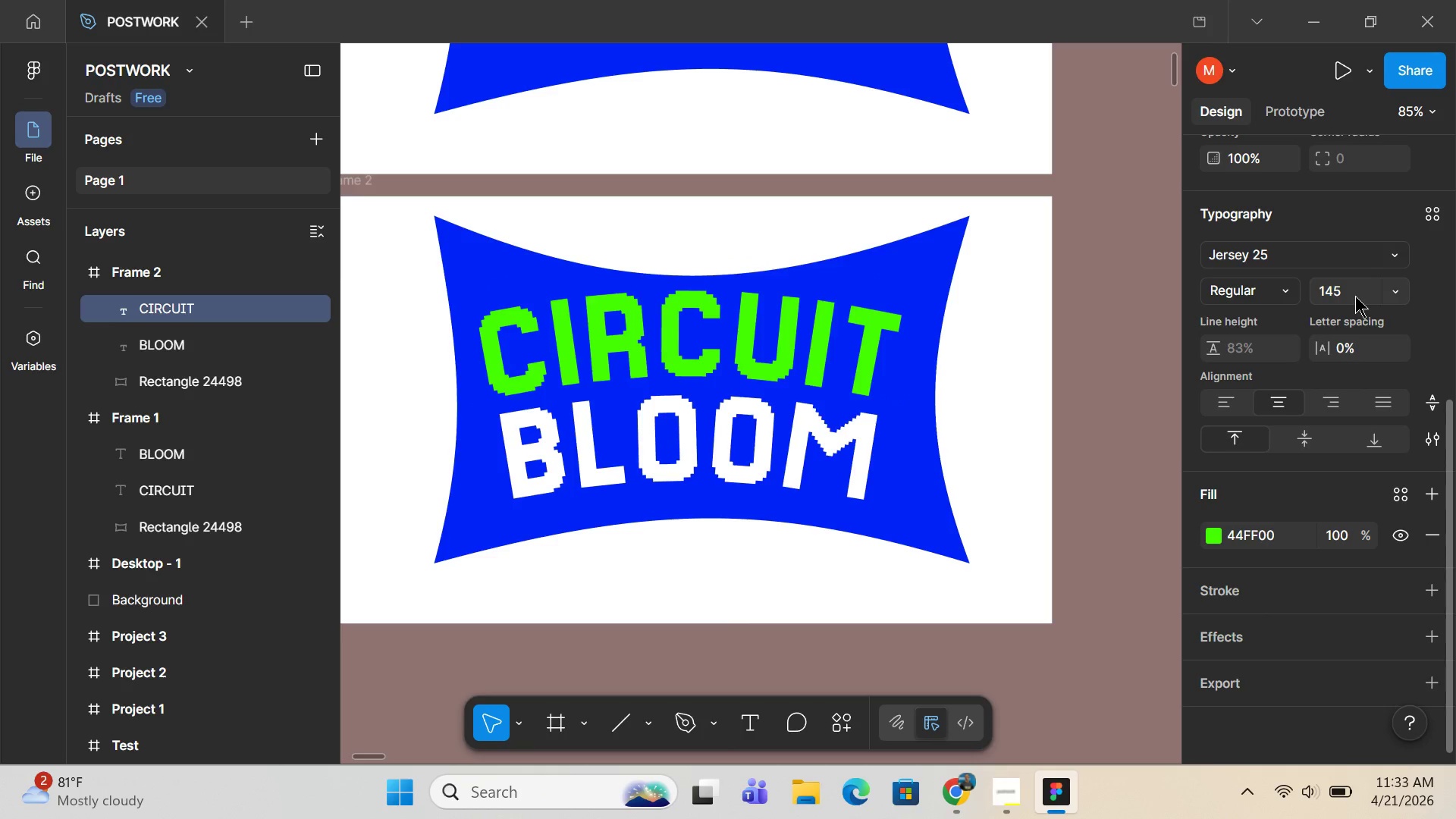 
key(Enter)
 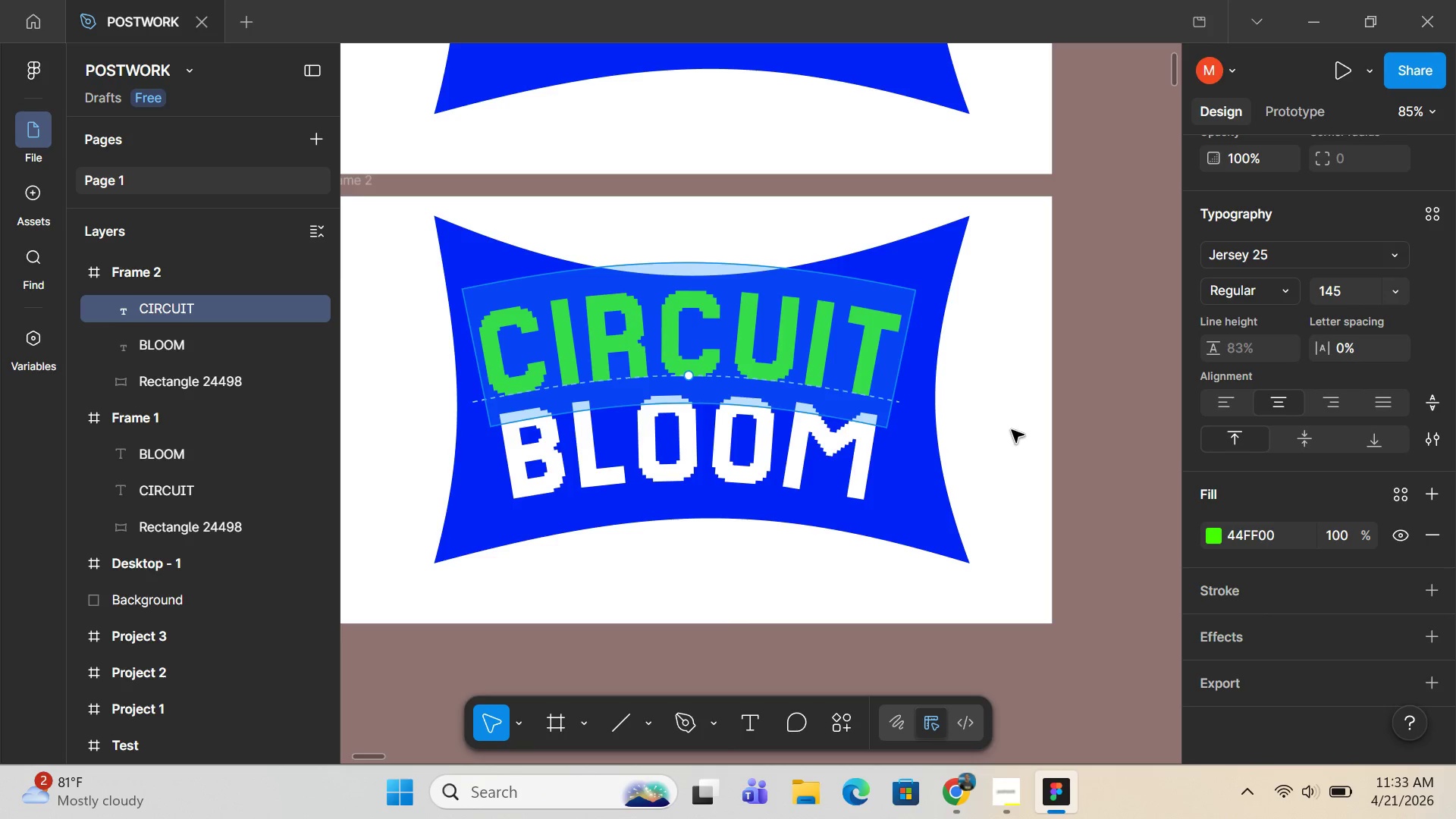 
left_click([1012, 430])
 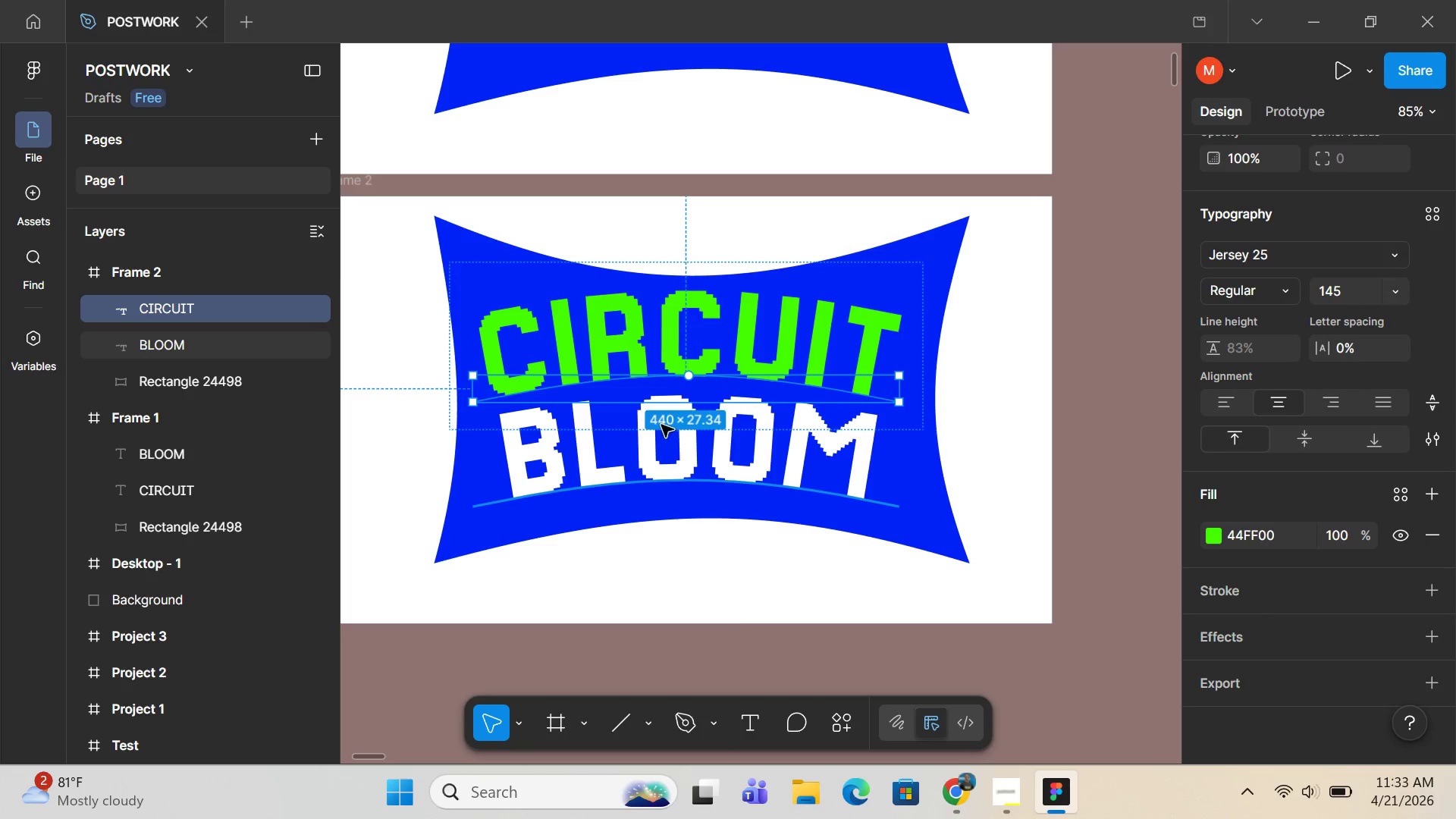 
hold_key(key=ControlLeft, duration=0.5)
scroll: coordinate [633, 418], scroll_direction: up, amount: 1.0
 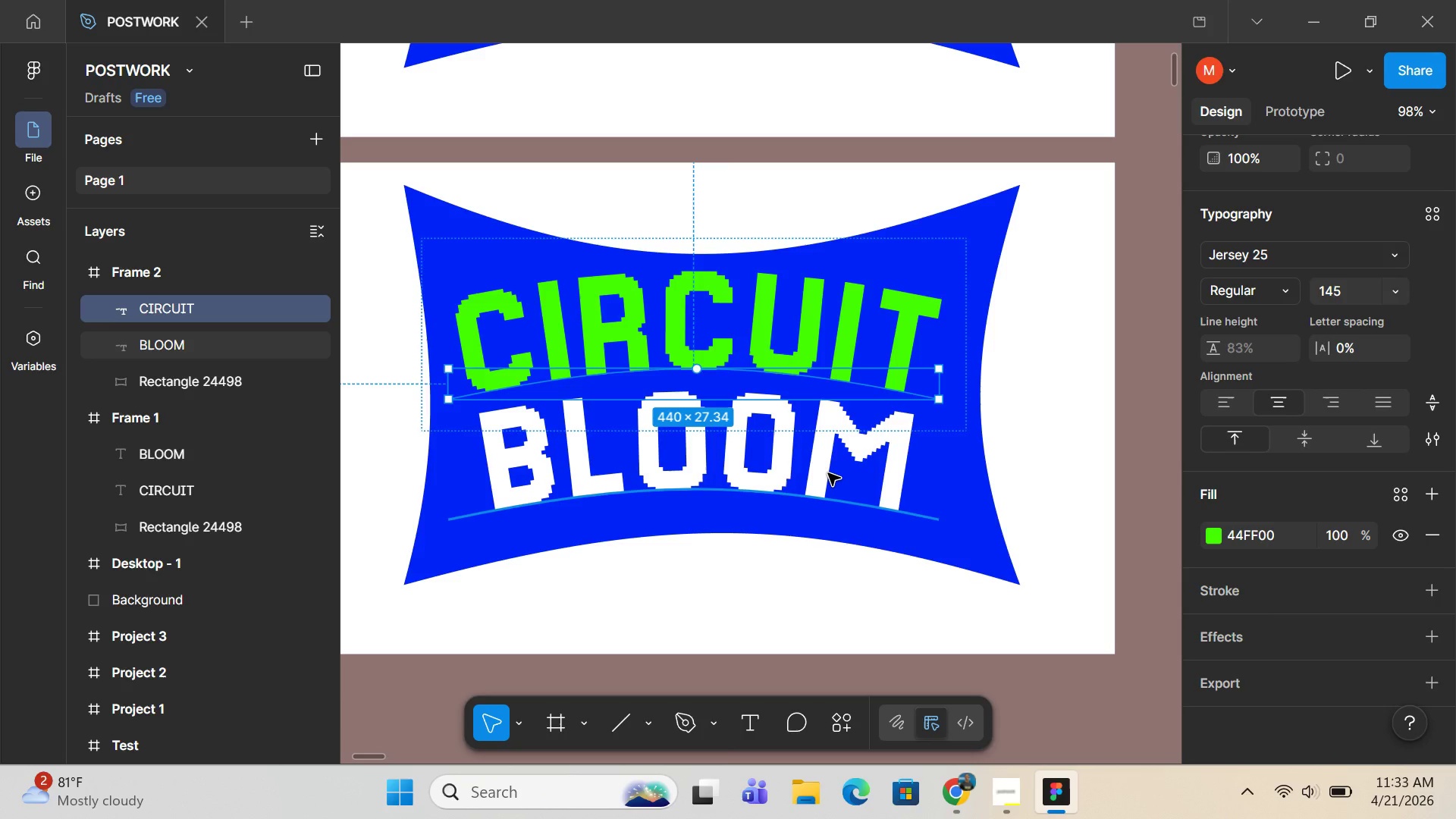 
key(Alt+H)
 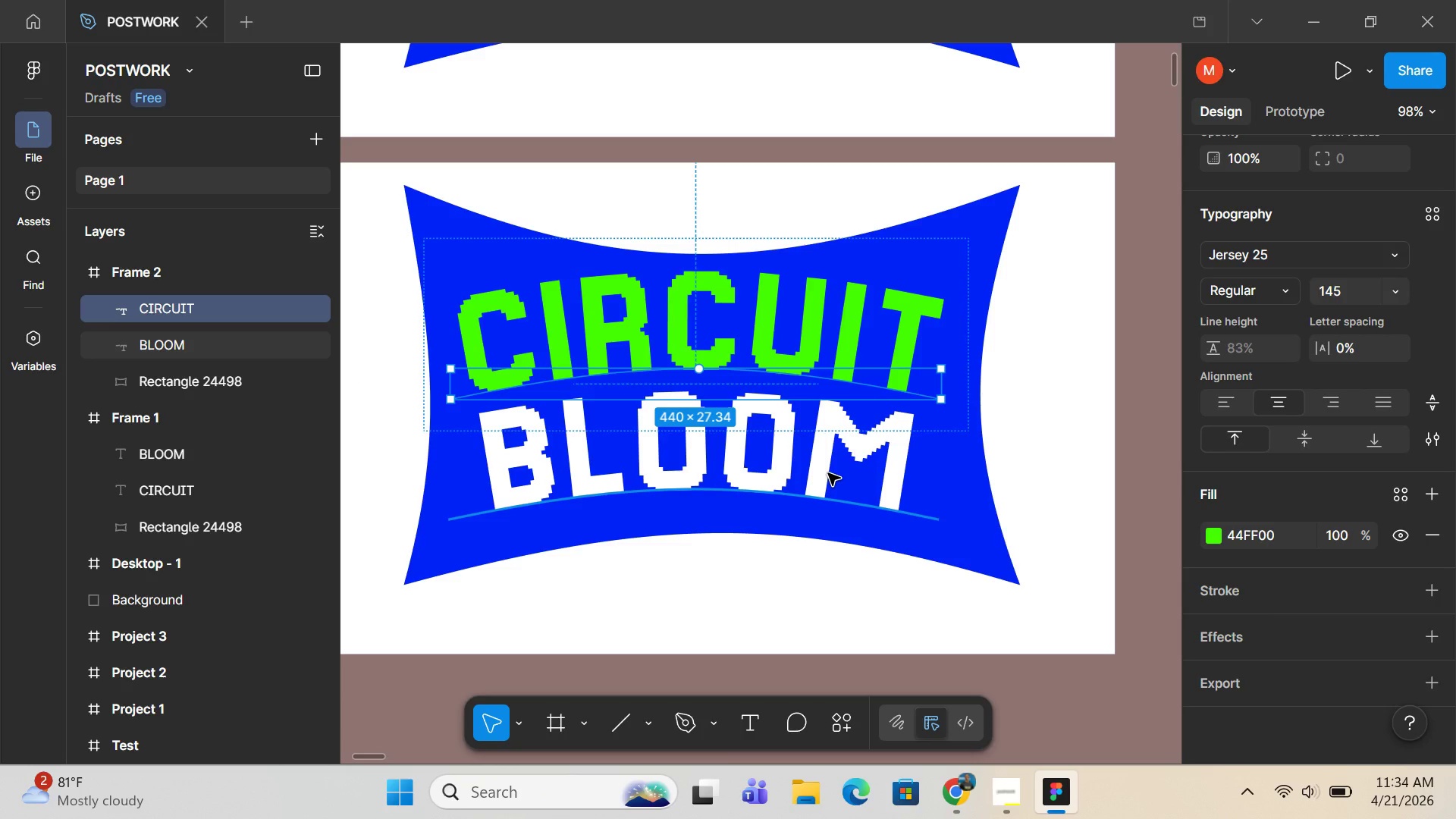 
hold_key(key=ShiftLeft, duration=0.36)
left_click([828, 483])
 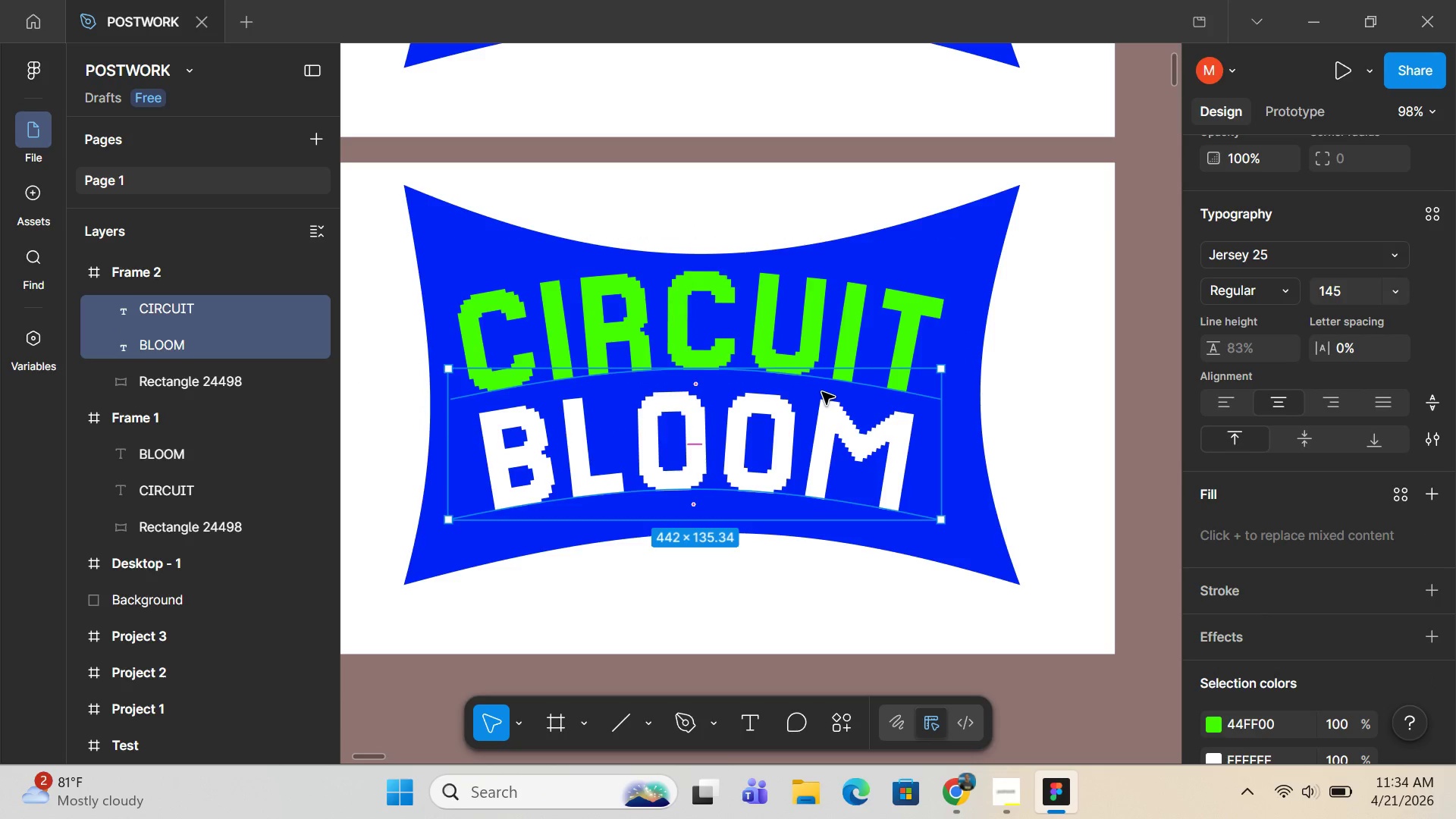 
left_click_drag(start_coordinate=[822, 400], to_coordinate=[823, 420])
 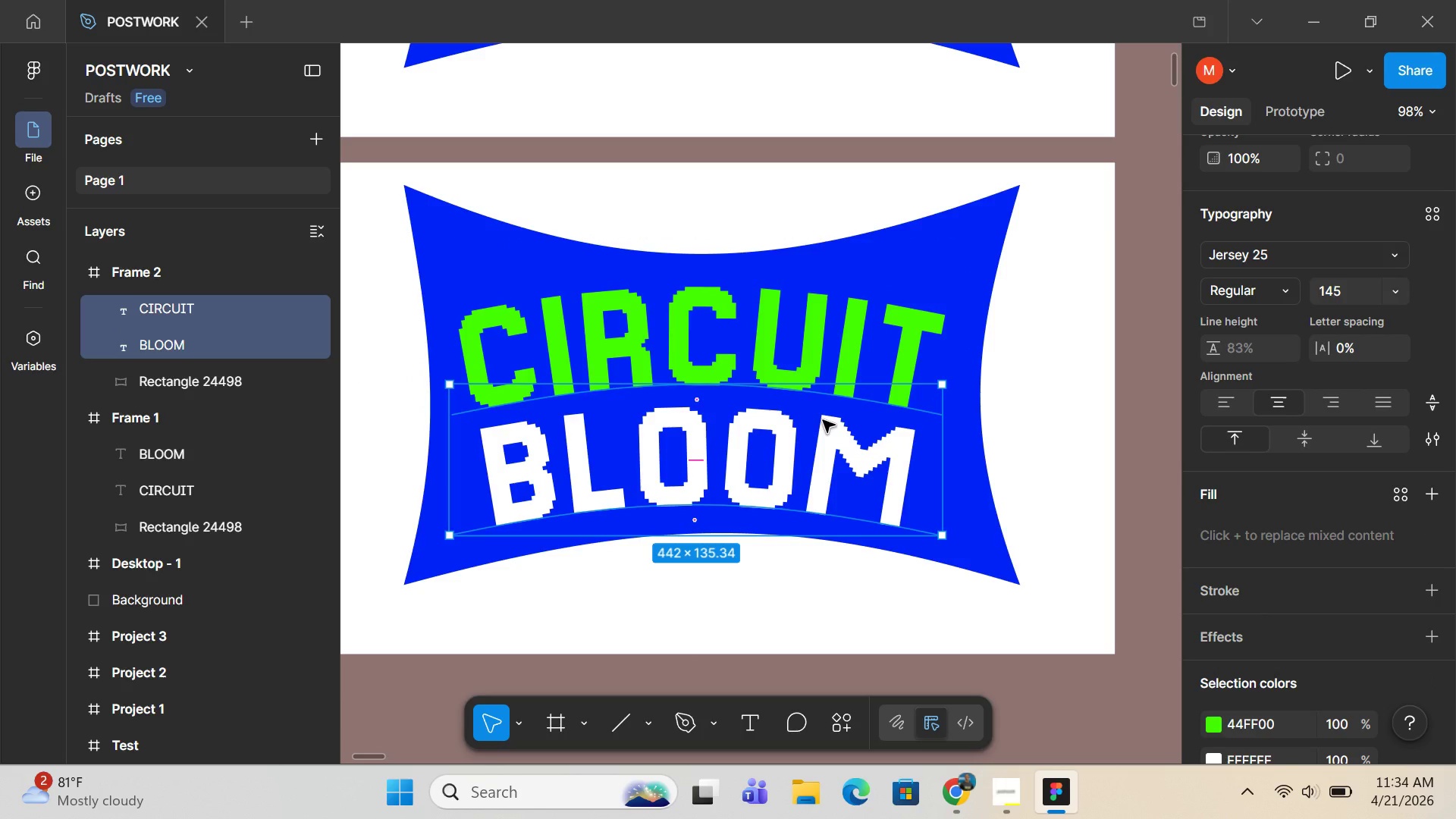 
key(Alt+AltLeft)
 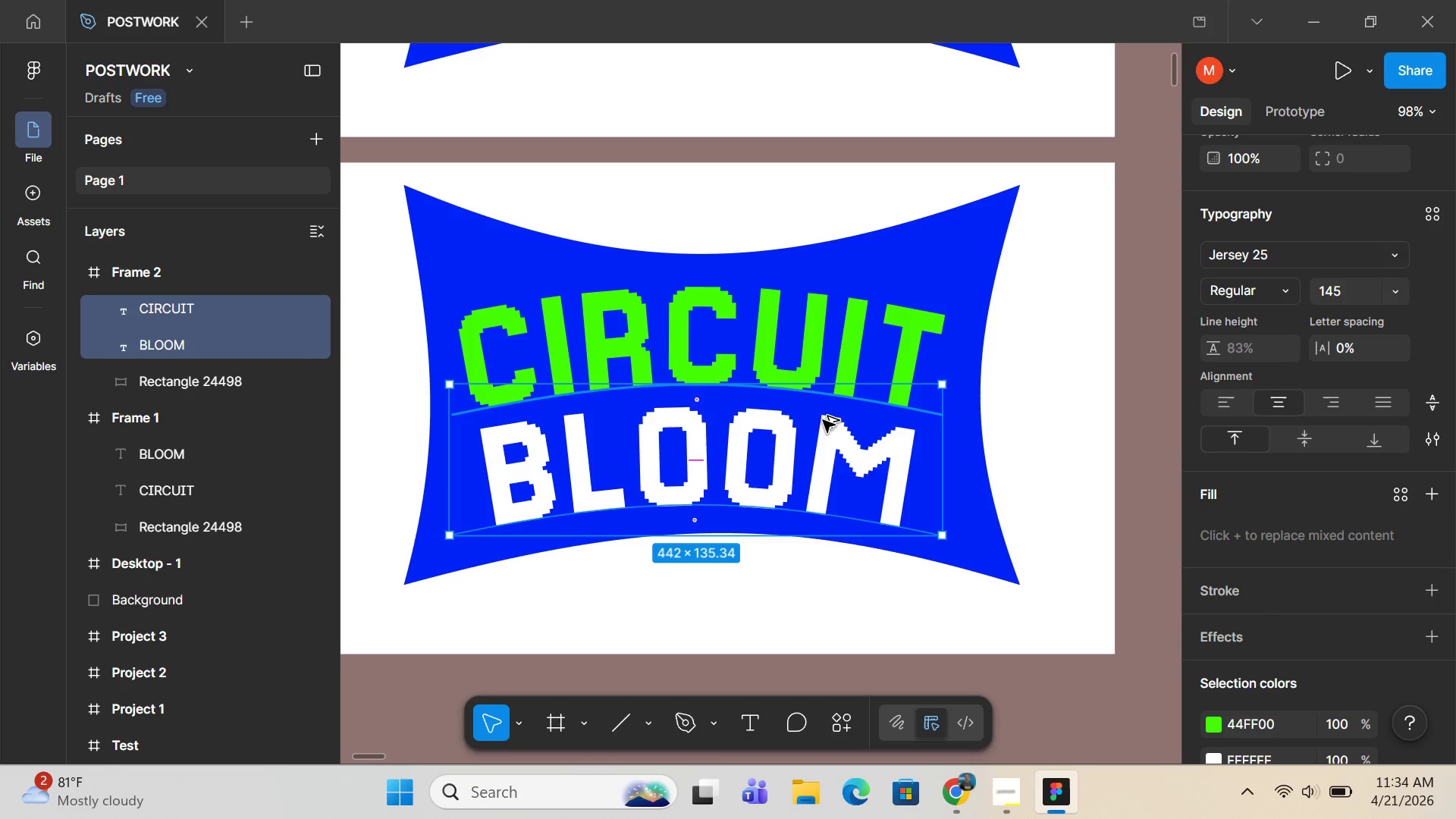 
key(Alt+Shift+ShiftLeft)
 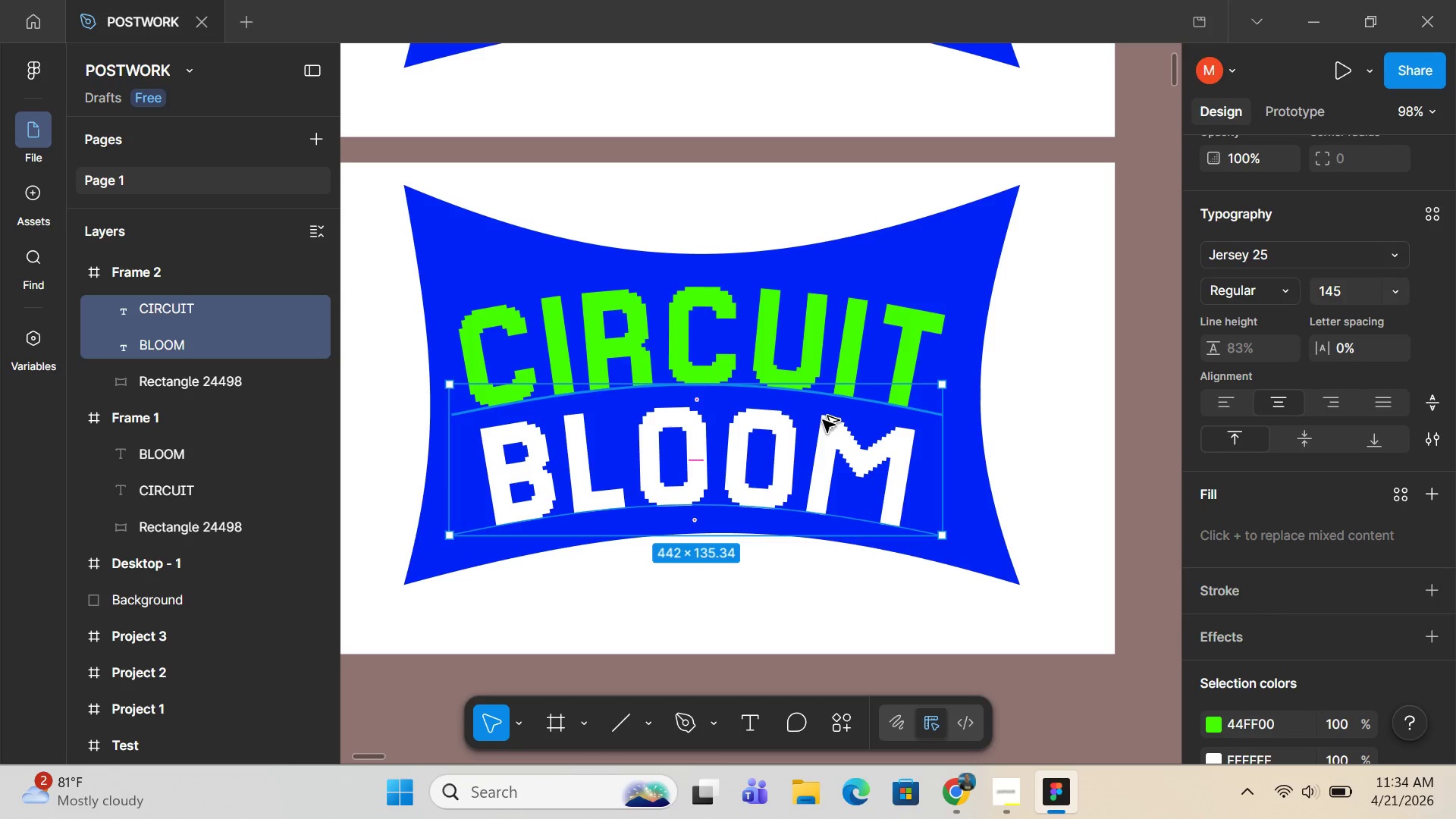 
key(Alt+Shift+F)
 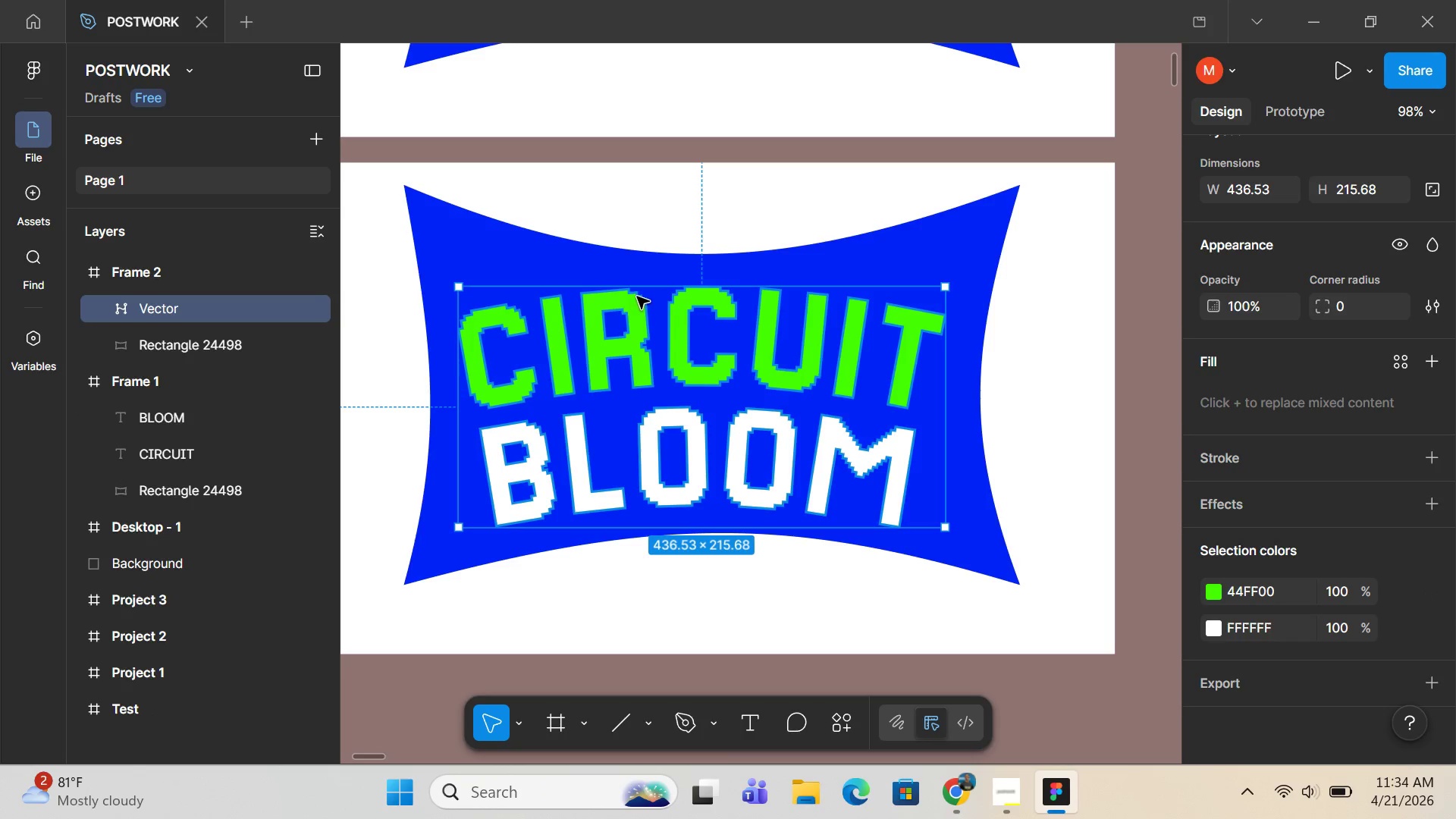 
hold_key(key=ShiftLeft, duration=0.84)
left_click_drag(start_coordinate=[639, 286], to_coordinate=[640, 301])
 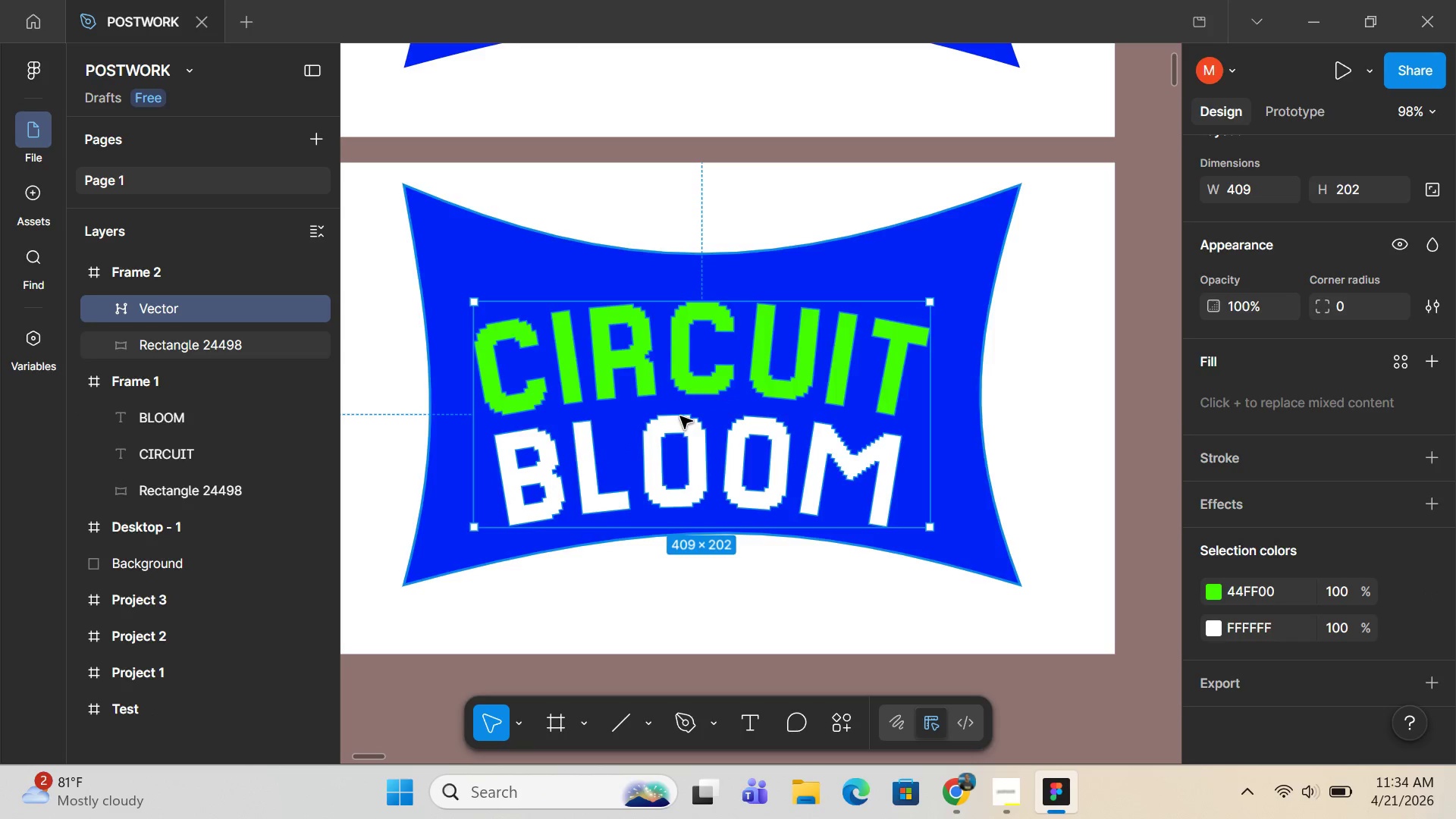 
left_click_drag(start_coordinate=[680, 416], to_coordinate=[687, 401])
 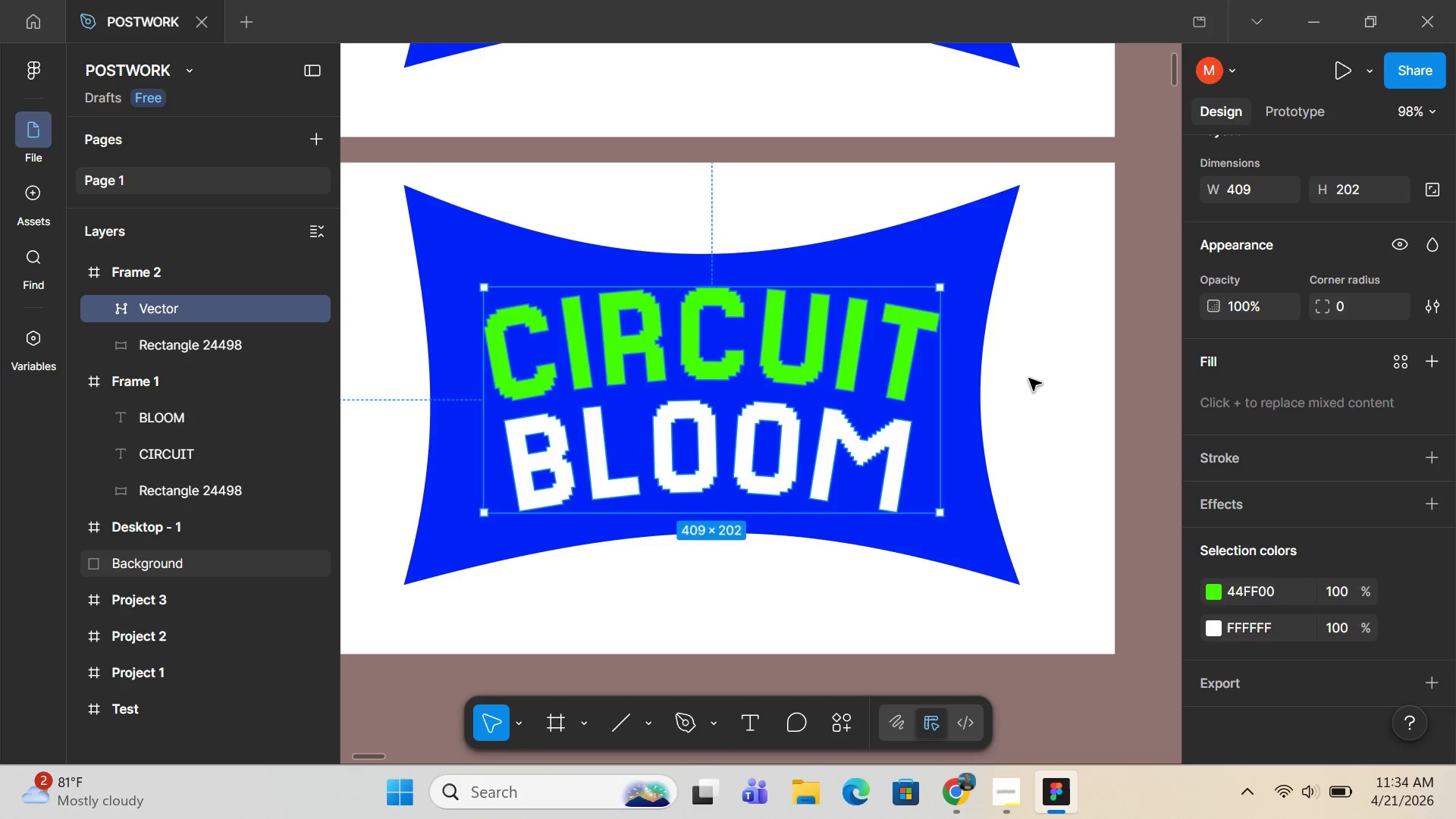 
double_click([1029, 378])
 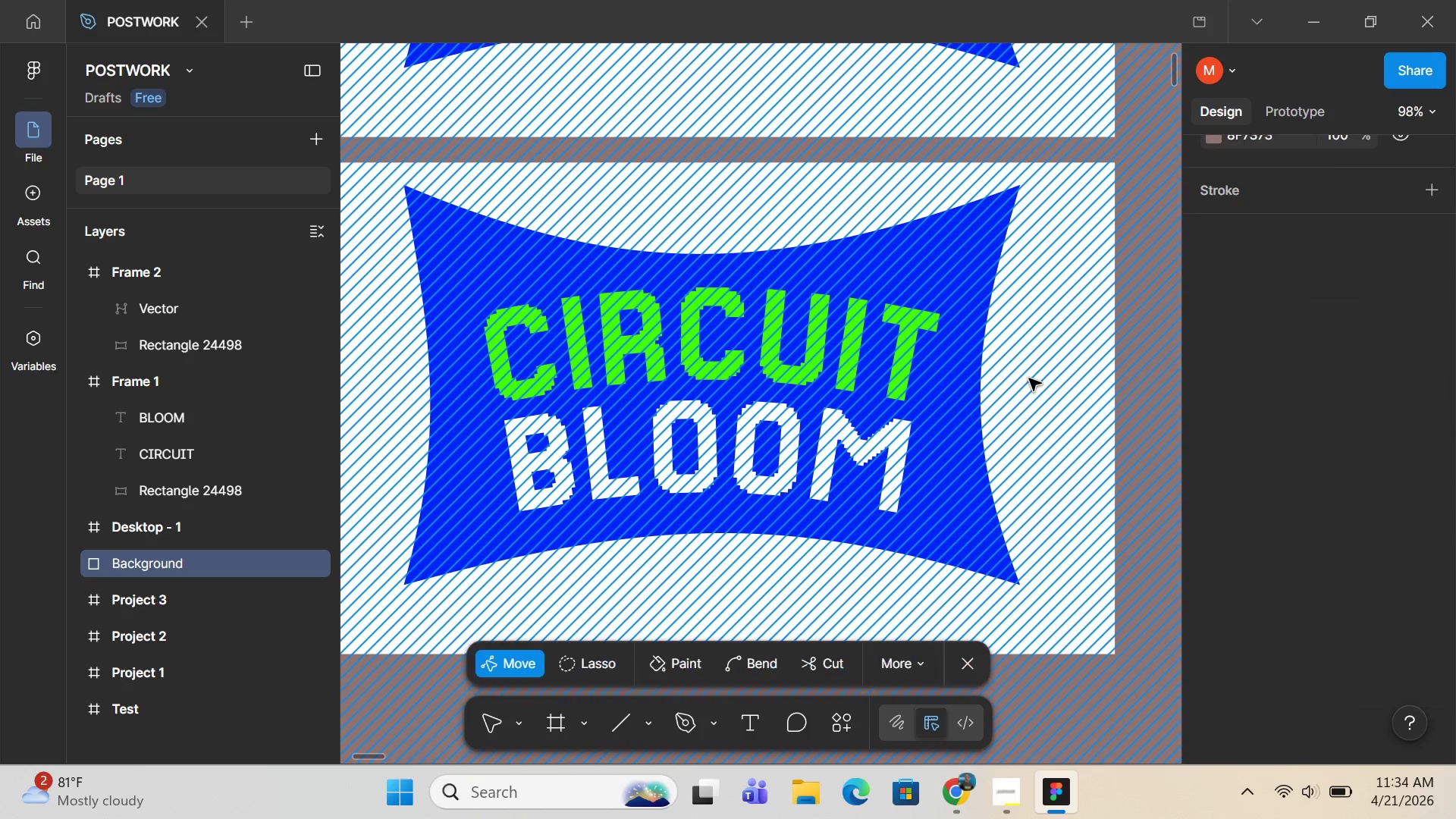 
hold_key(key=ControlLeft, duration=0.41)
scroll: coordinate [1029, 378], scroll_direction: down, amount: 6.0
 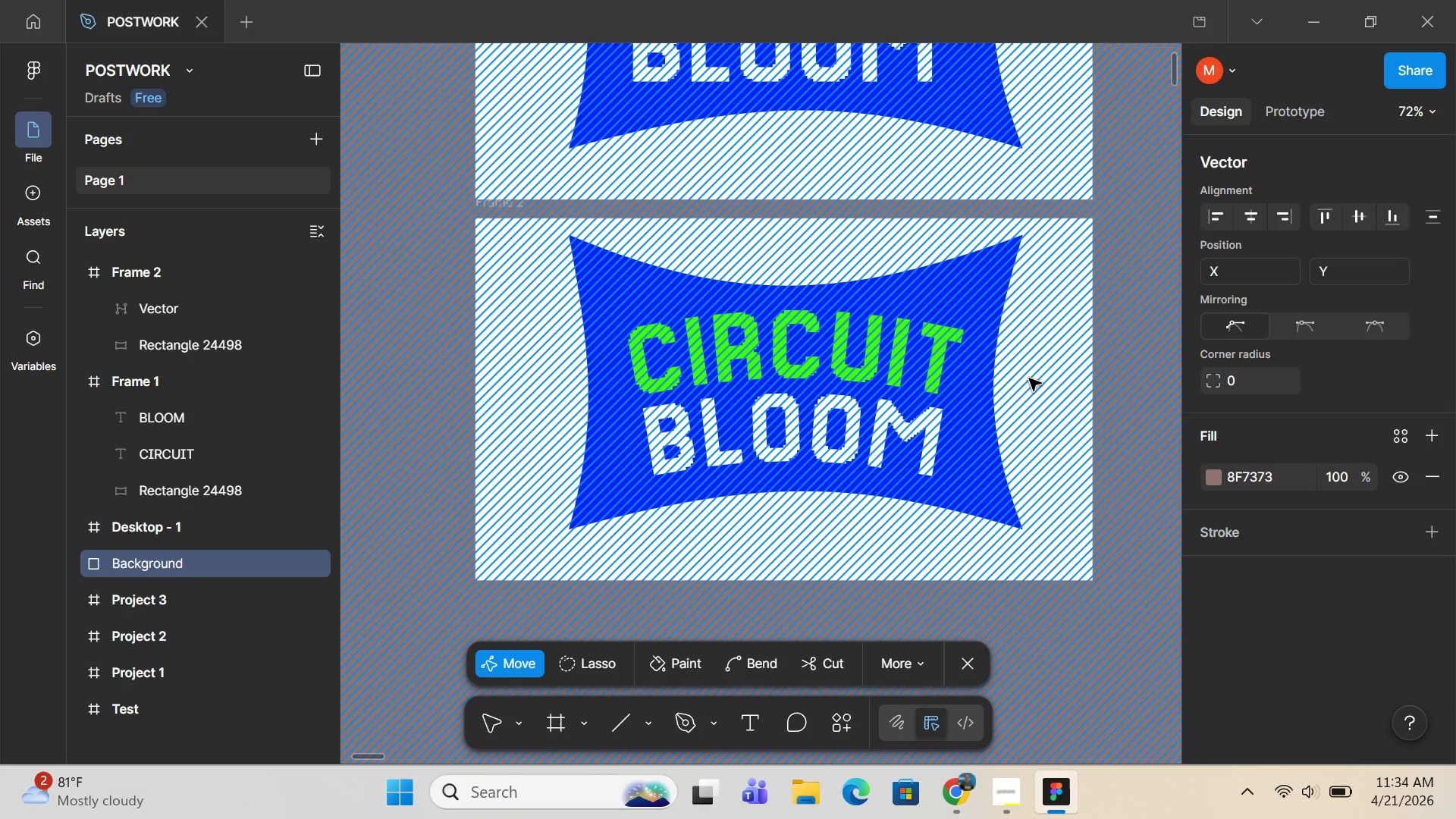 
double_click([1029, 378])
 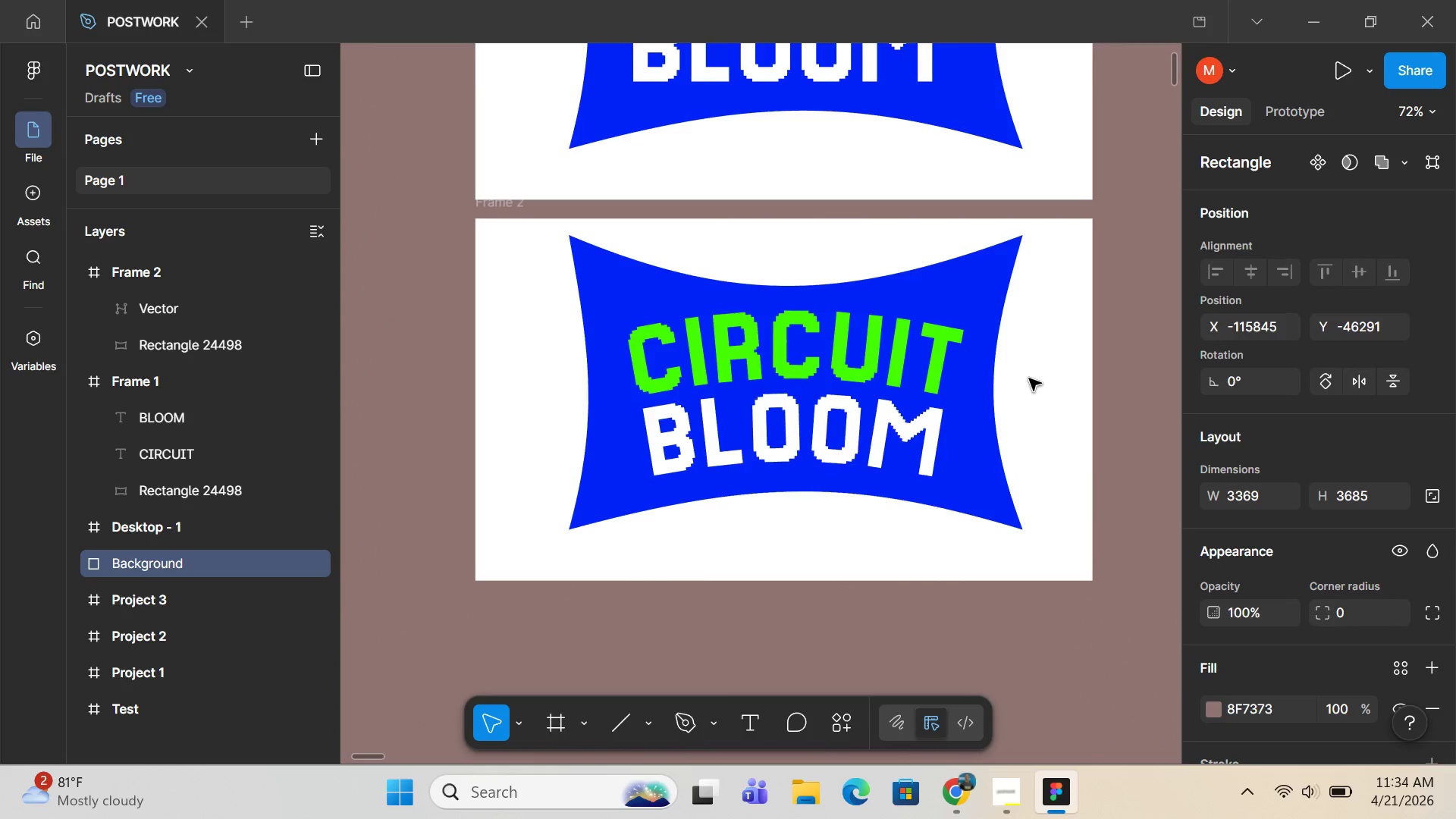 
hold_key(key=ControlLeft, duration=0.31)
scroll: coordinate [1029, 378], scroll_direction: down, amount: 5.0
 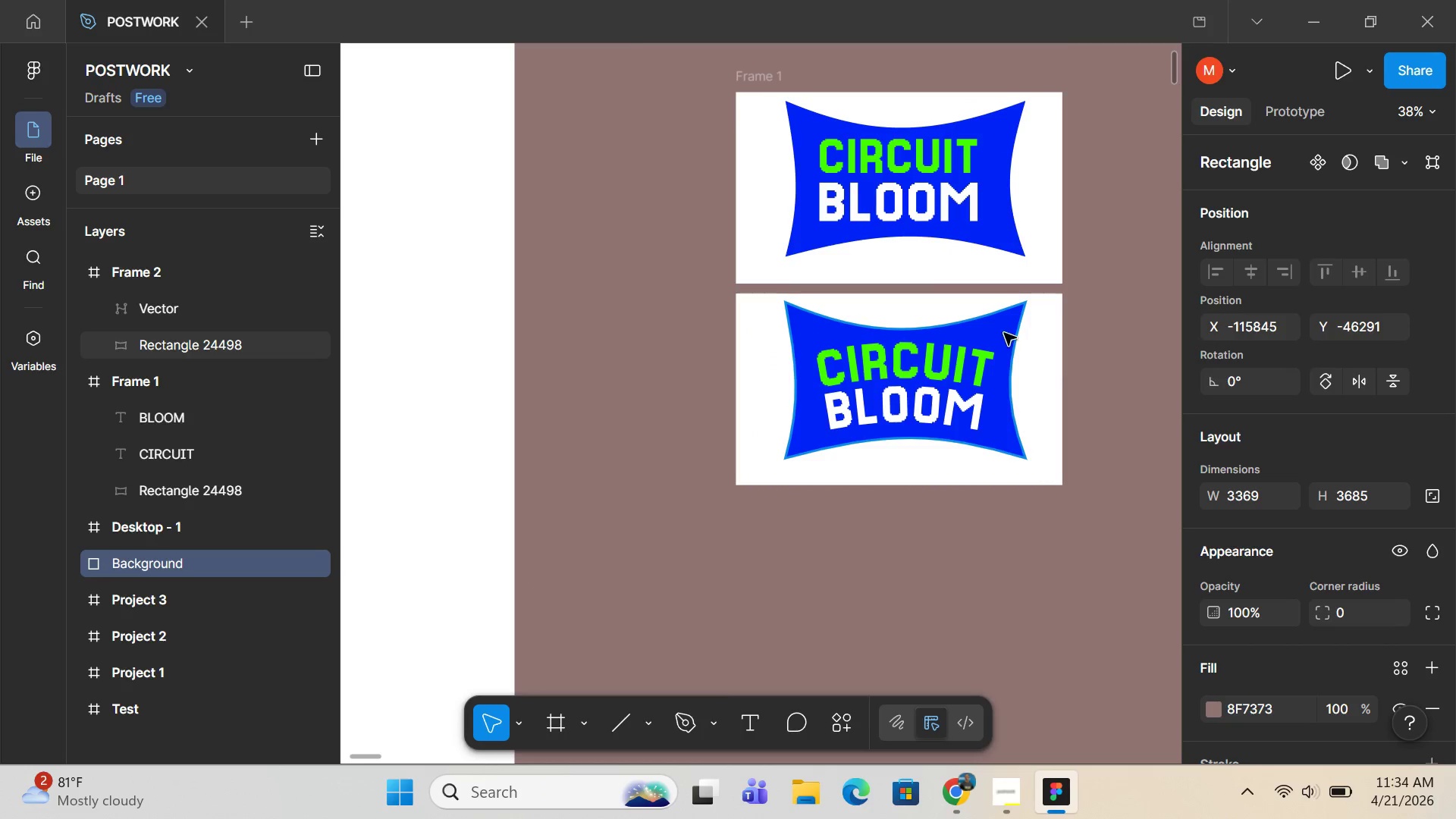 
double_click([998, 335])
 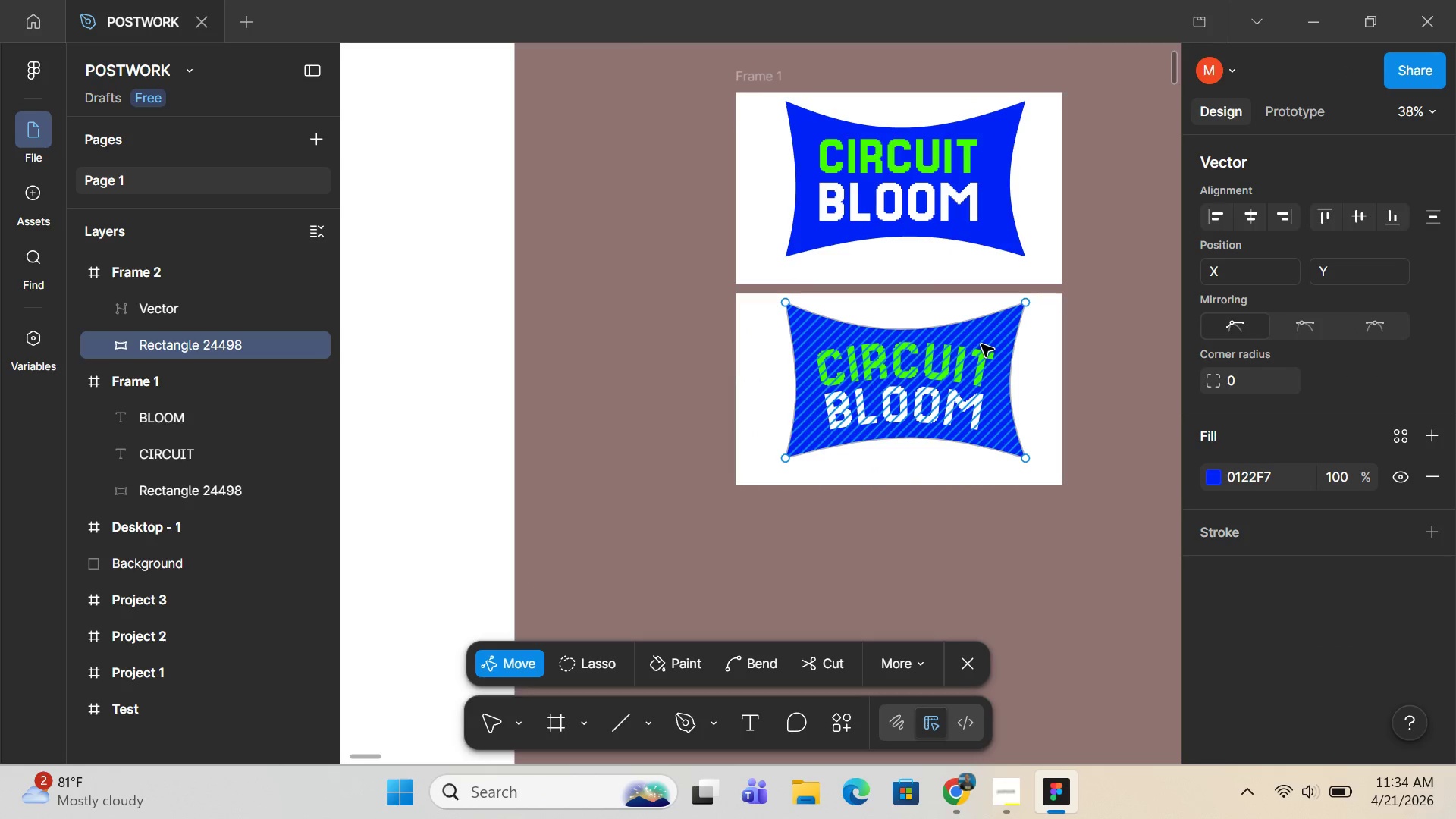 
hold_key(key=ControlLeft, duration=0.56)
scroll: coordinate [981, 344], scroll_direction: up, amount: 5.0
 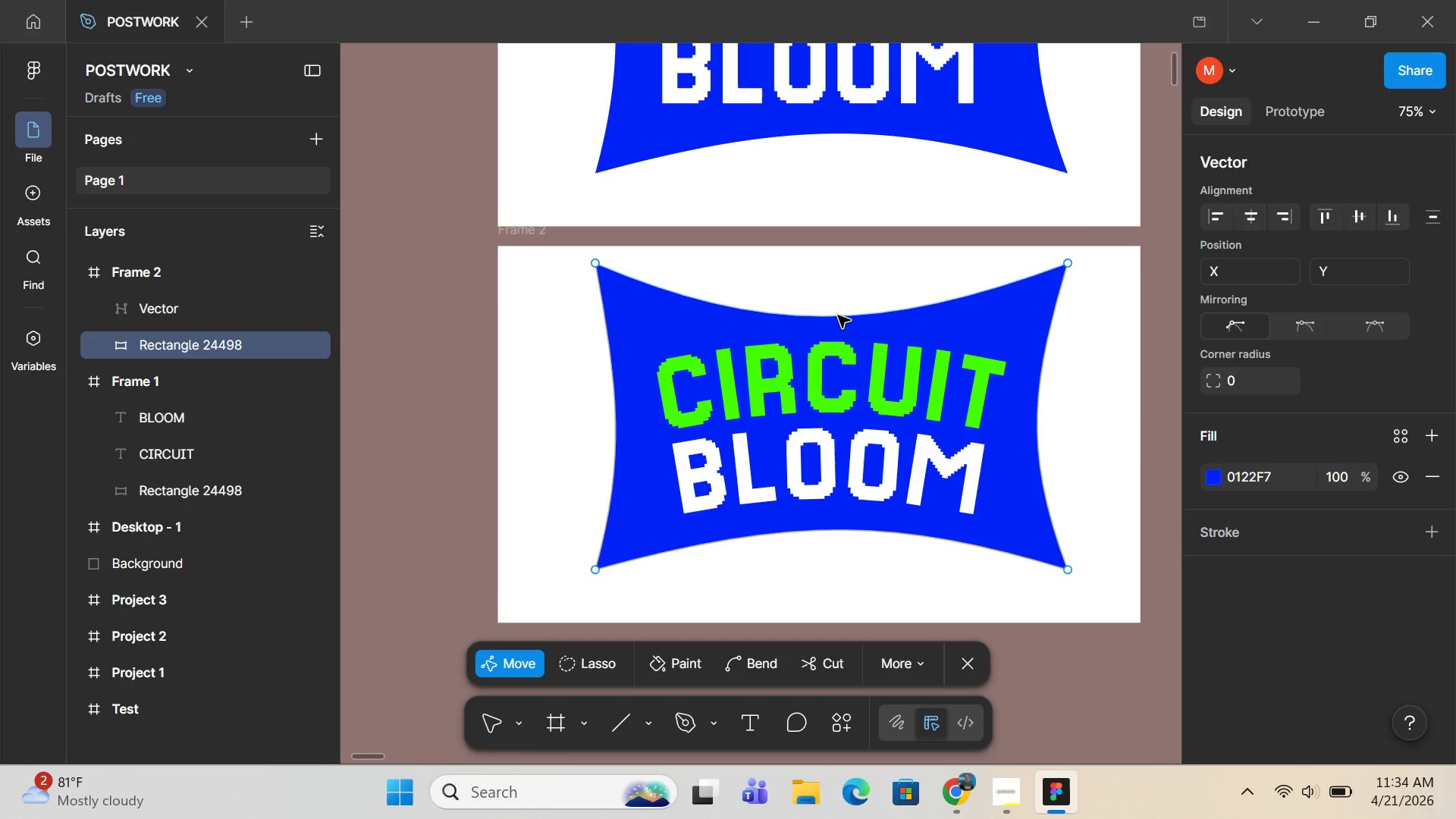 
left_click_drag(start_coordinate=[838, 315], to_coordinate=[771, 322])
 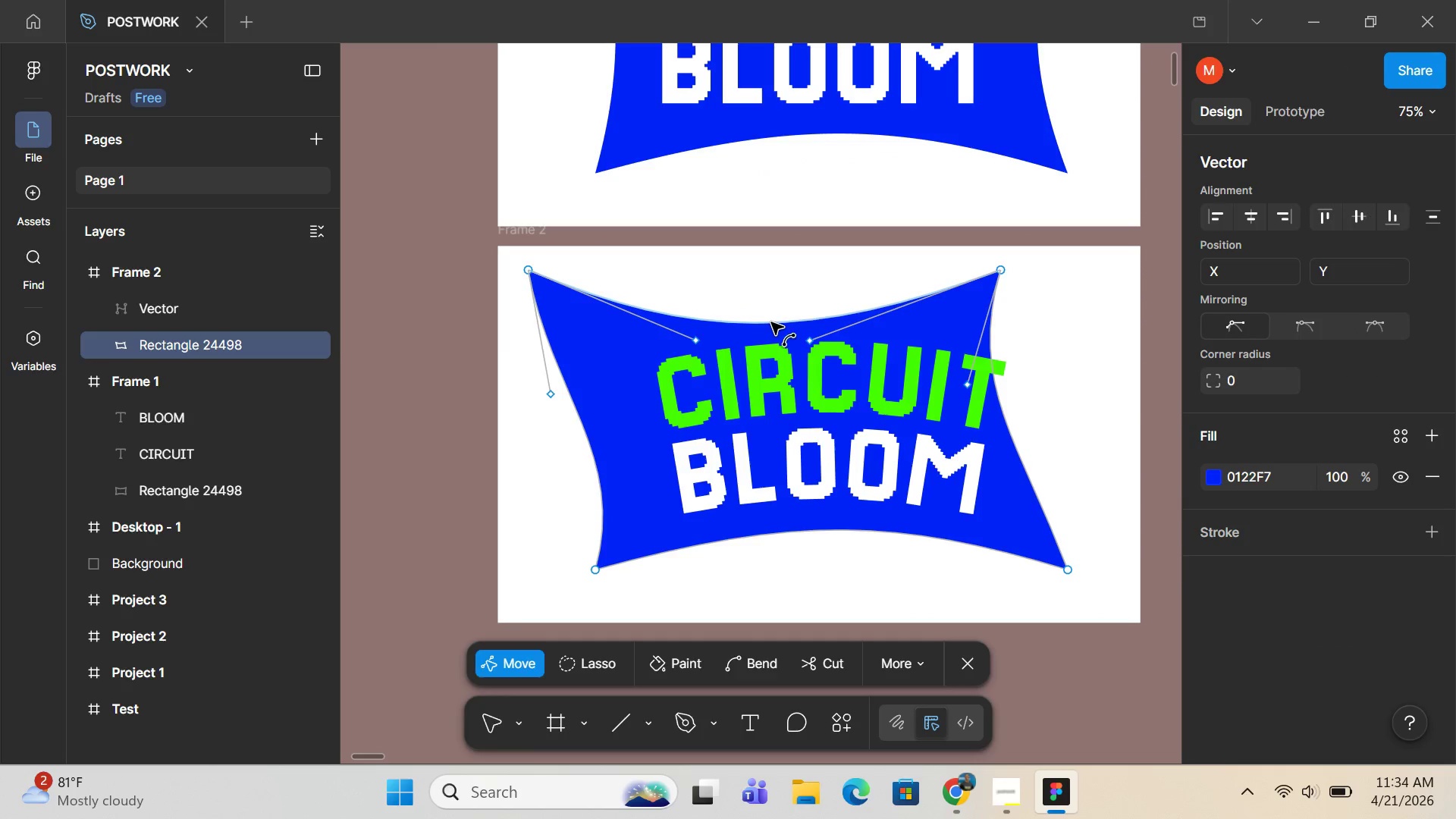 
key(Control+Z)
 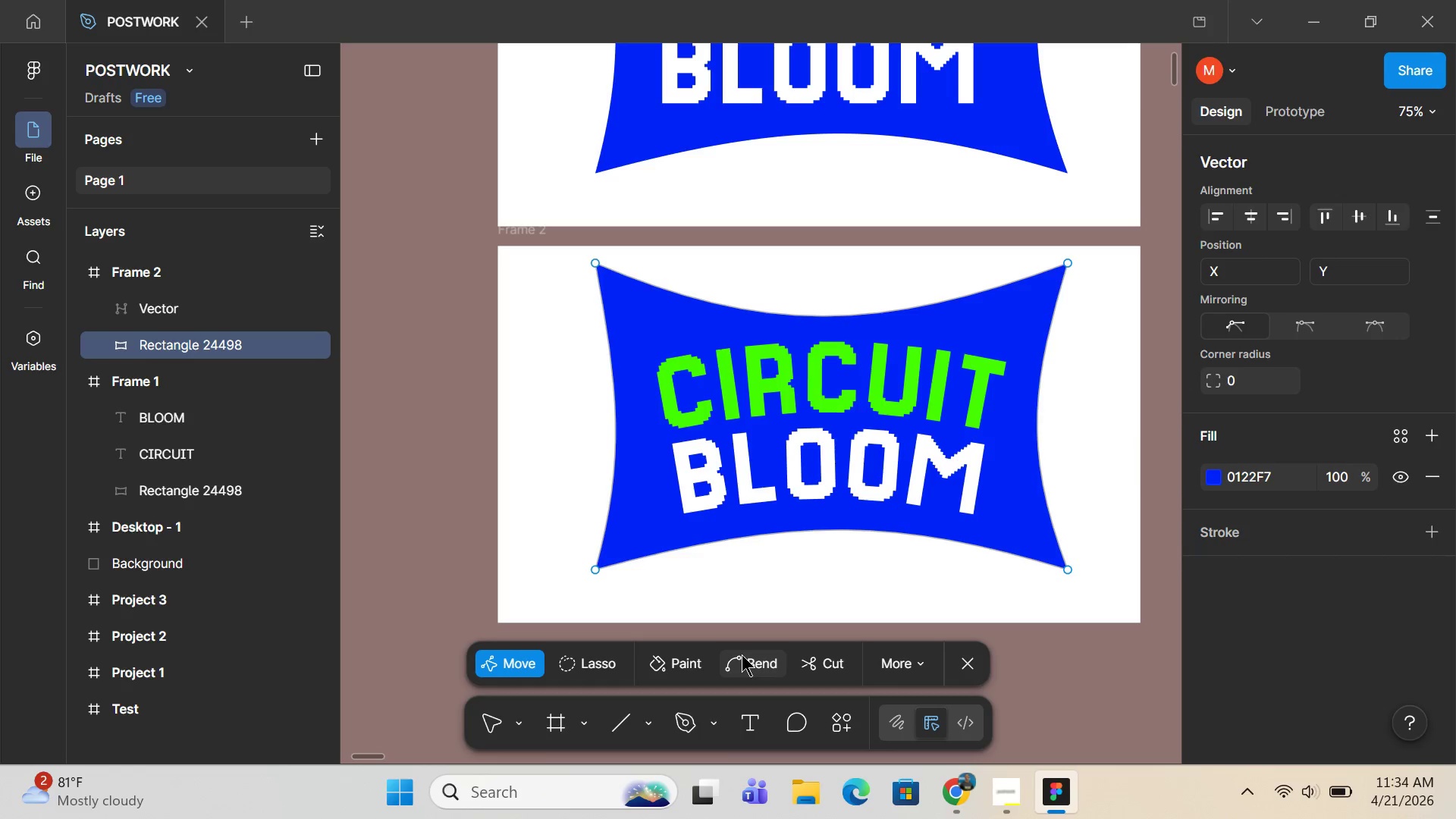 
left_click([742, 654])
 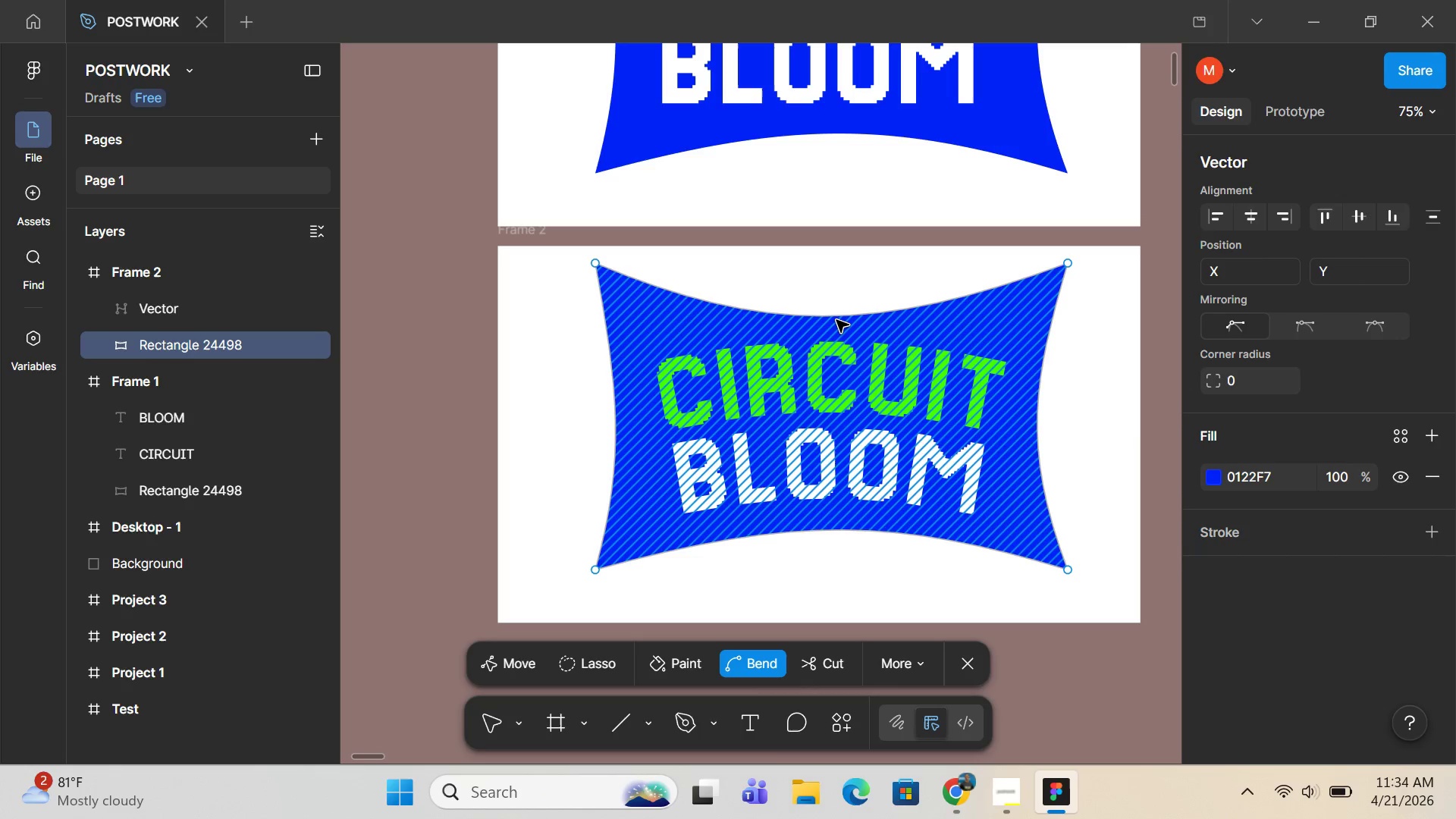 
left_click_drag(start_coordinate=[836, 318], to_coordinate=[838, 265])
 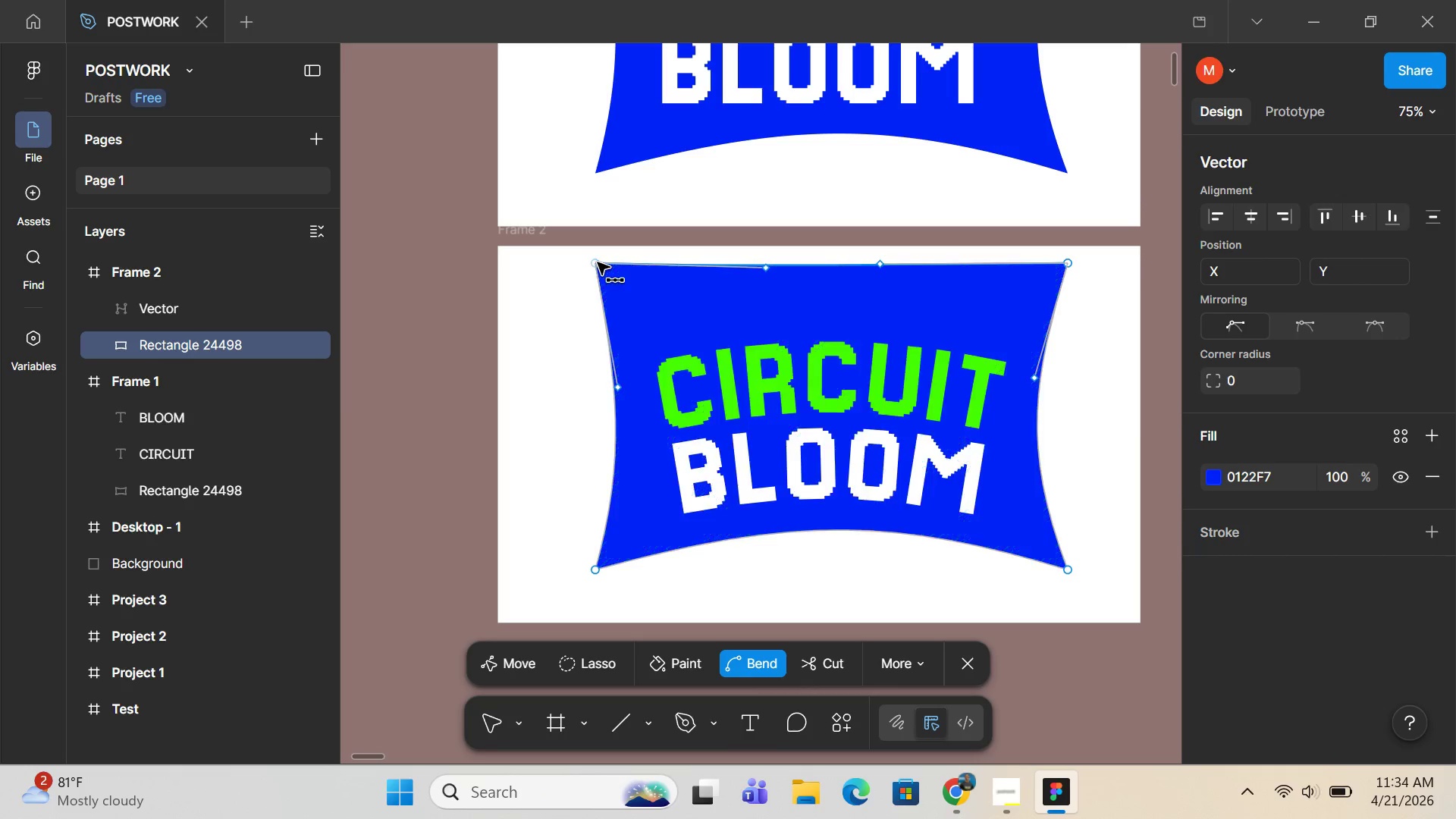 
left_click_drag(start_coordinate=[596, 262], to_coordinate=[601, 326])
 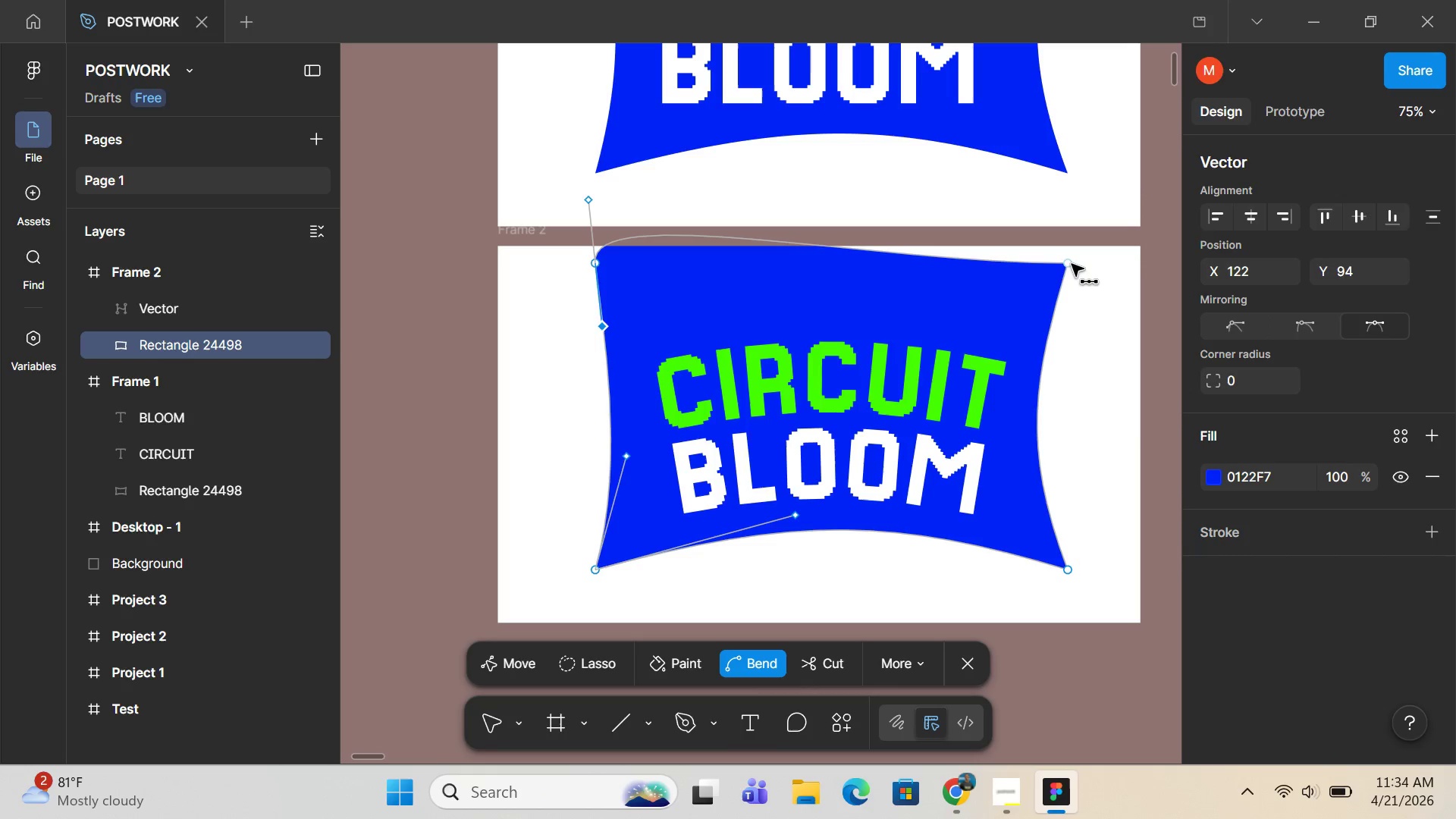 
left_click_drag(start_coordinate=[1072, 264], to_coordinate=[1047, 340])
 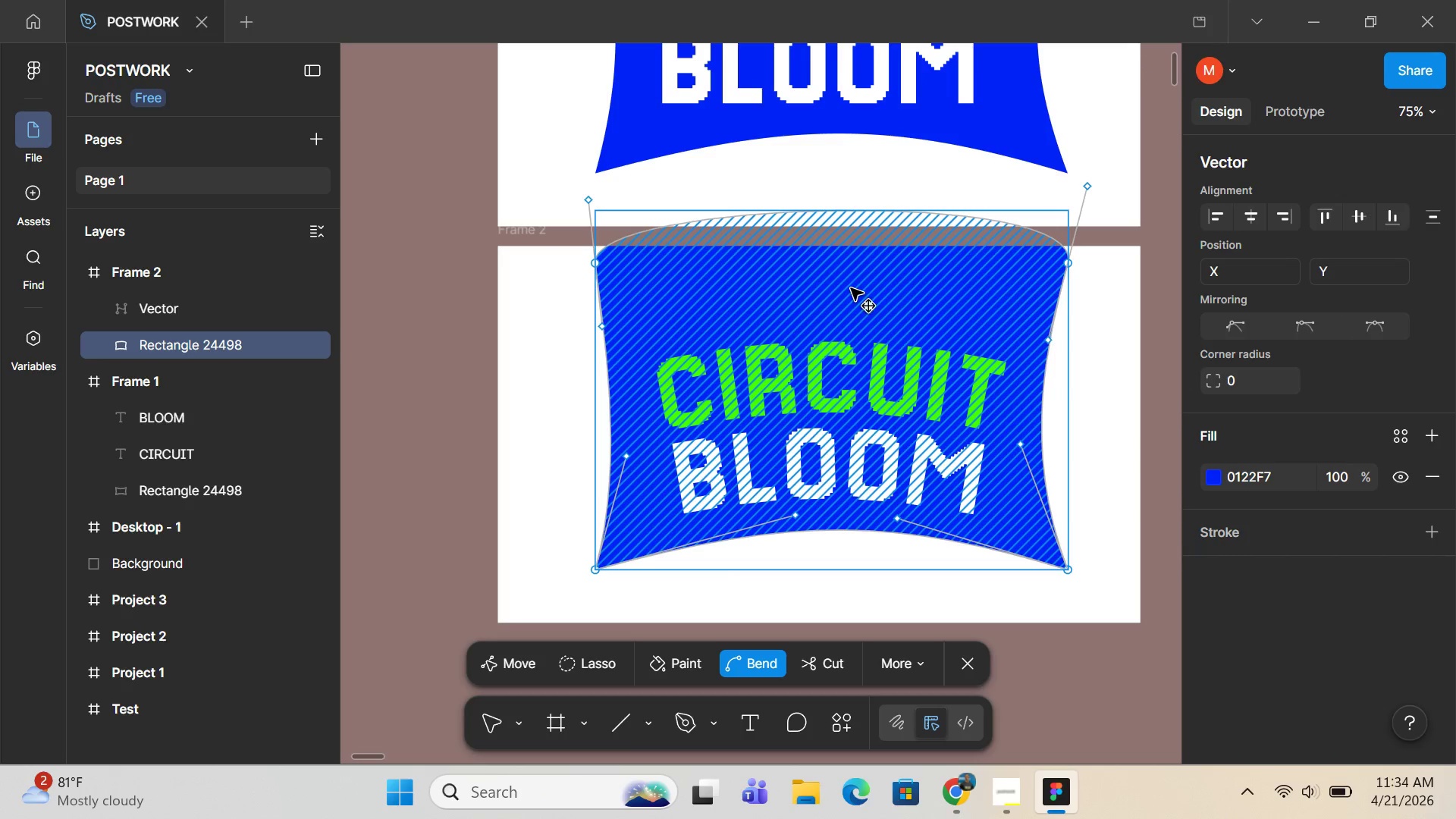 
double_click([851, 288])
 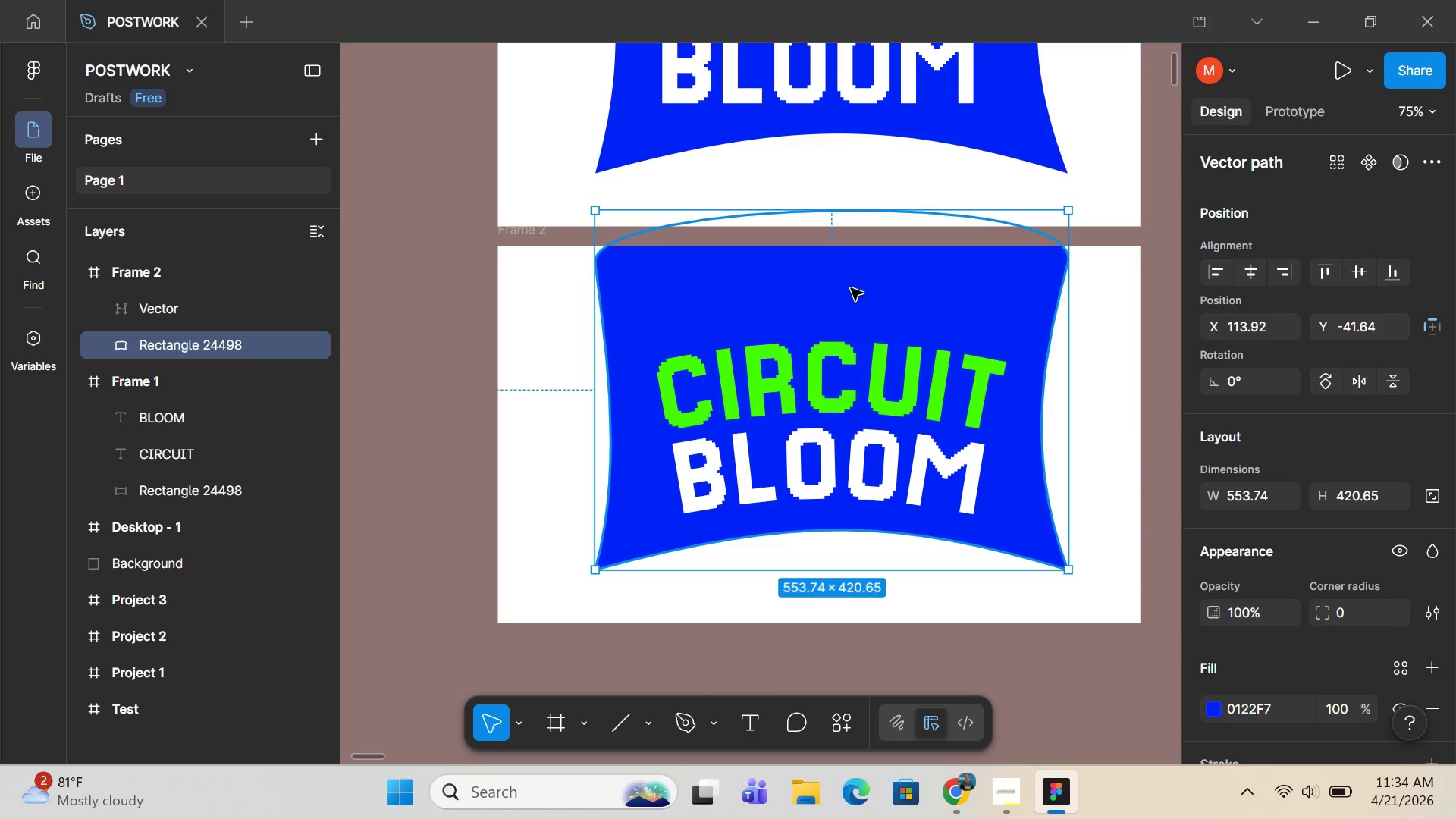 
left_click_drag(start_coordinate=[851, 288], to_coordinate=[849, 345])
 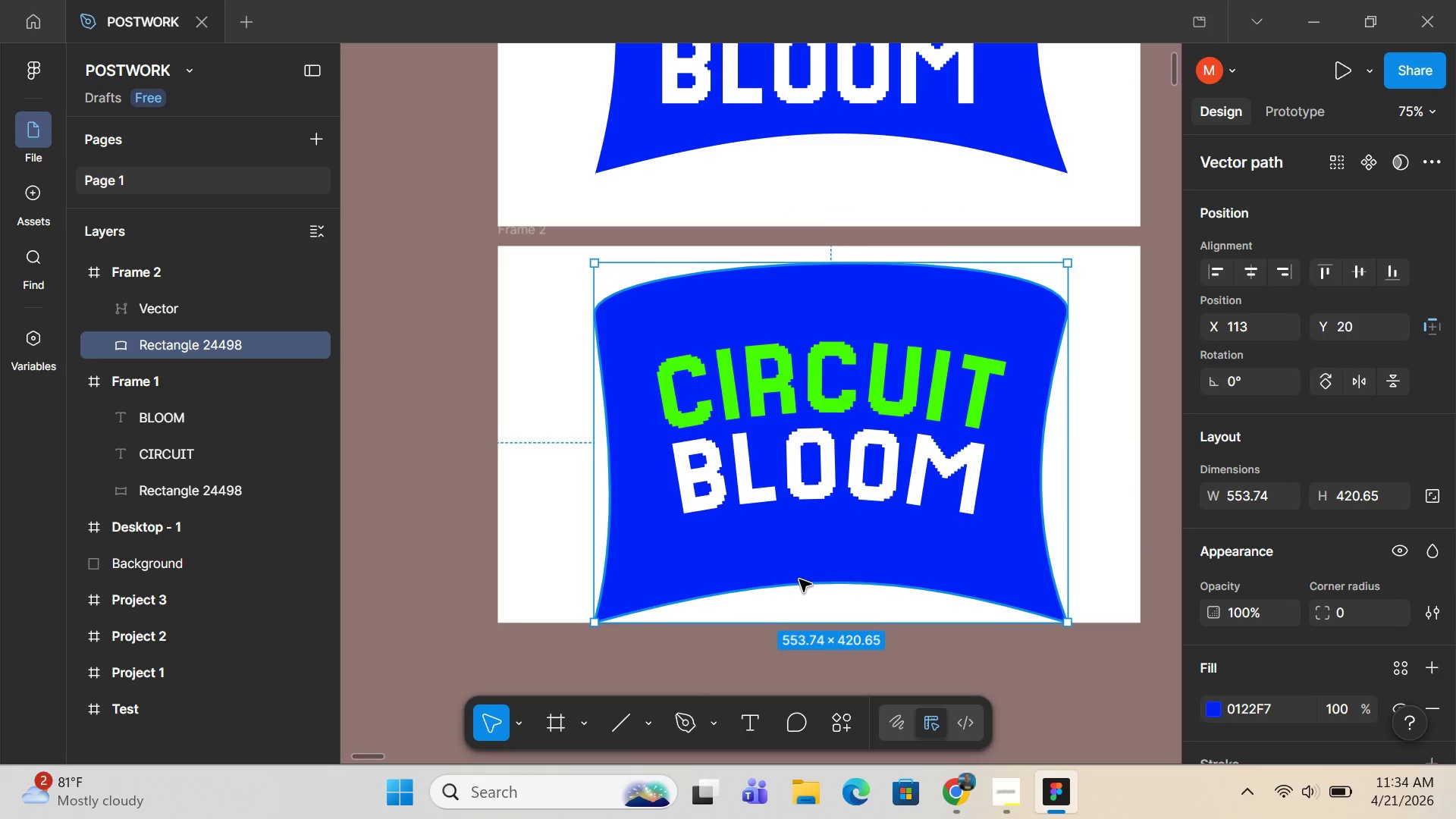 
double_click([799, 578])
 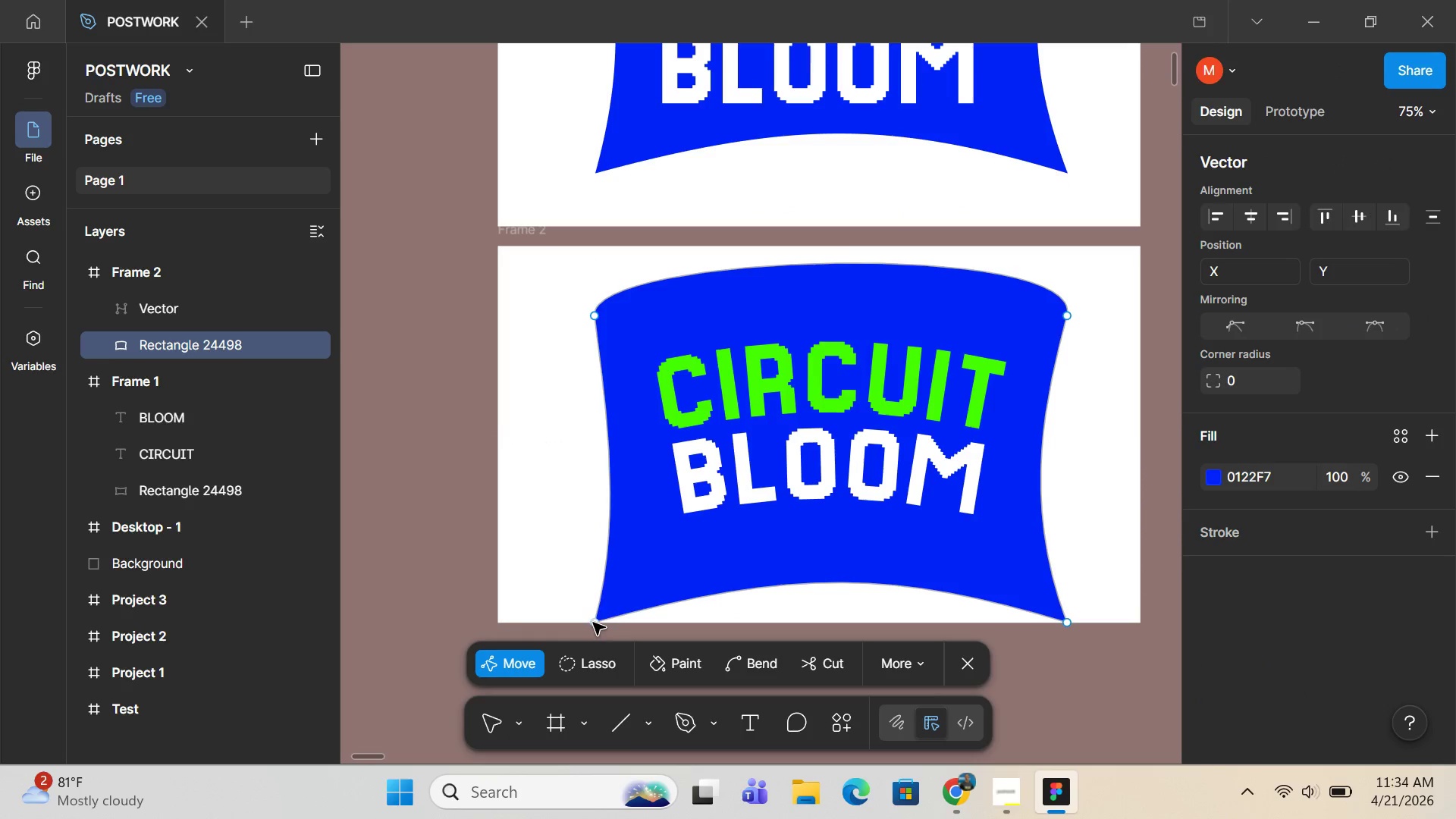 
left_click_drag(start_coordinate=[593, 623], to_coordinate=[611, 565])
 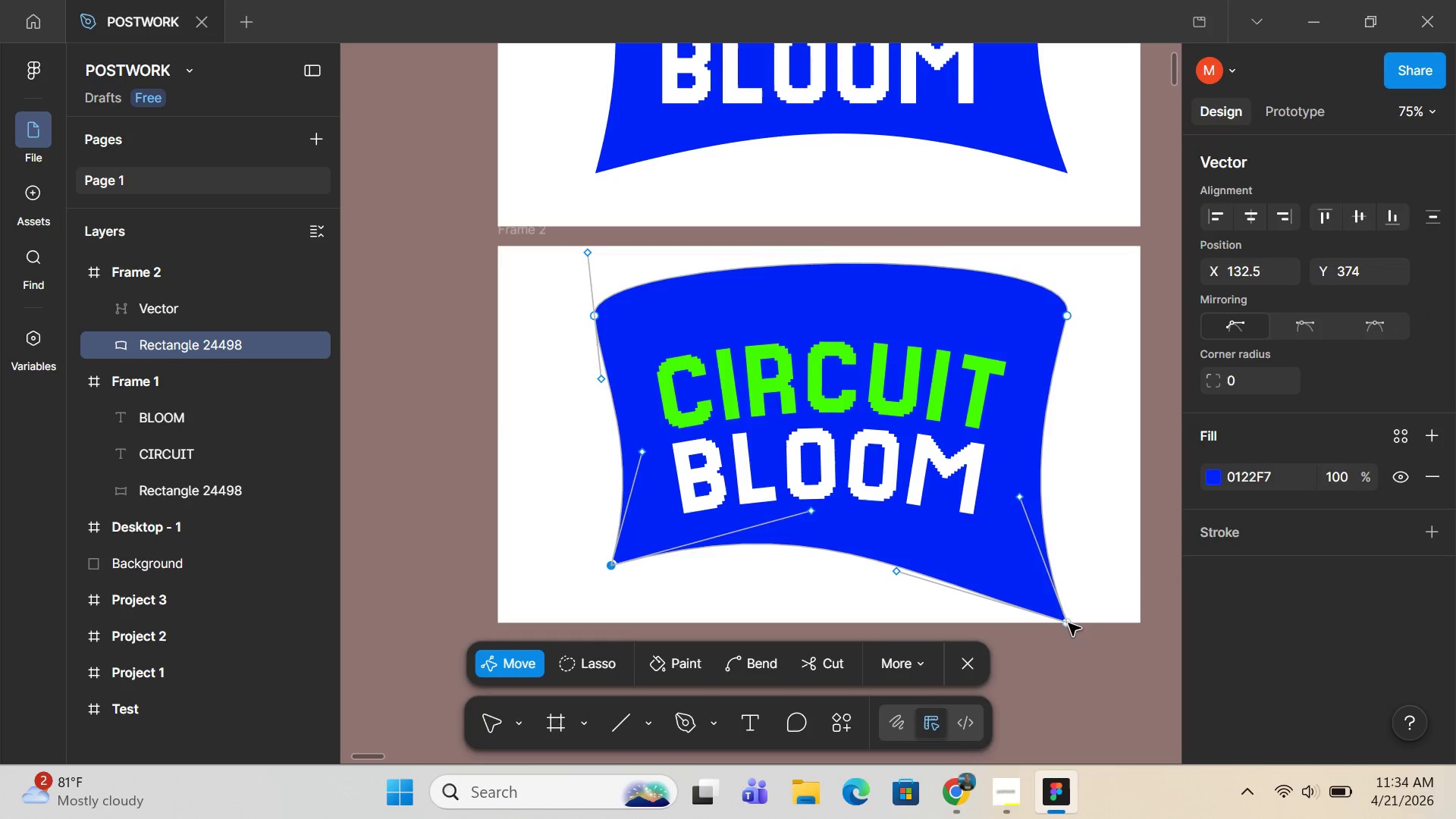 
left_click_drag(start_coordinate=[1068, 623], to_coordinate=[1060, 577])
 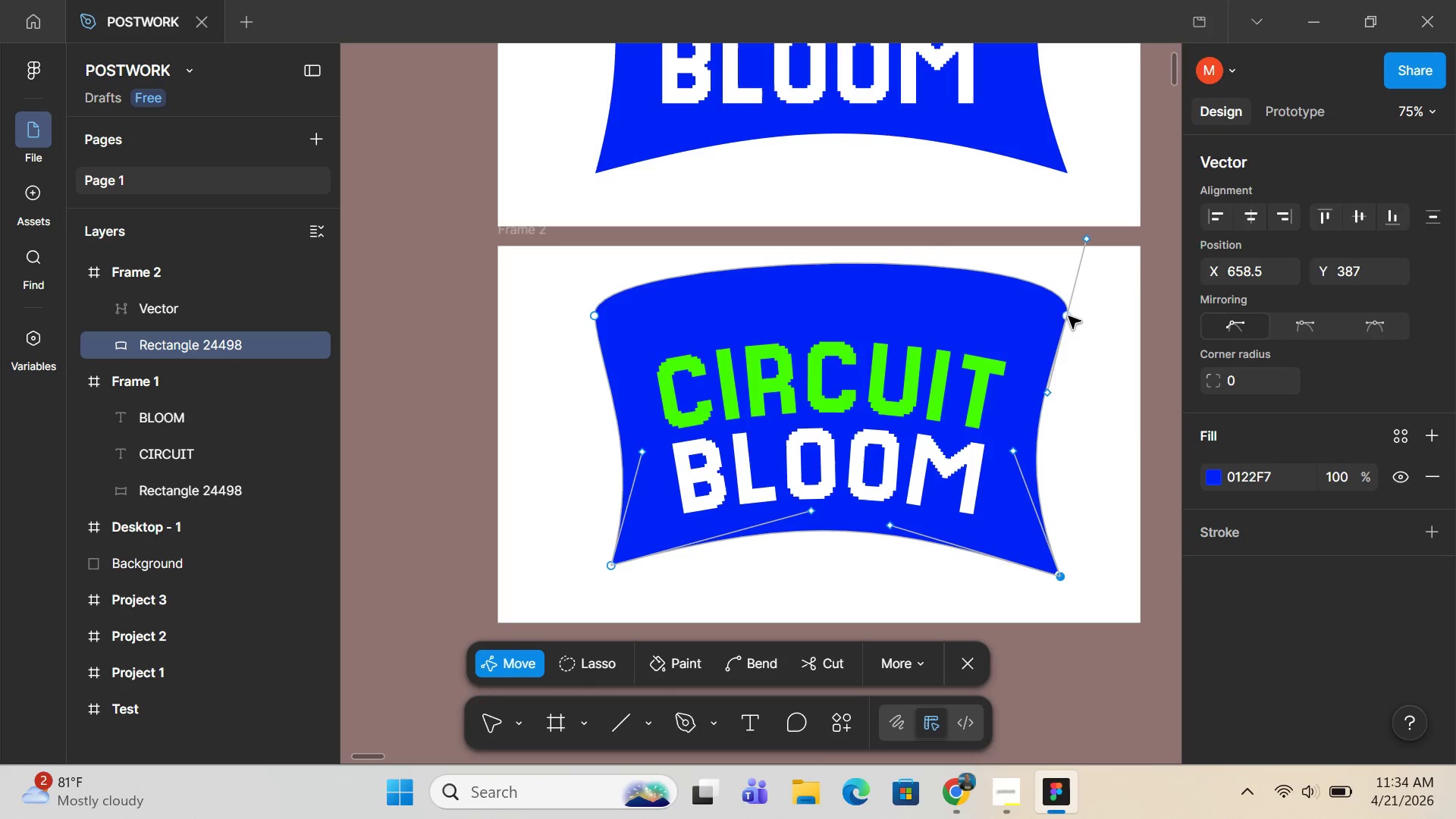 
left_click_drag(start_coordinate=[1068, 316], to_coordinate=[1053, 339])
 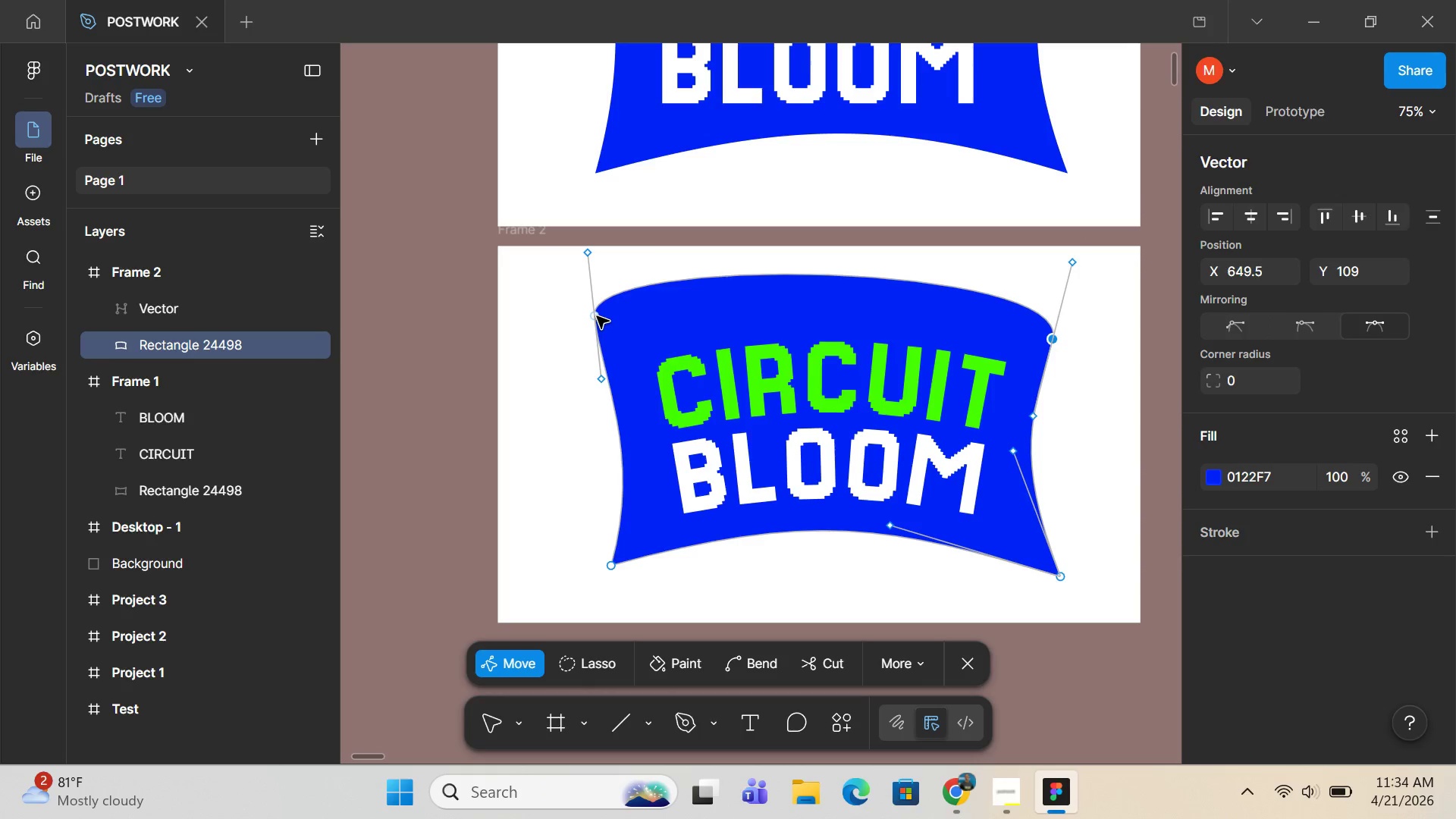 
left_click_drag(start_coordinate=[597, 316], to_coordinate=[613, 361])
 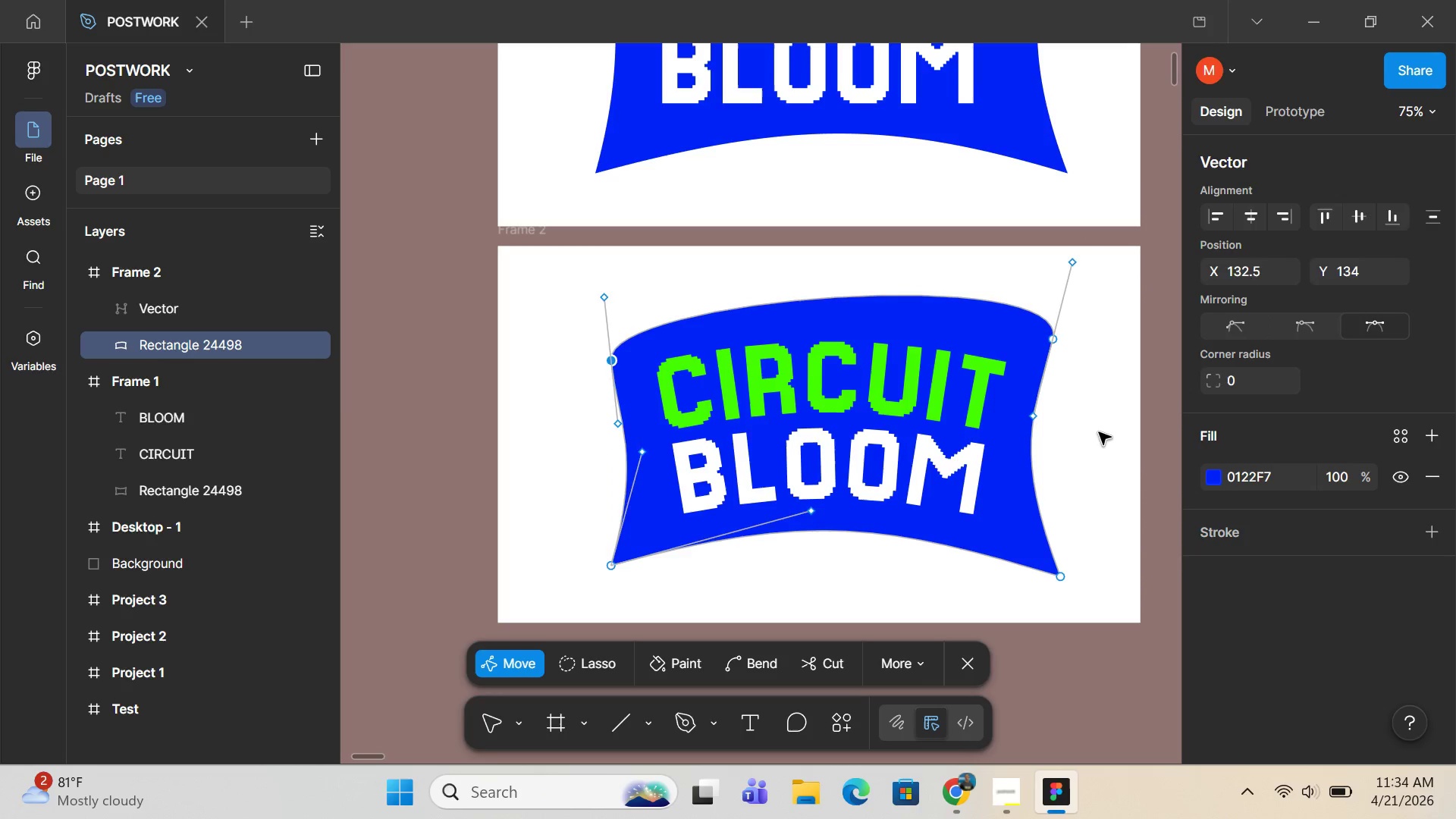 
left_click_drag(start_coordinate=[1098, 432], to_coordinate=[1102, 432])
 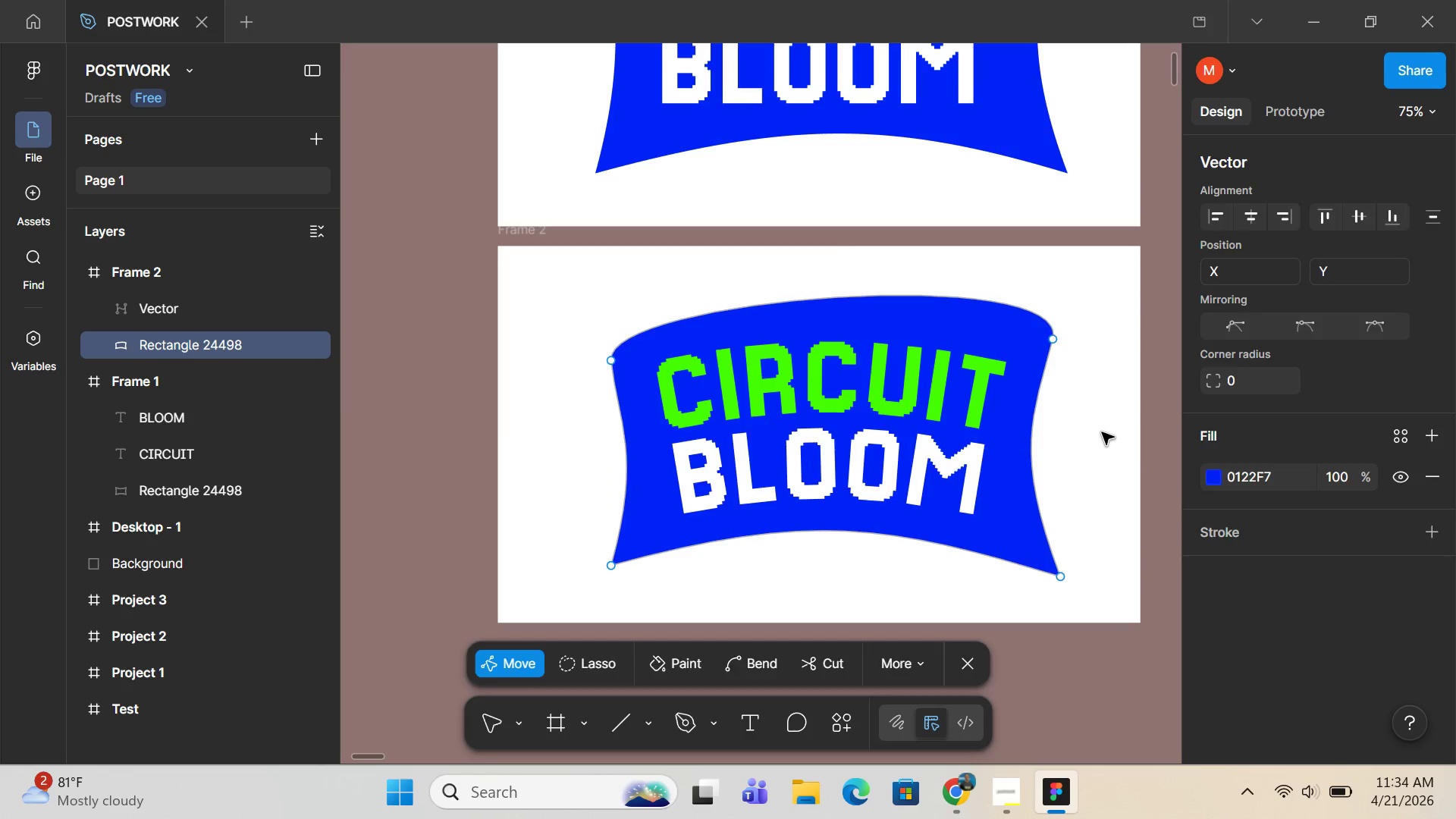 
double_click([1102, 432])
 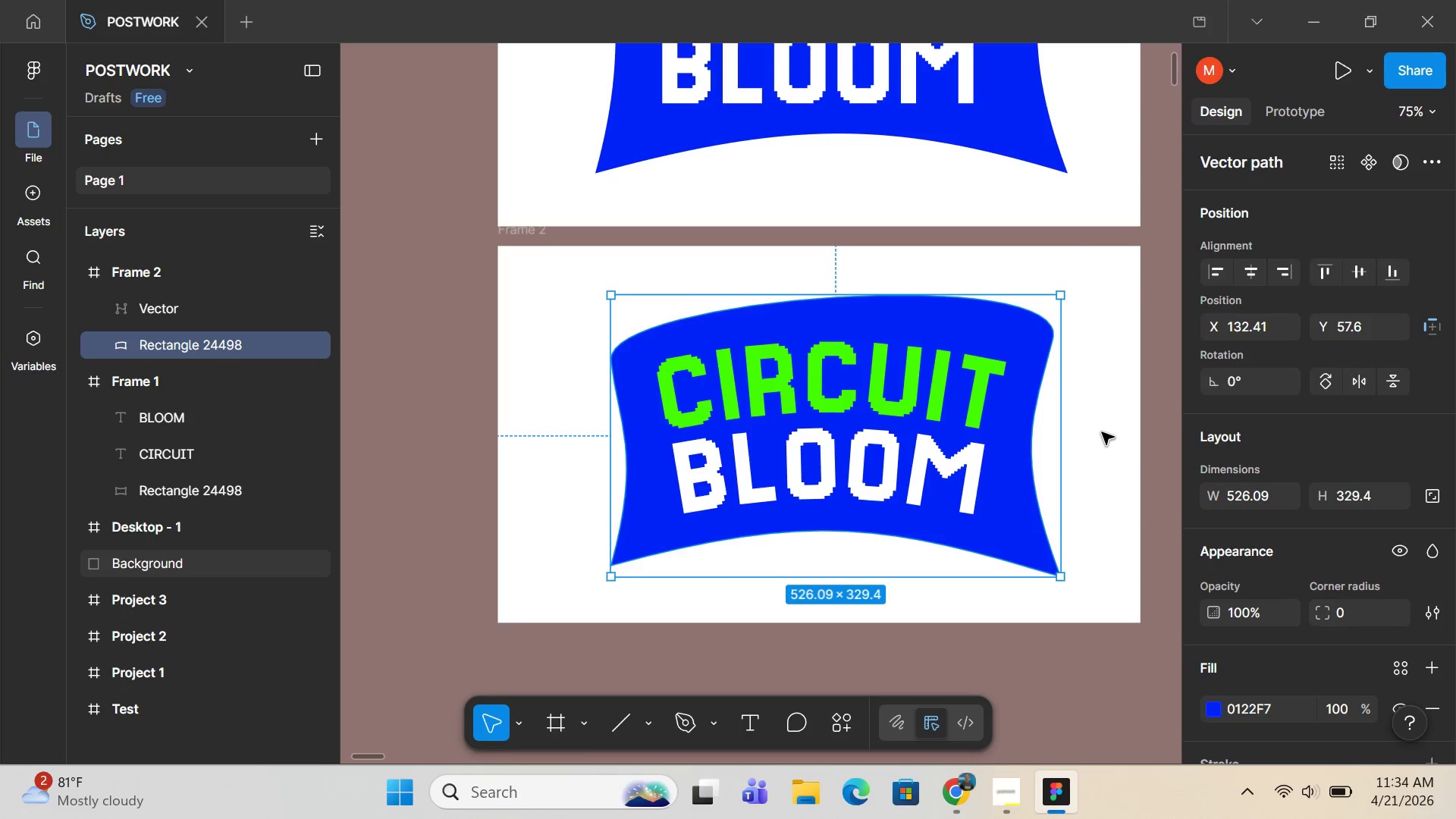 
left_click([1102, 432])
 